 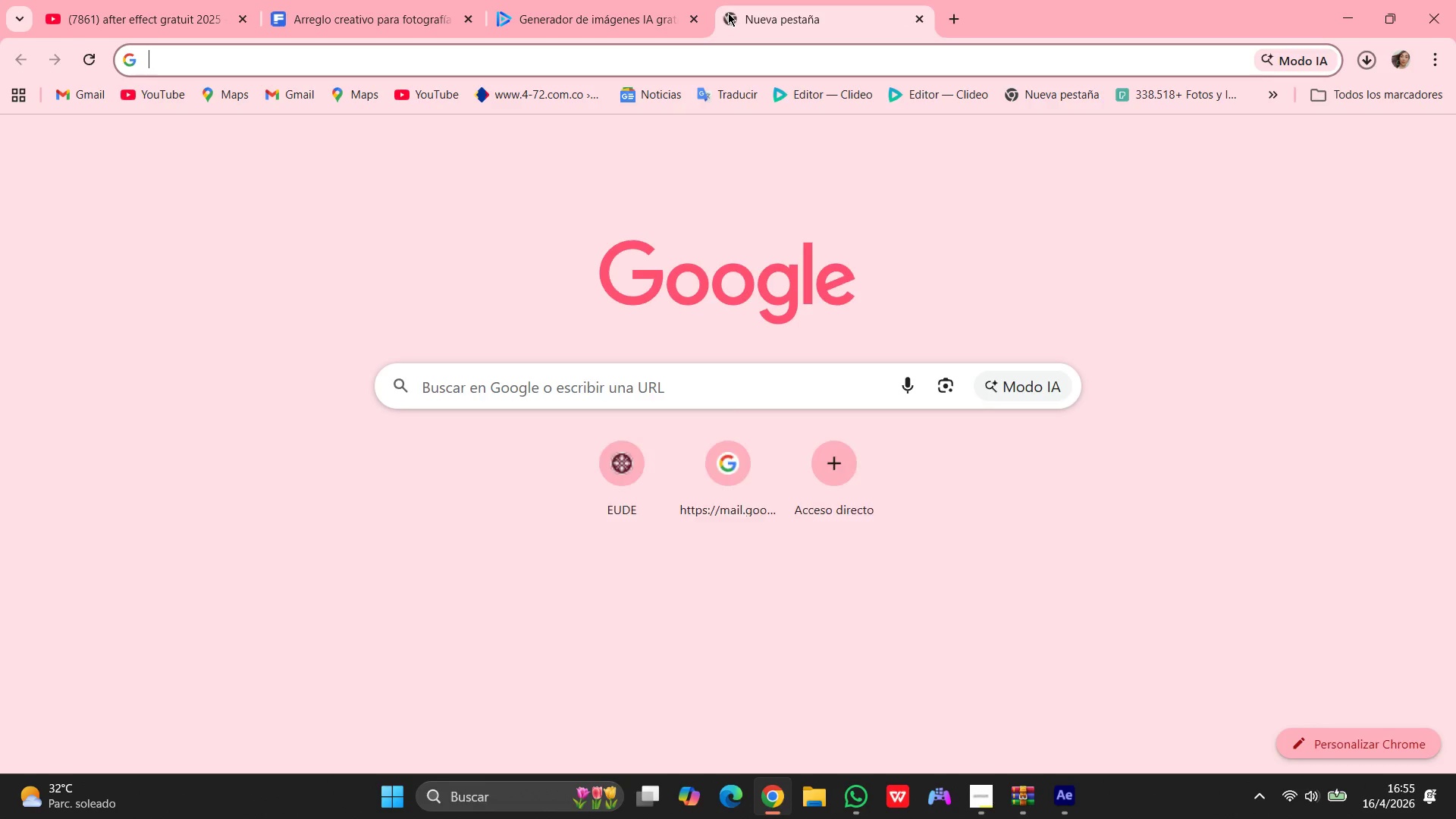 
type(descargar cancones libre de )
 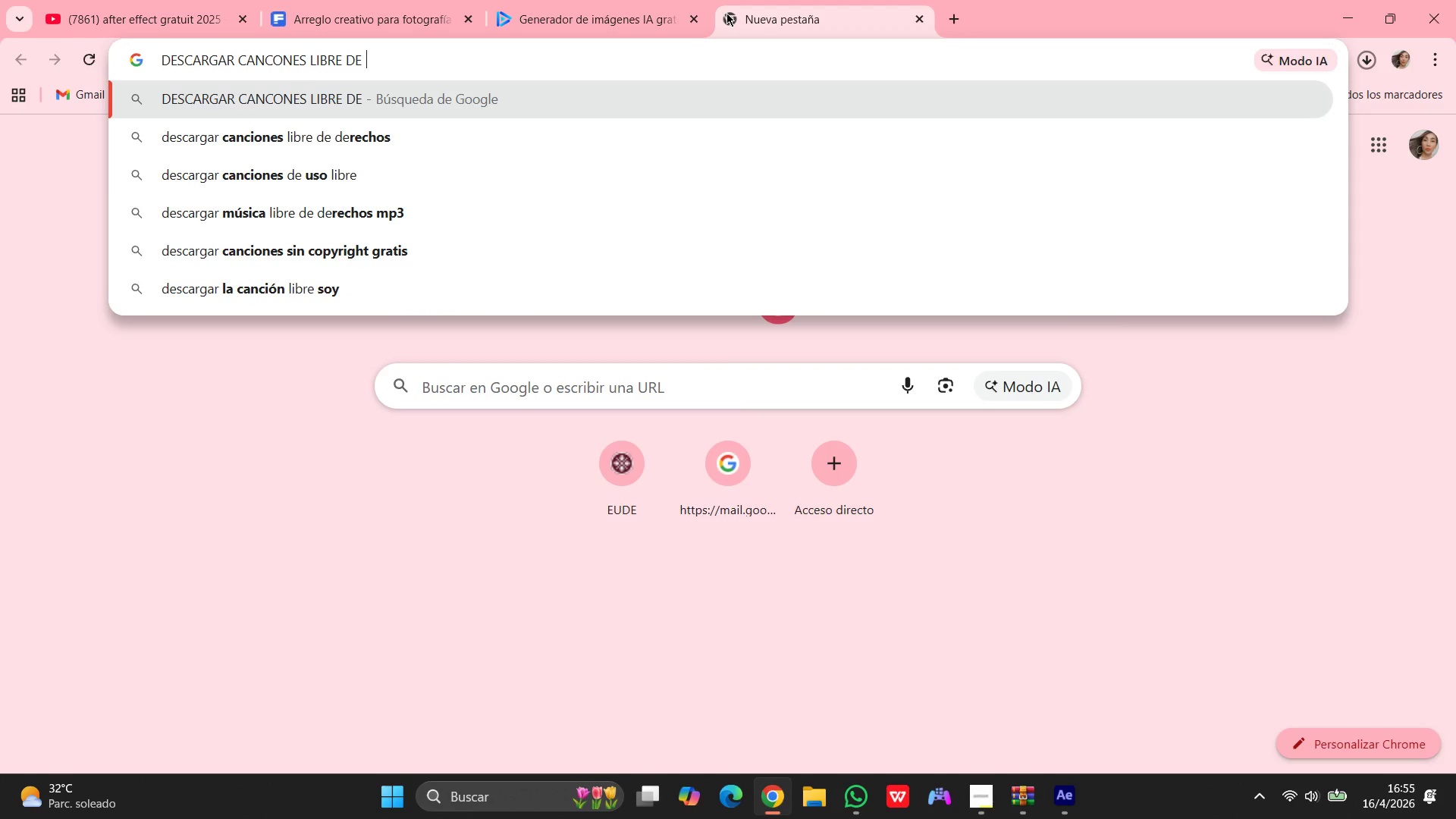 
wait(6.02)
 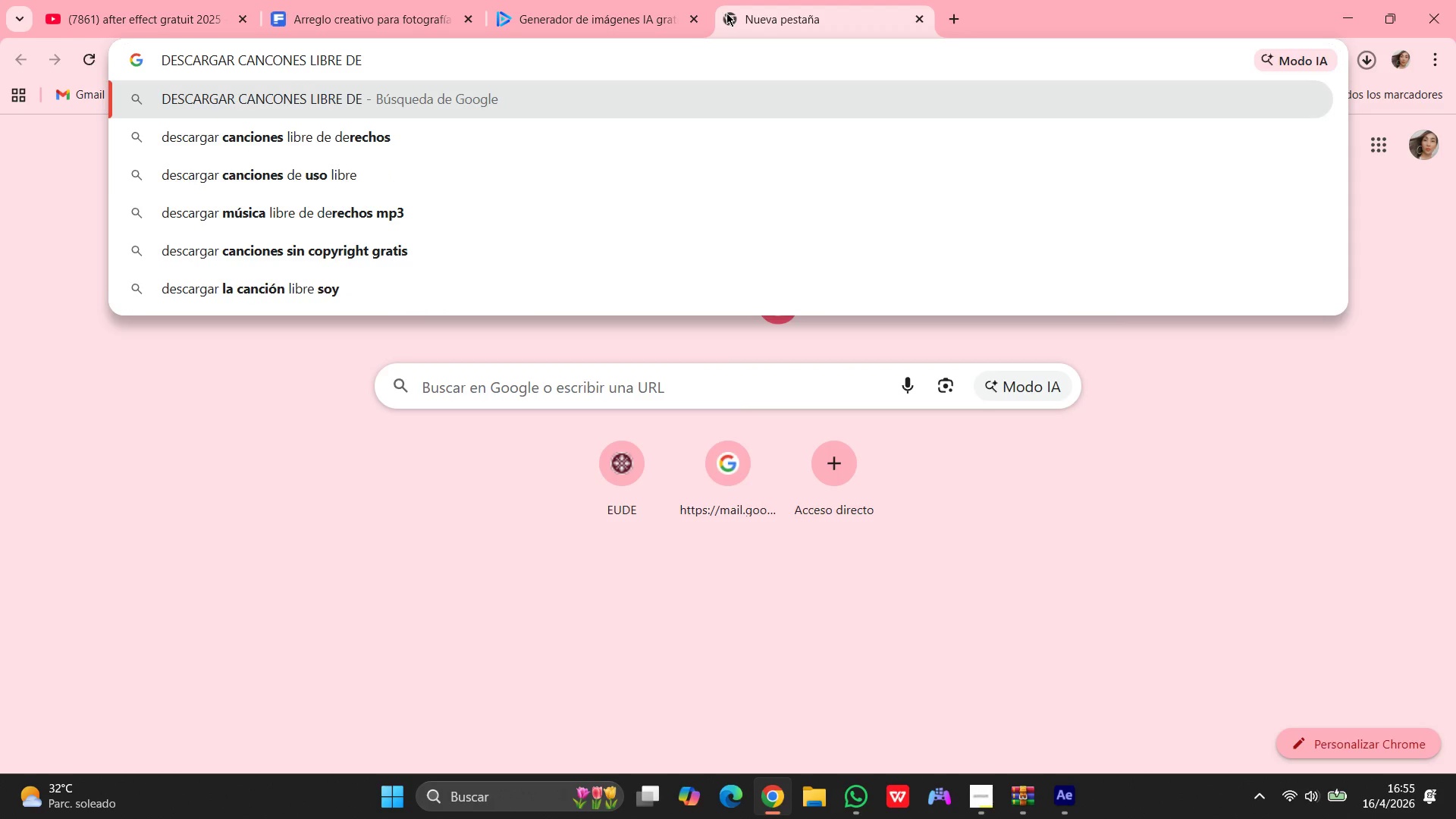 
left_click([557, 146])
 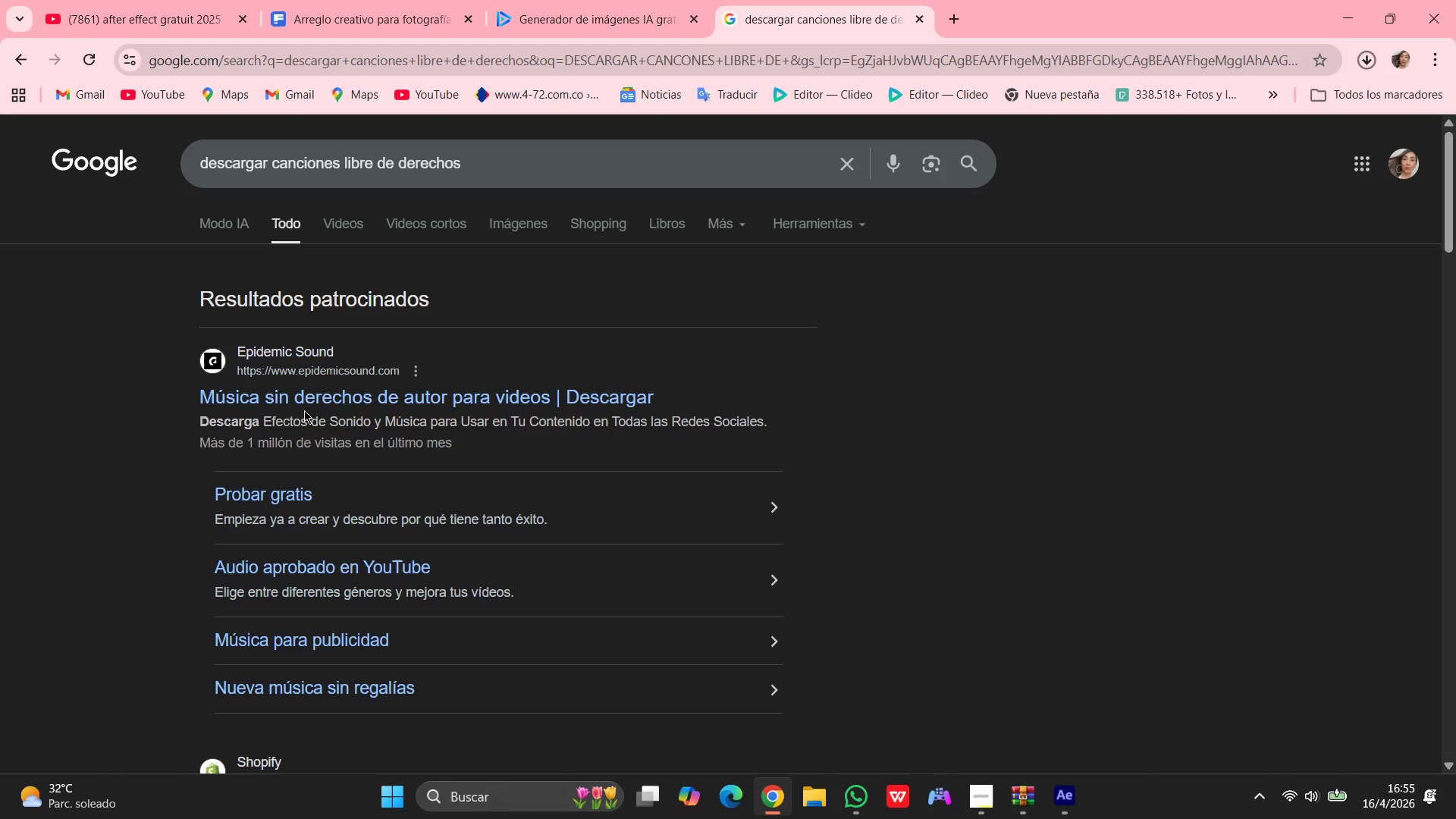 
left_click([304, 409])
 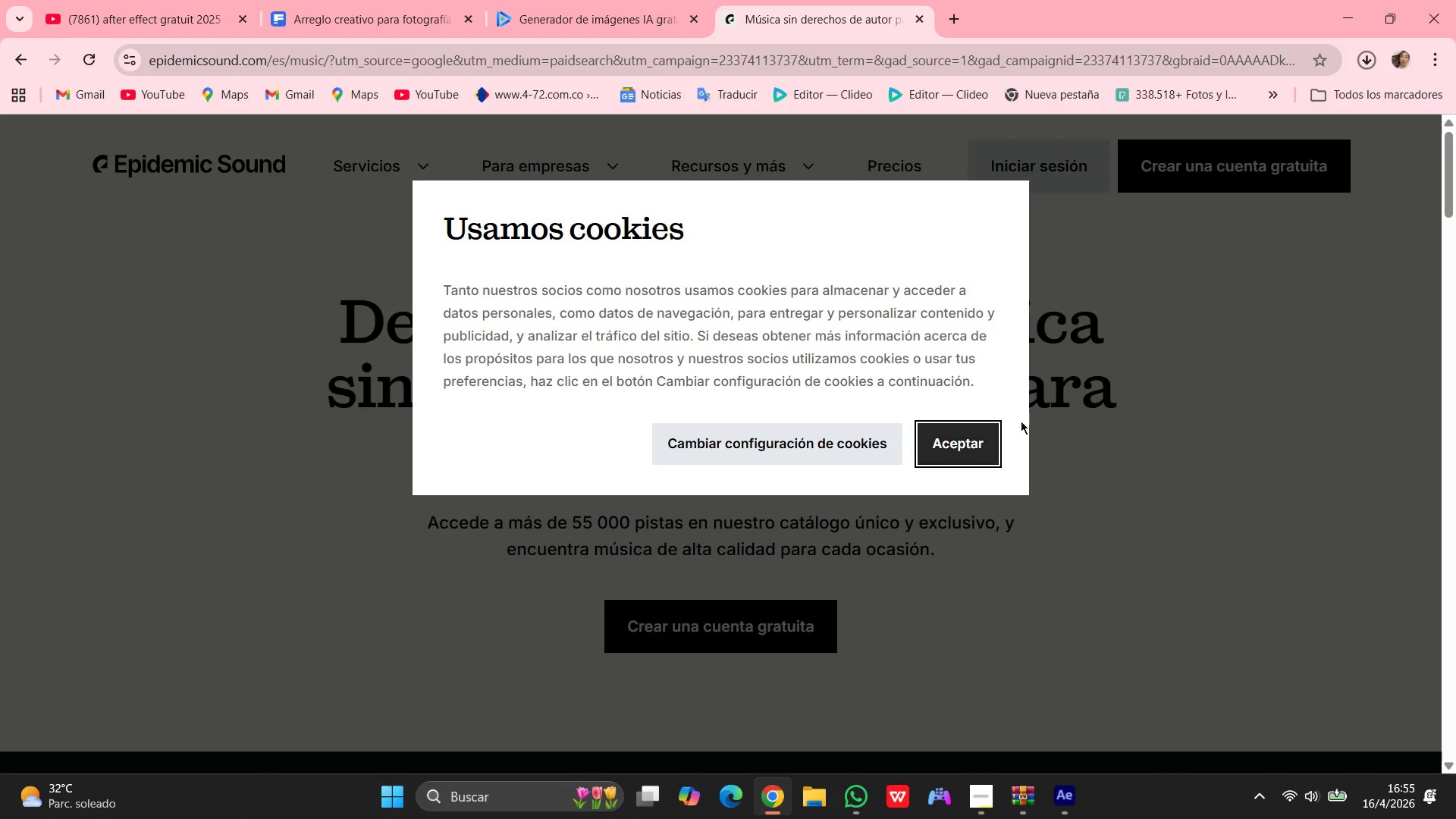 
left_click([971, 447])
 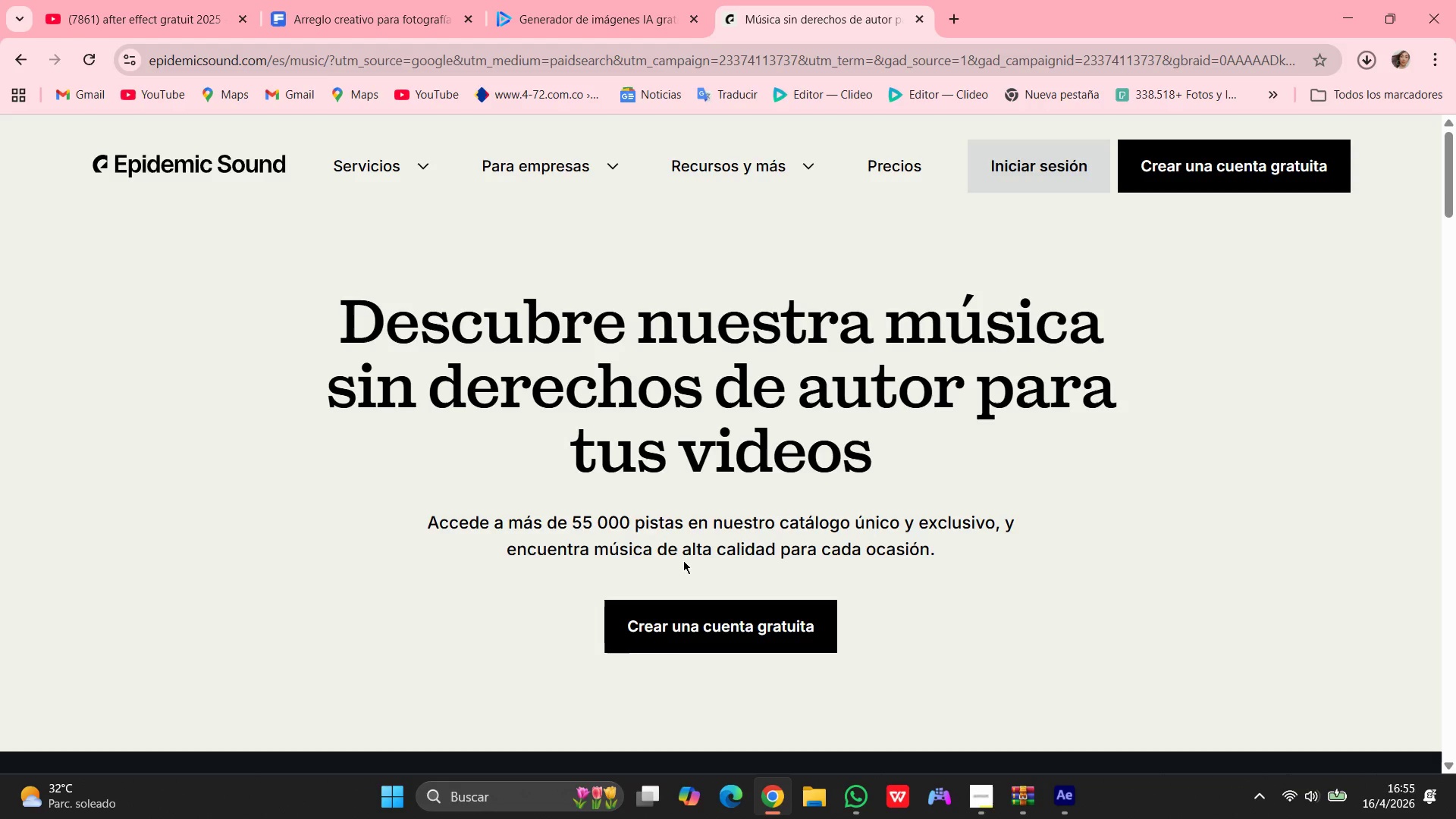 
scroll: coordinate [682, 560], scroll_direction: up, amount: 5.0
 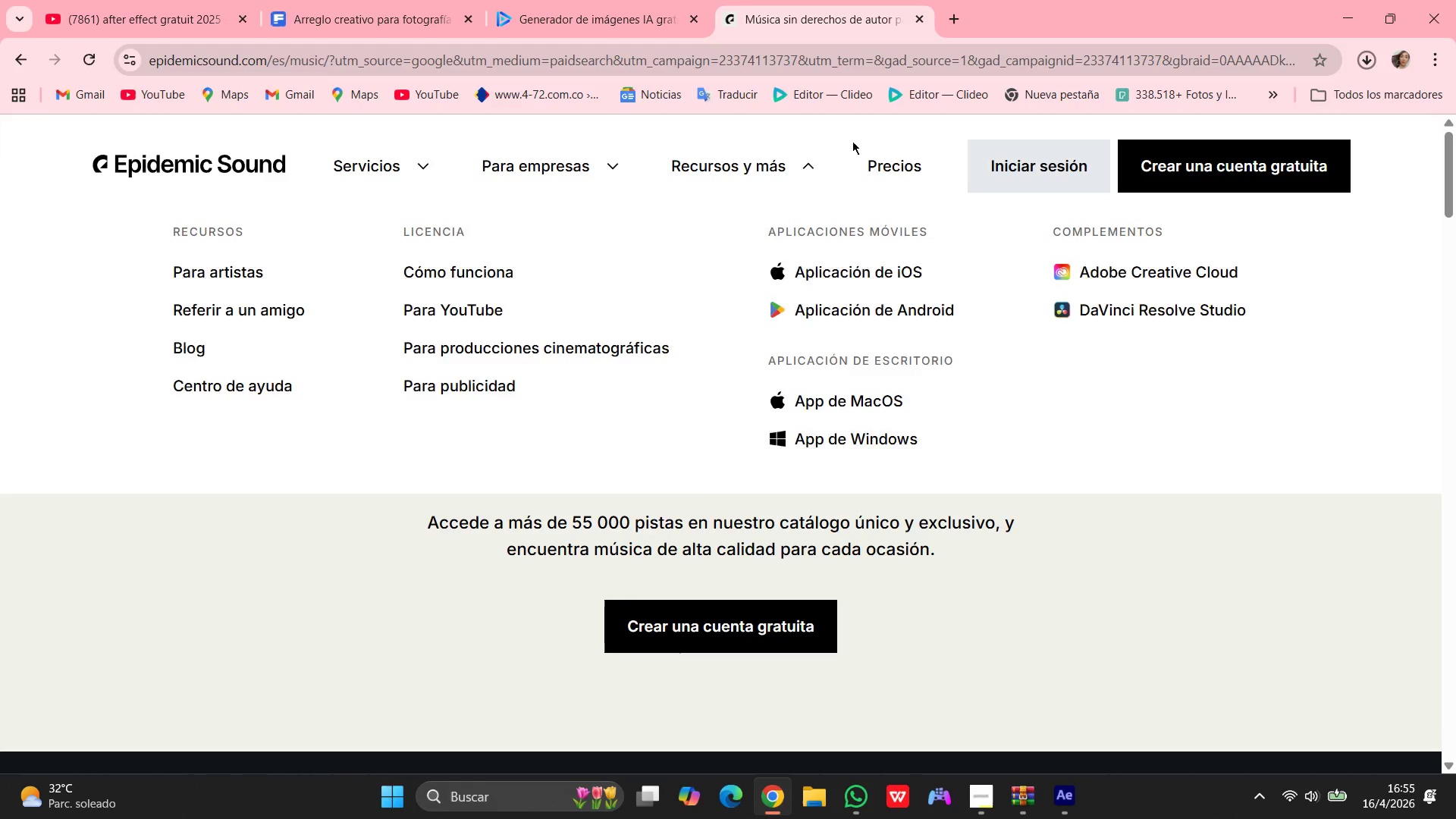 
wait(5.01)
 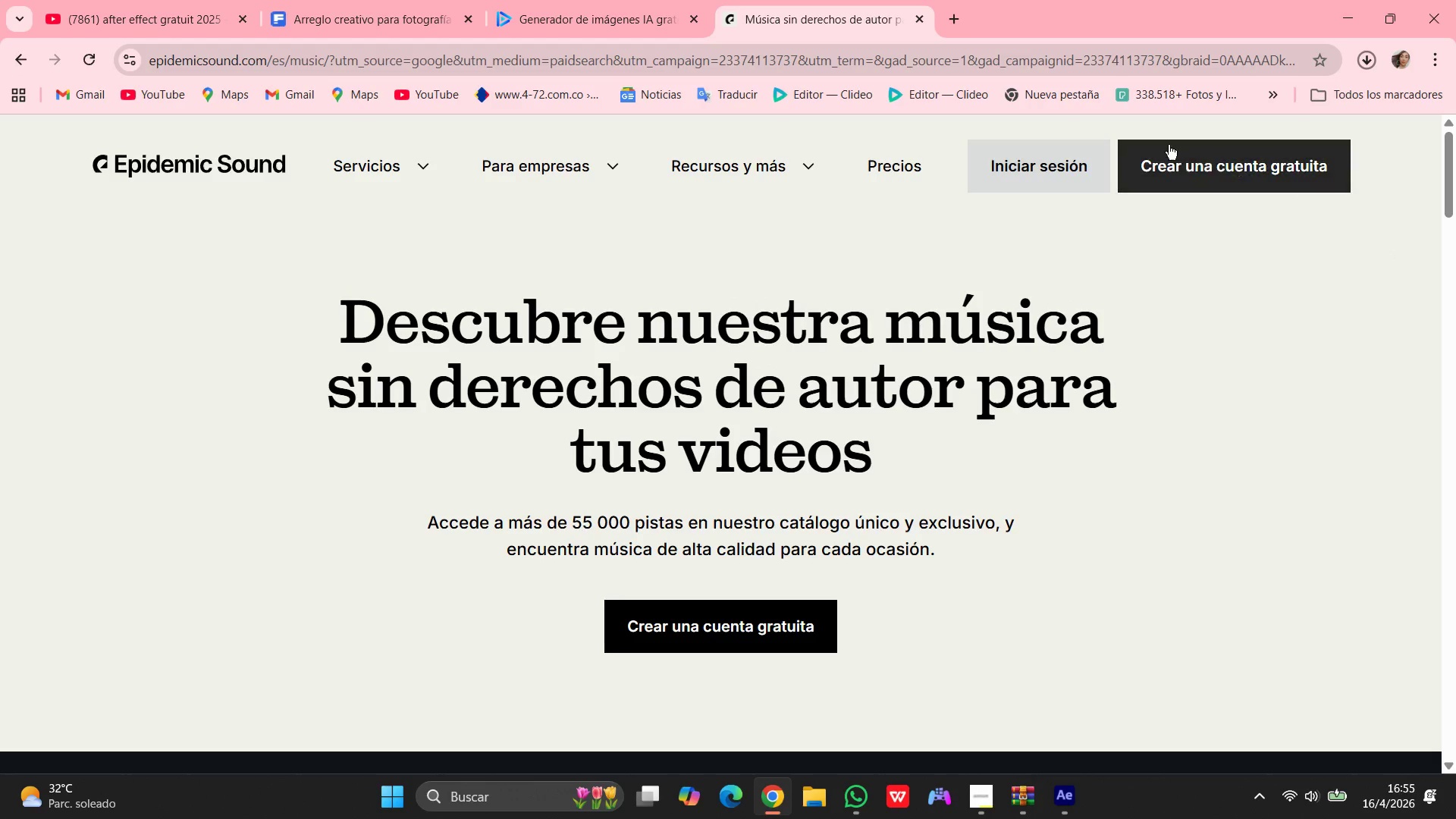 
left_click([1037, 171])
 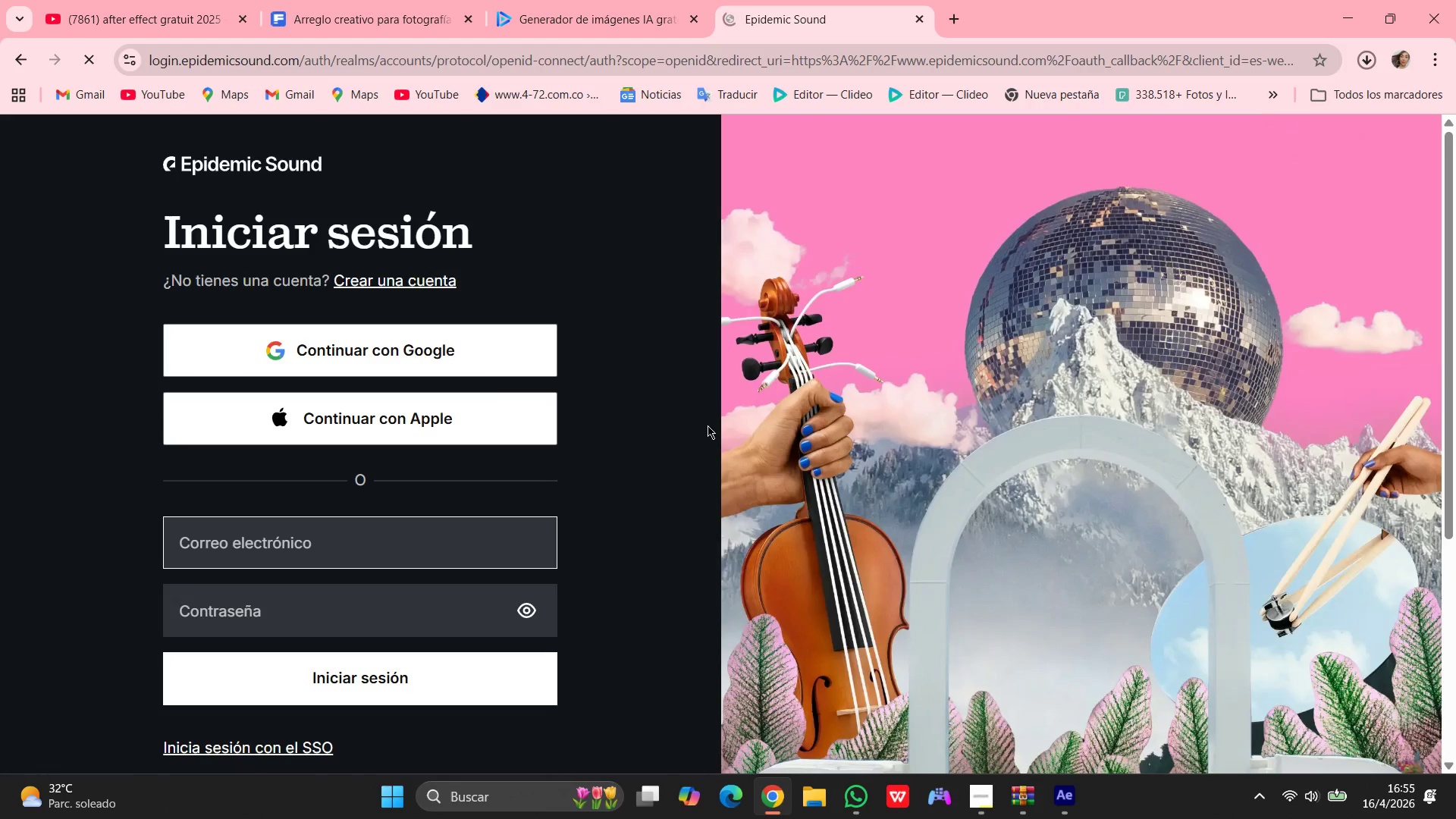 
left_click([365, 337])
 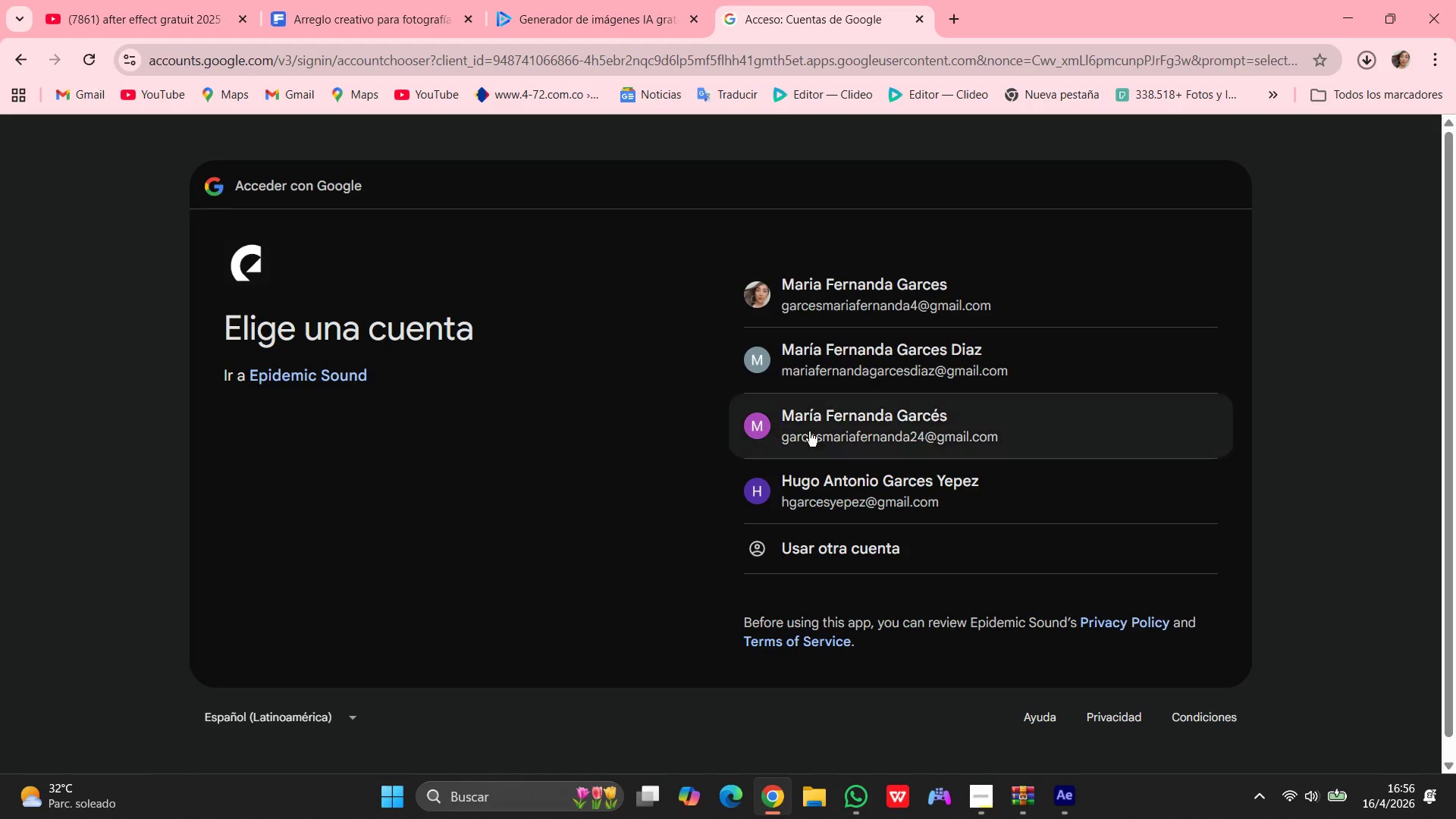 
left_click_drag(start_coordinate=[910, 430], to_coordinate=[906, 431])
 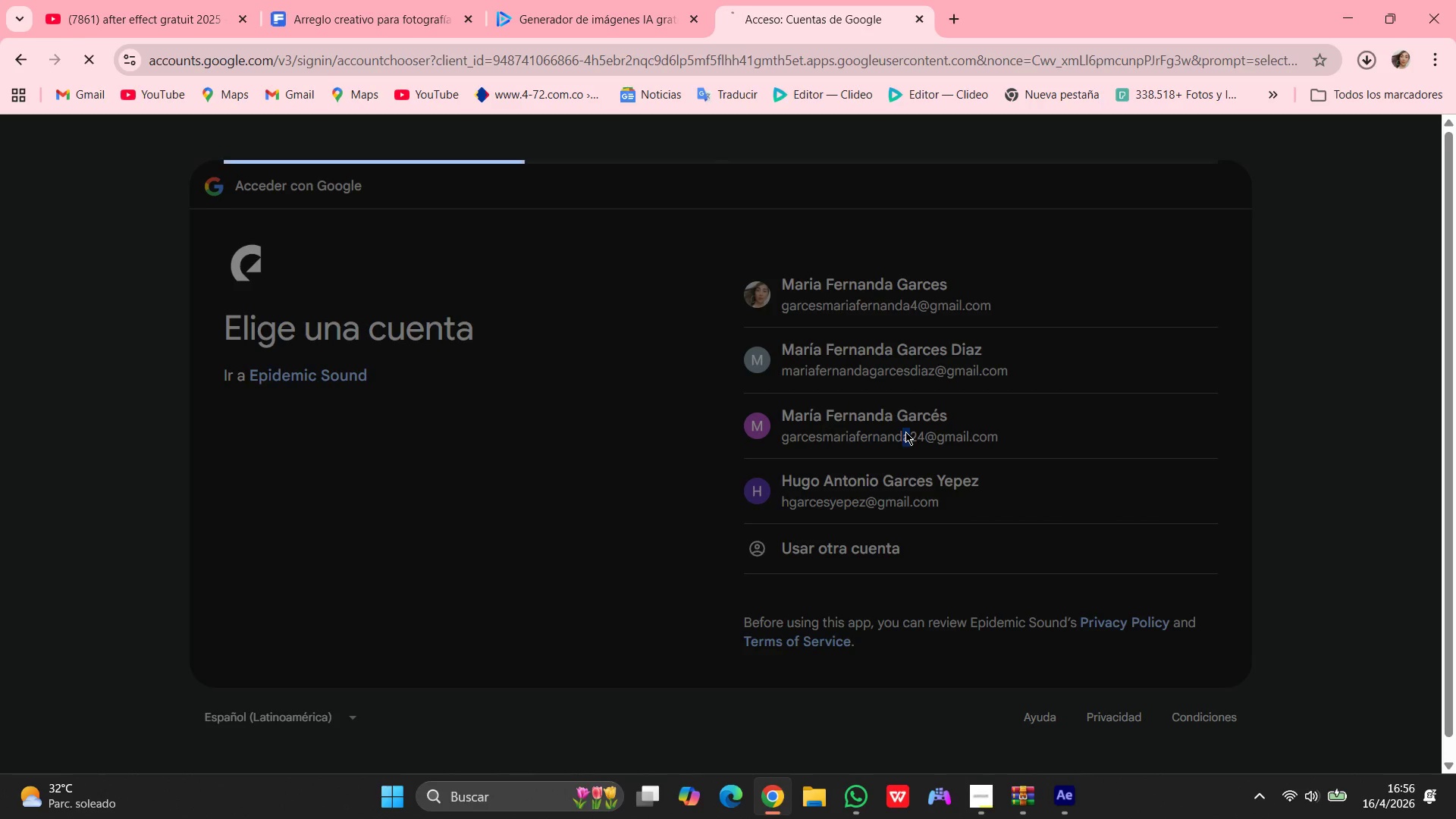 
mouse_move([913, 419])
 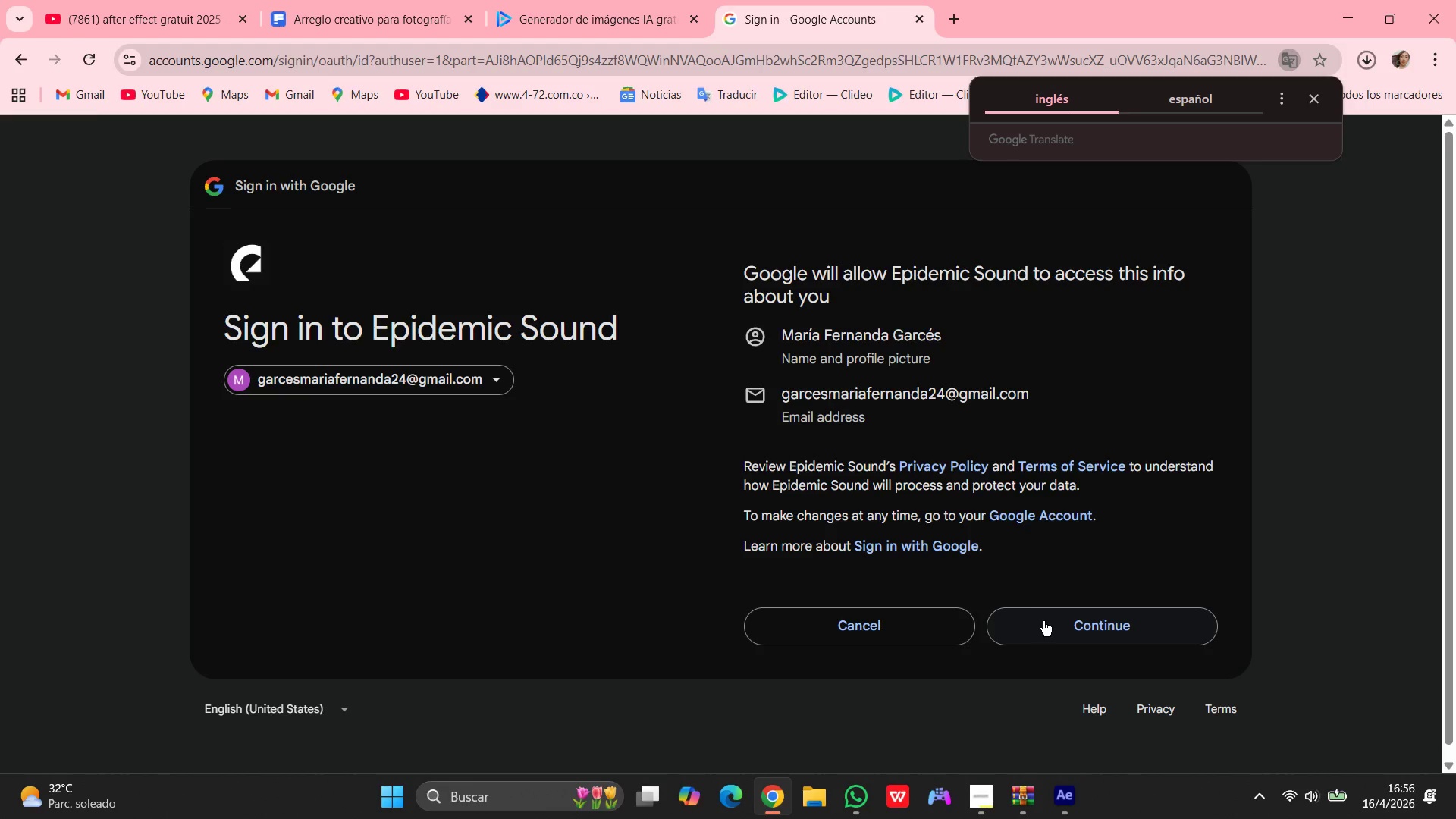 
left_click_drag(start_coordinate=[1042, 622], to_coordinate=[1038, 623])
 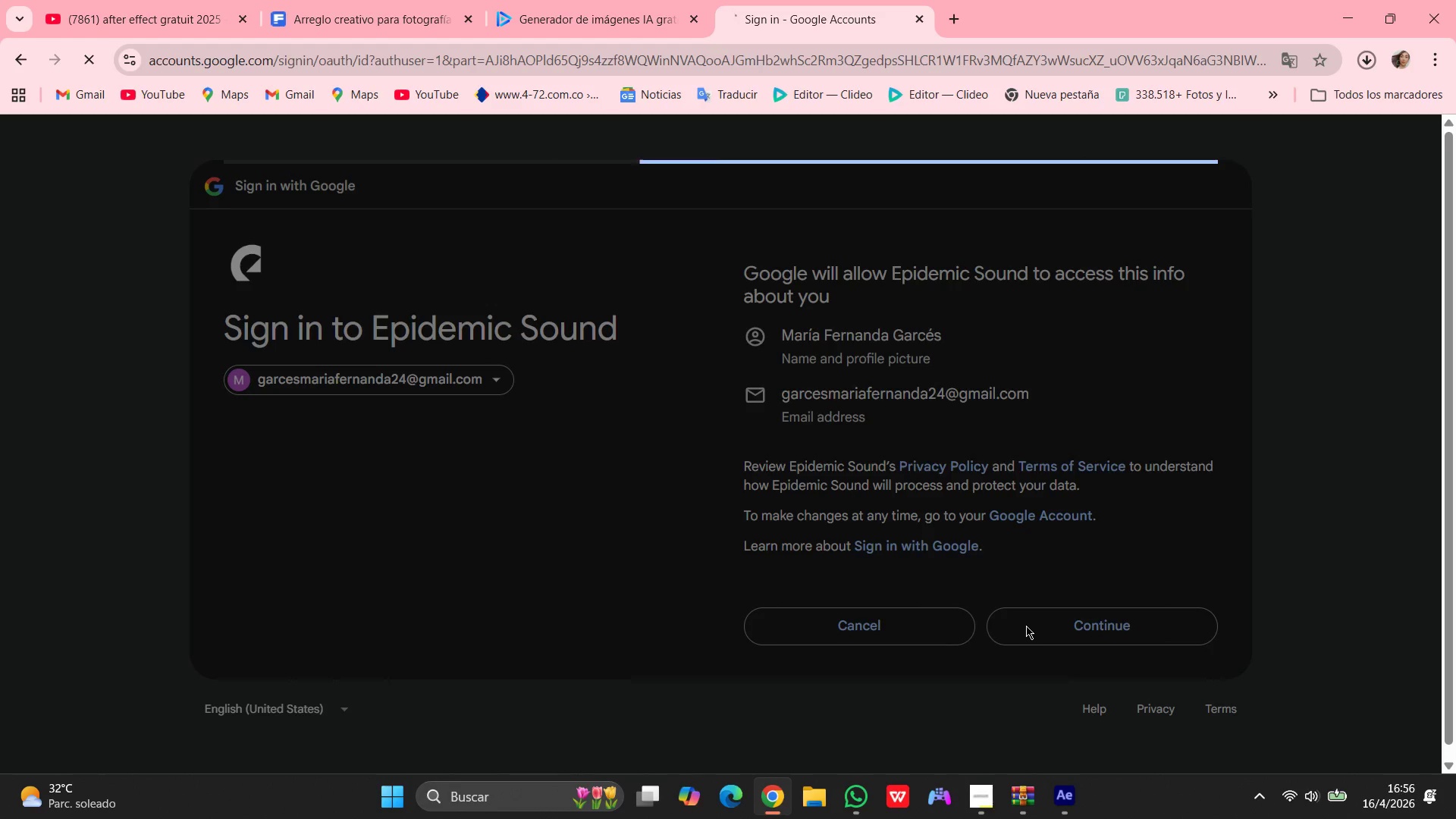 
mouse_move([501, 541])
 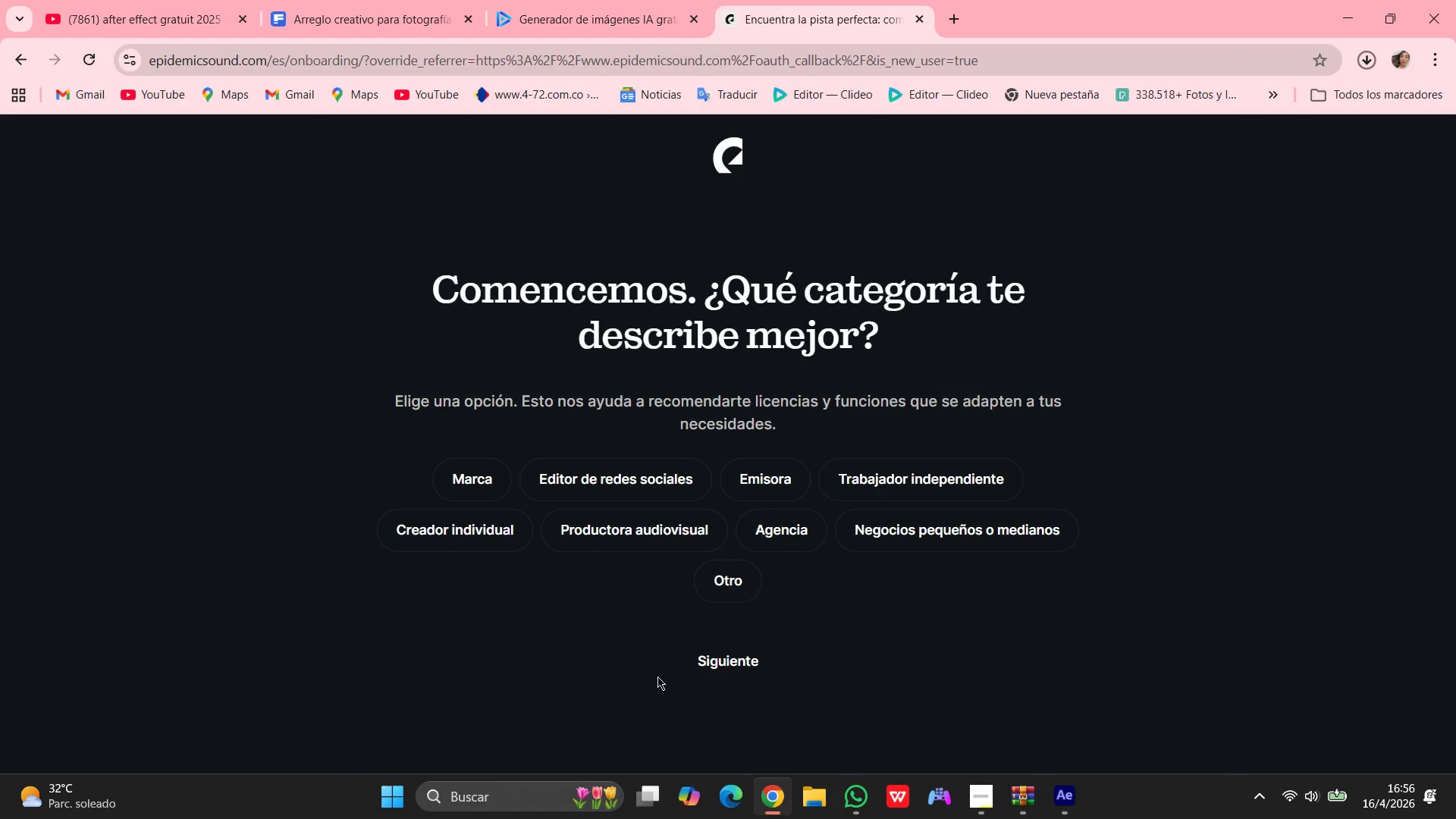 
scroll: coordinate [811, 654], scroll_direction: down, amount: 3.0
 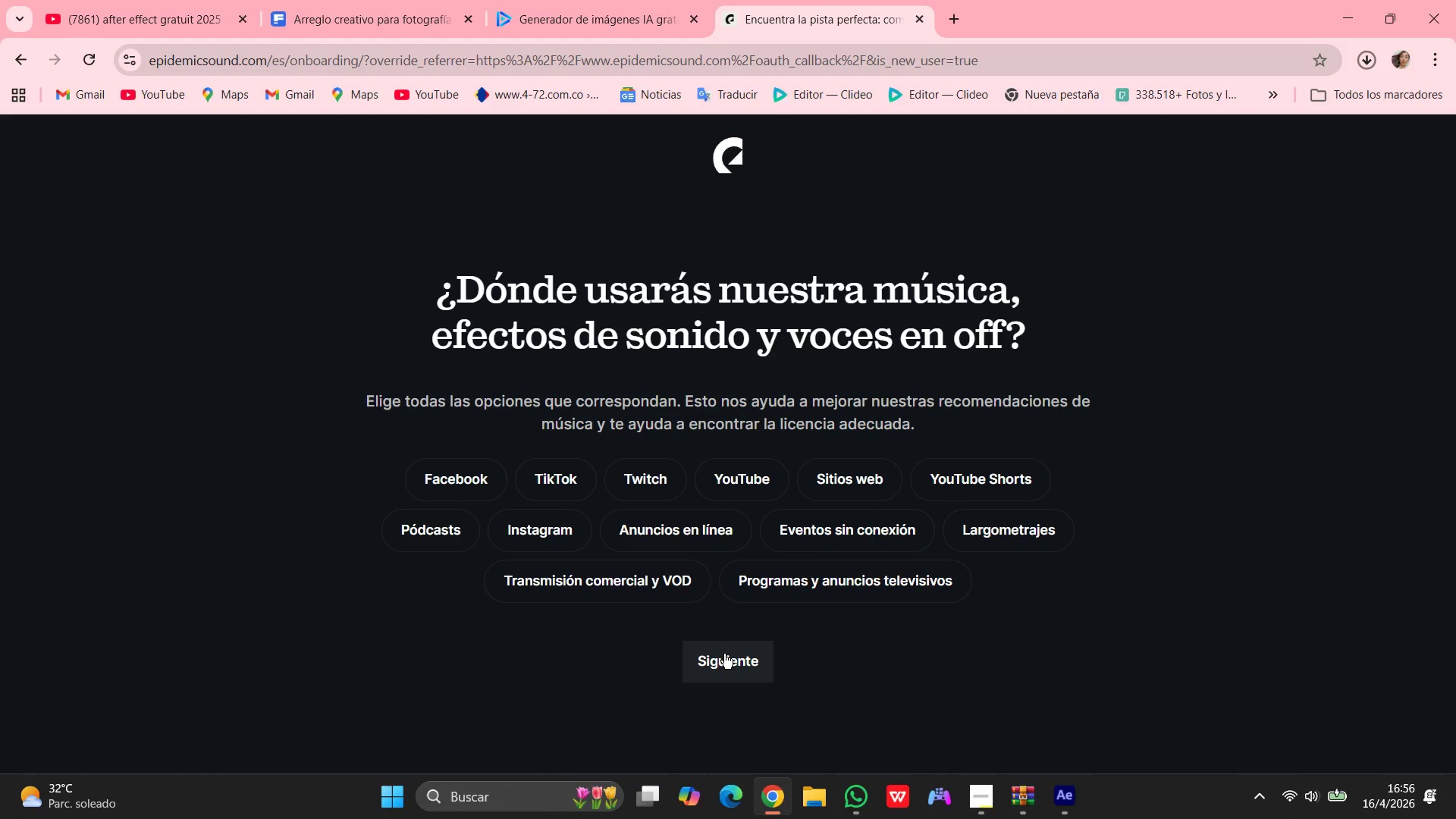 
left_click([723, 654])
 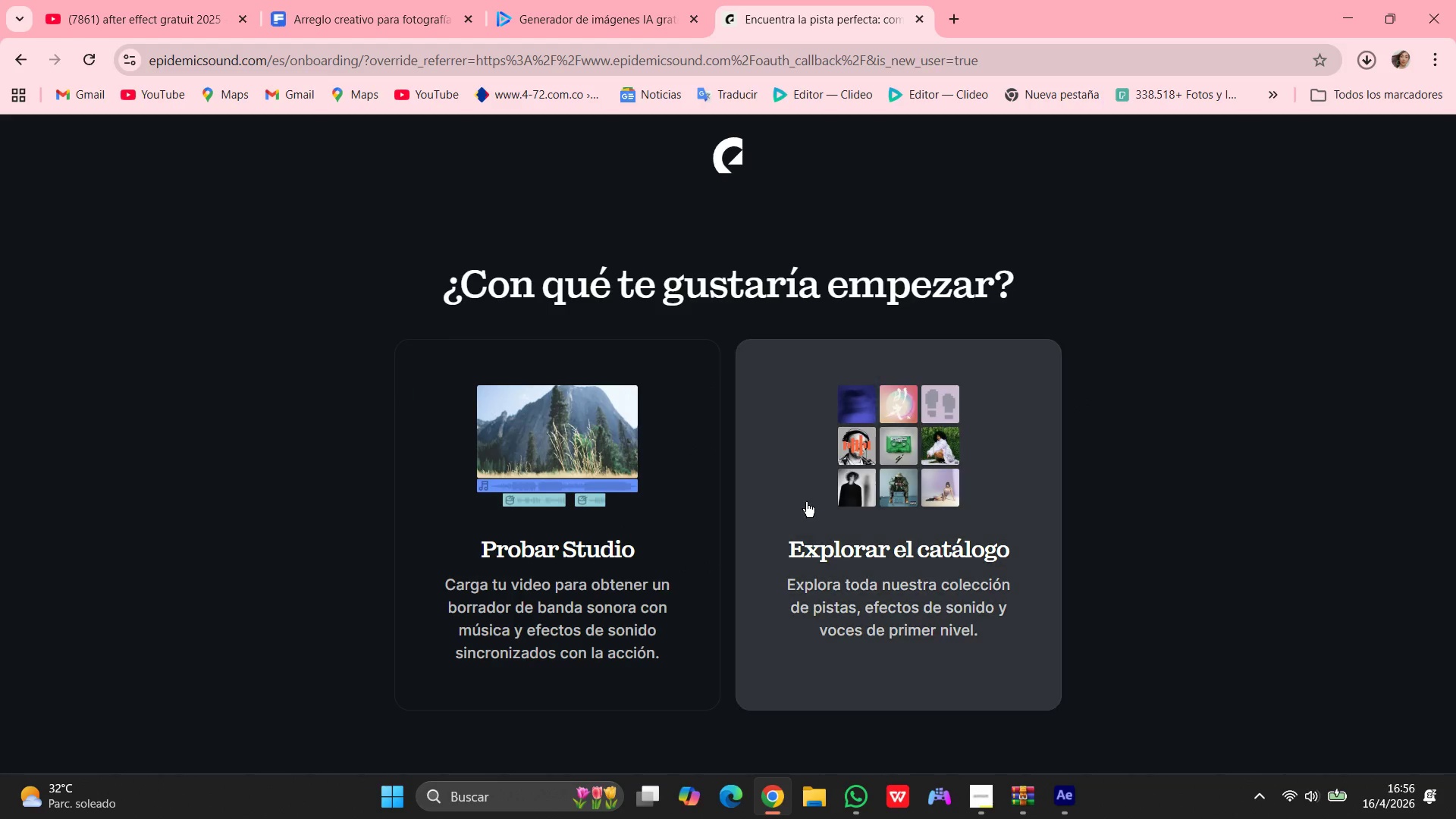 
scroll: coordinate [802, 525], scroll_direction: down, amount: 9.0
 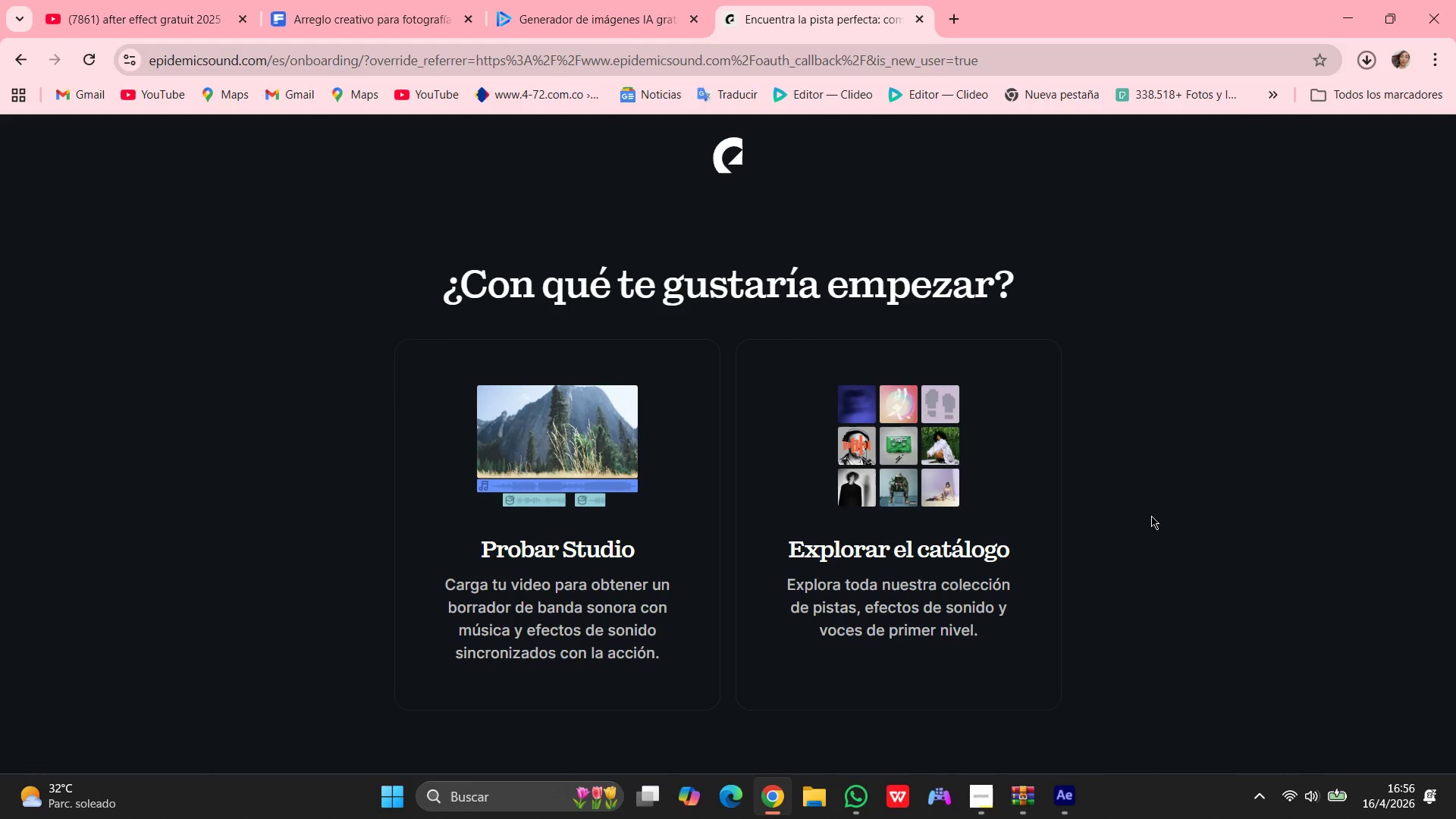 
scroll: coordinate [1150, 516], scroll_direction: up, amount: 3.0
 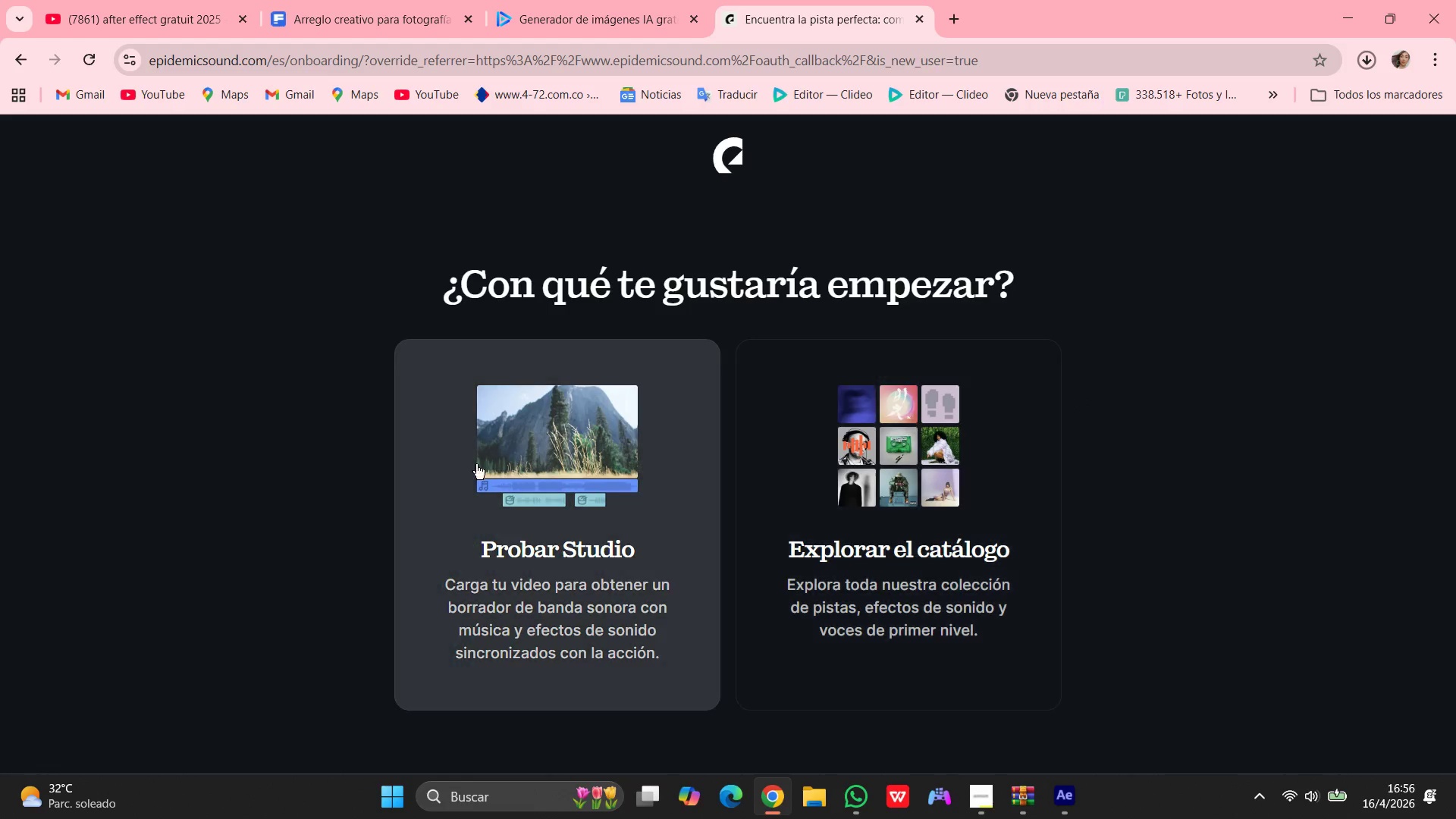 
left_click([566, 448])
 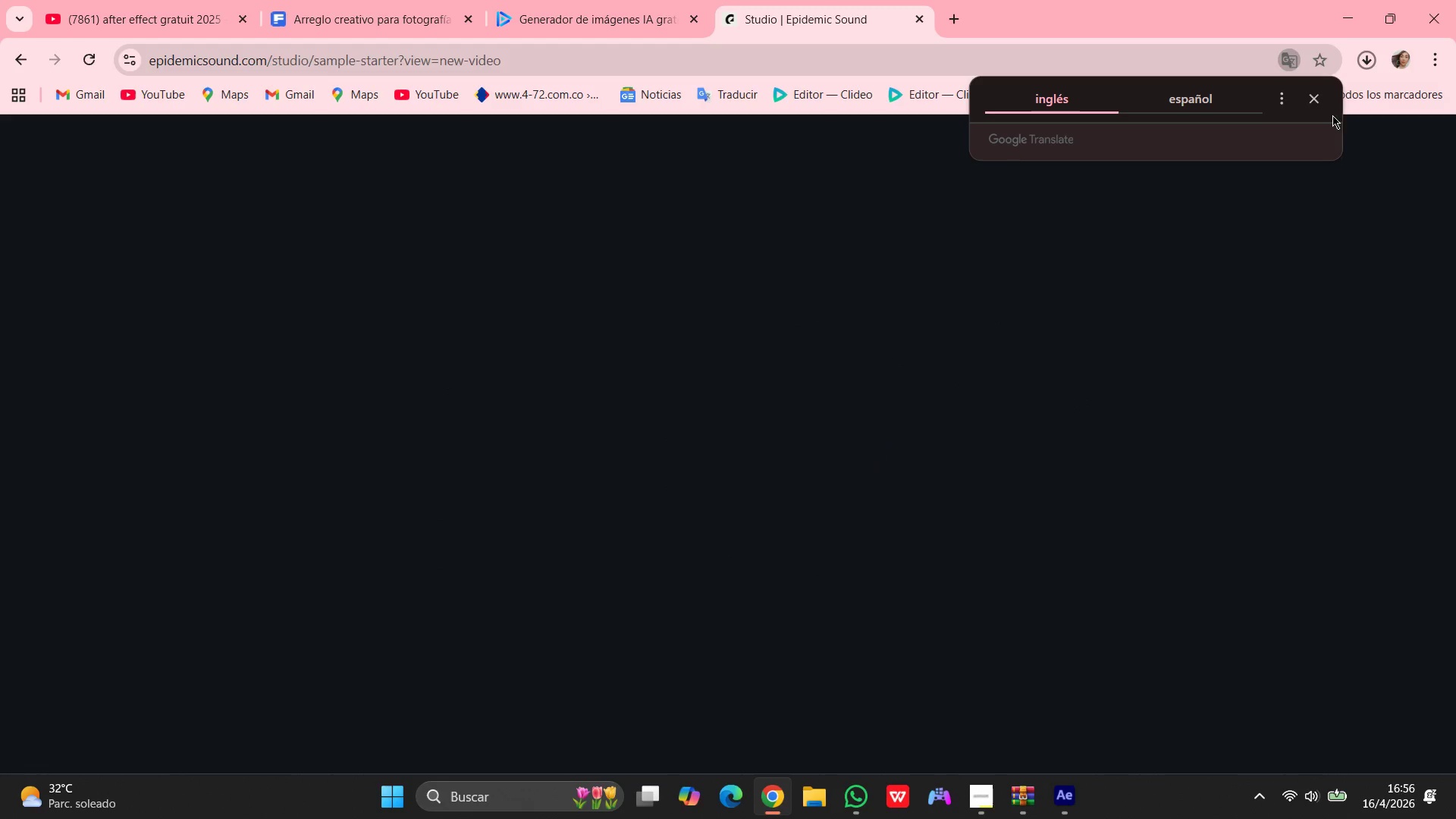 
left_click([1316, 105])
 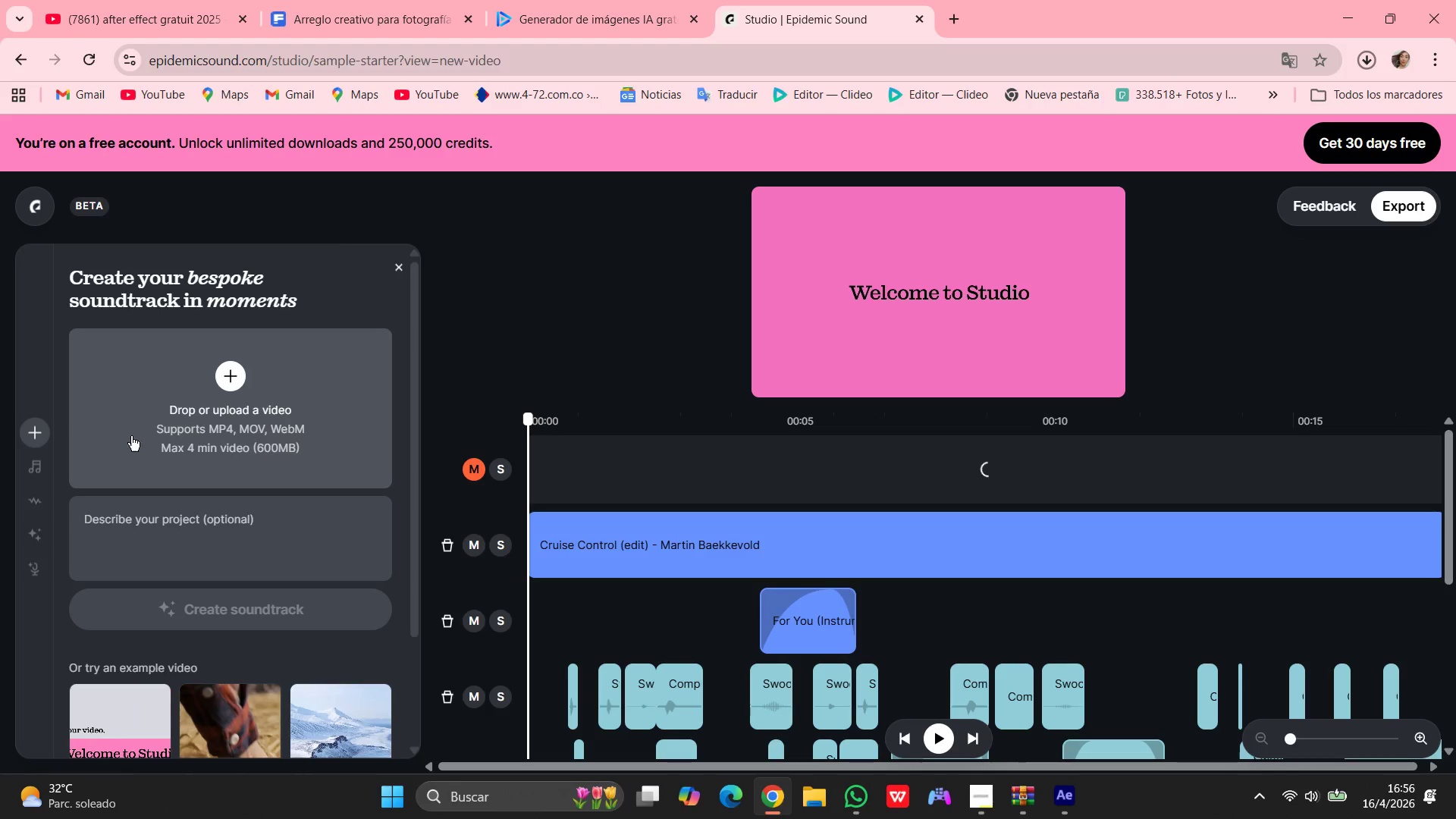 
scroll: coordinate [184, 522], scroll_direction: none, amount: 0.0
 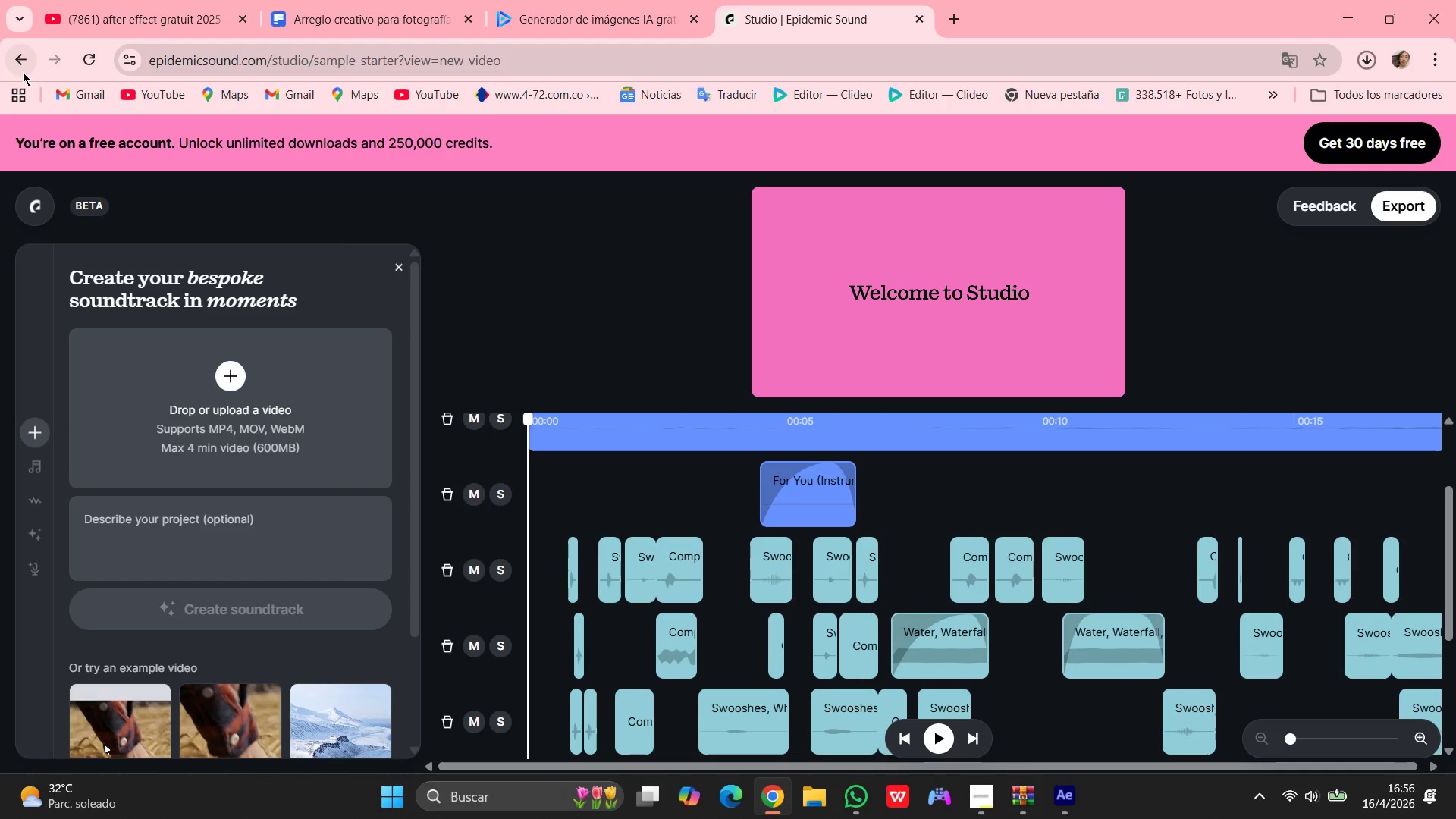 
left_click([21, 69])
 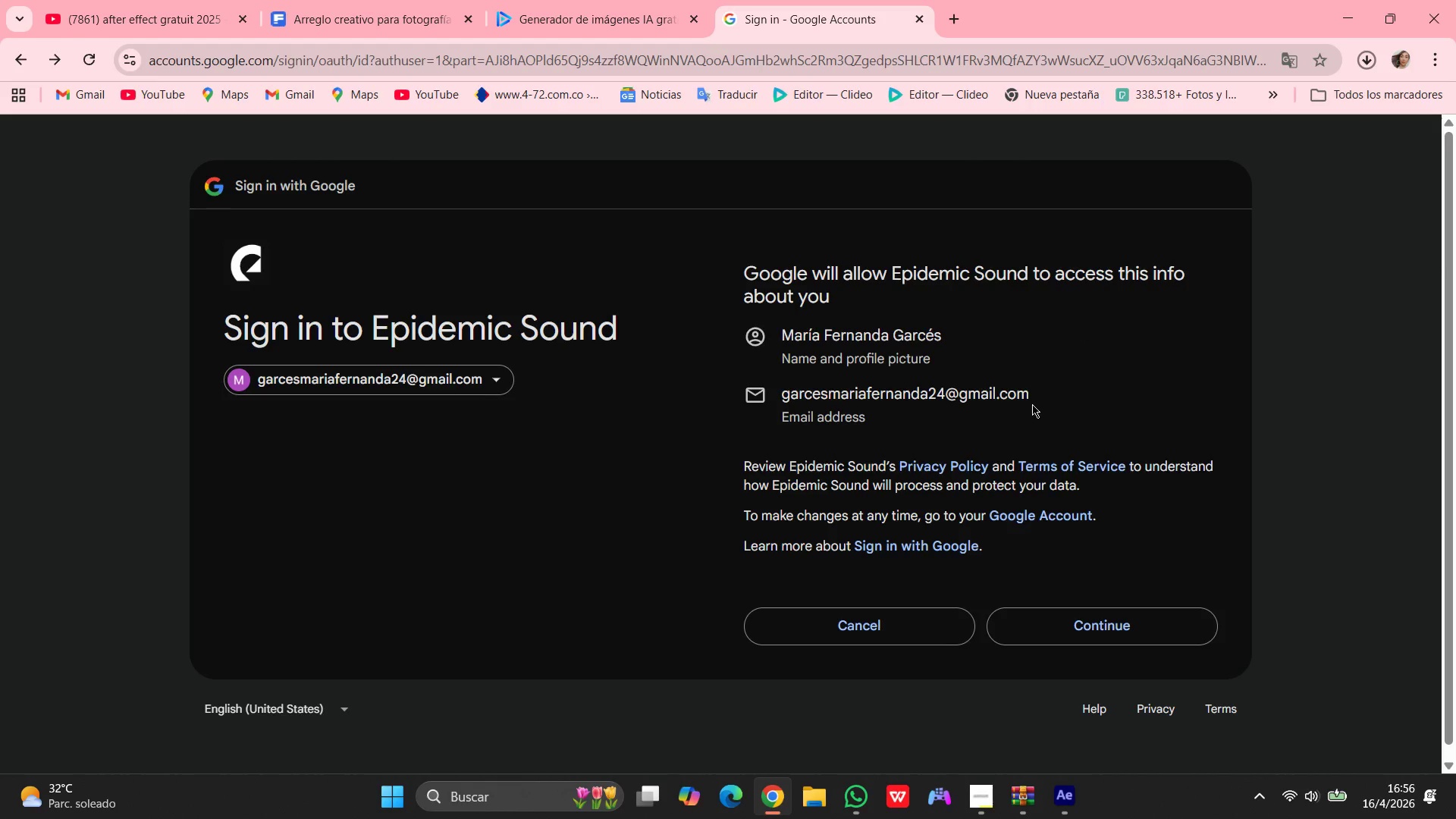 
left_click([1087, 618])
 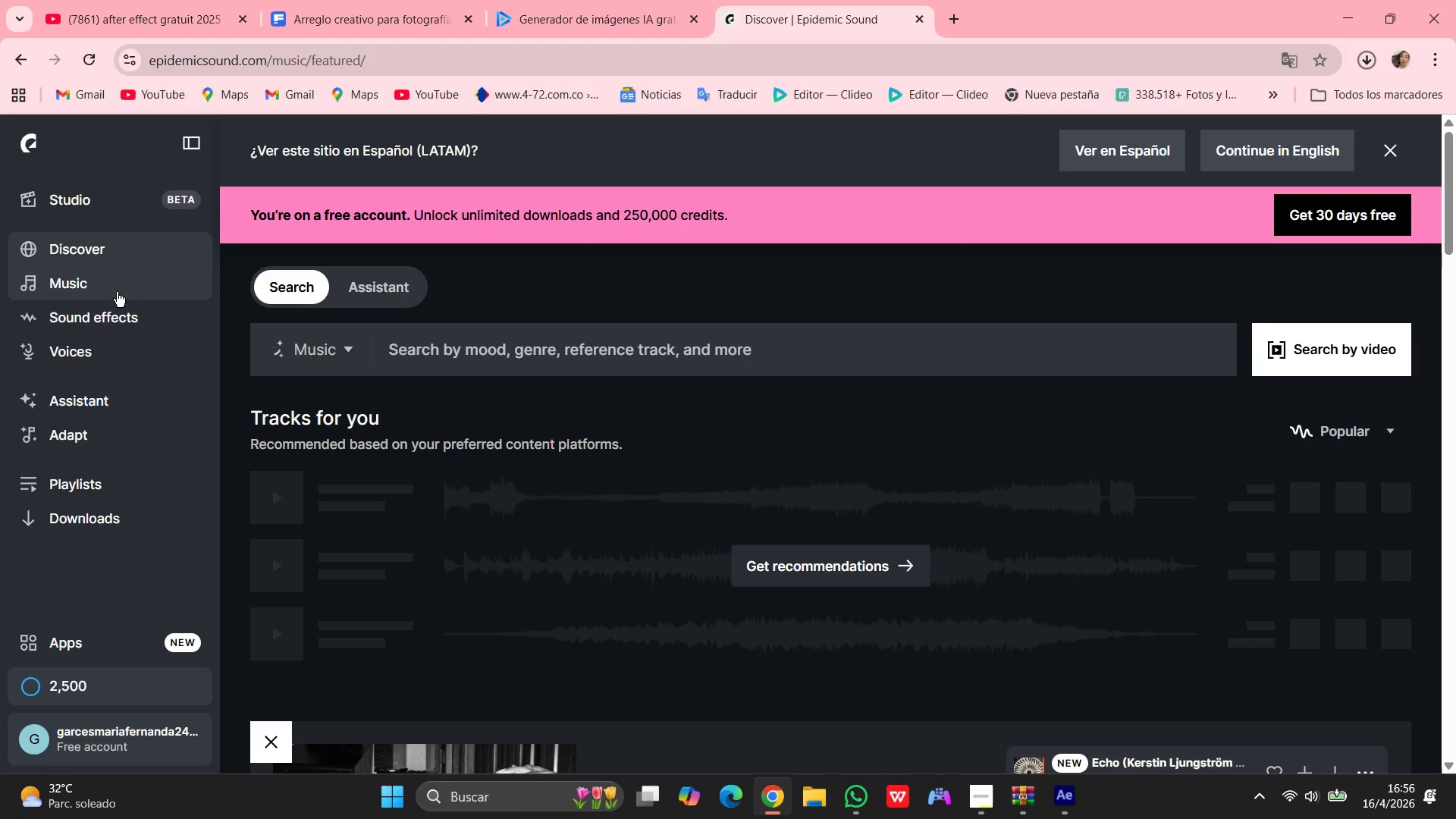 
wait(7.14)
 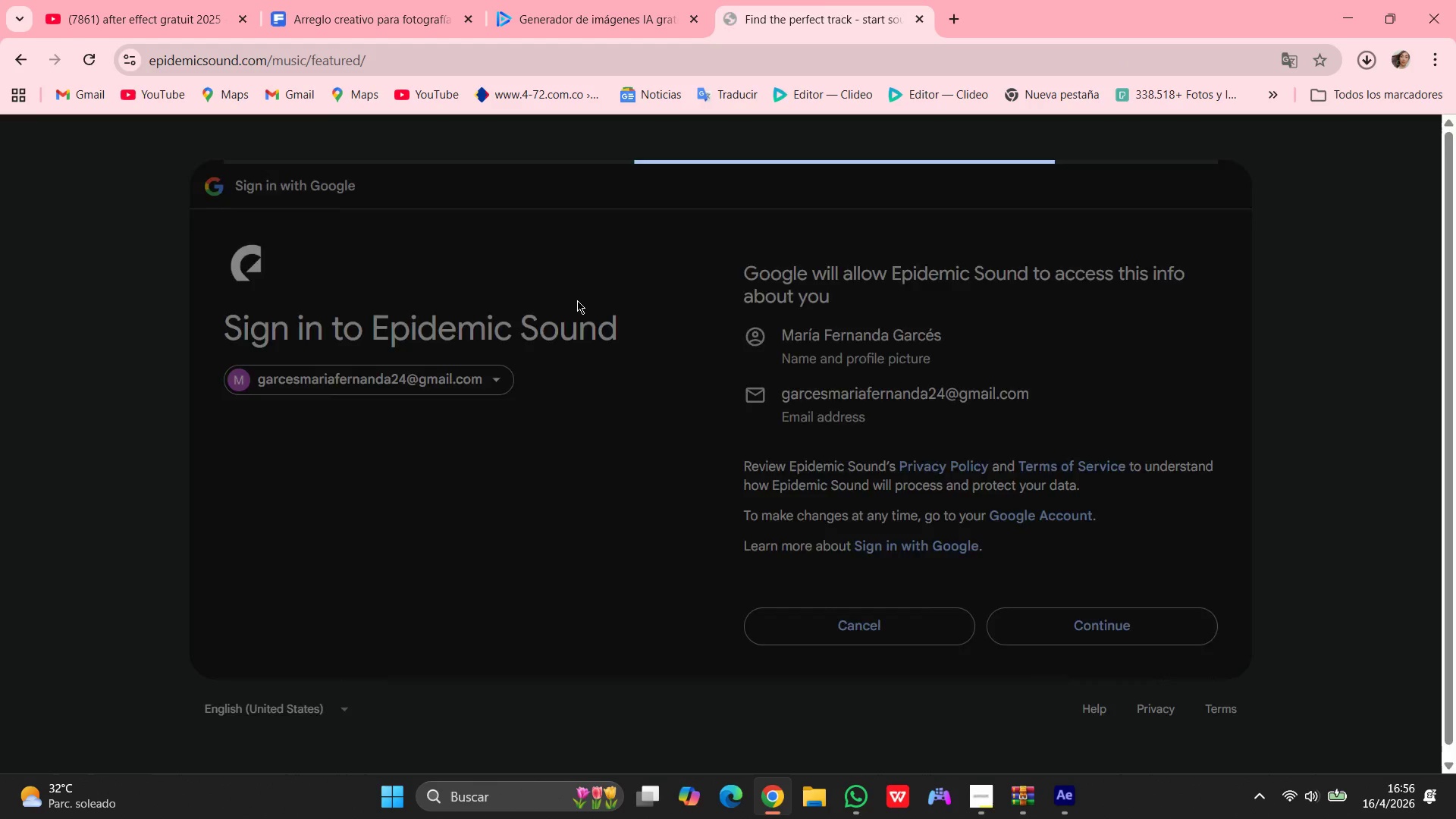 
left_click([871, 682])
 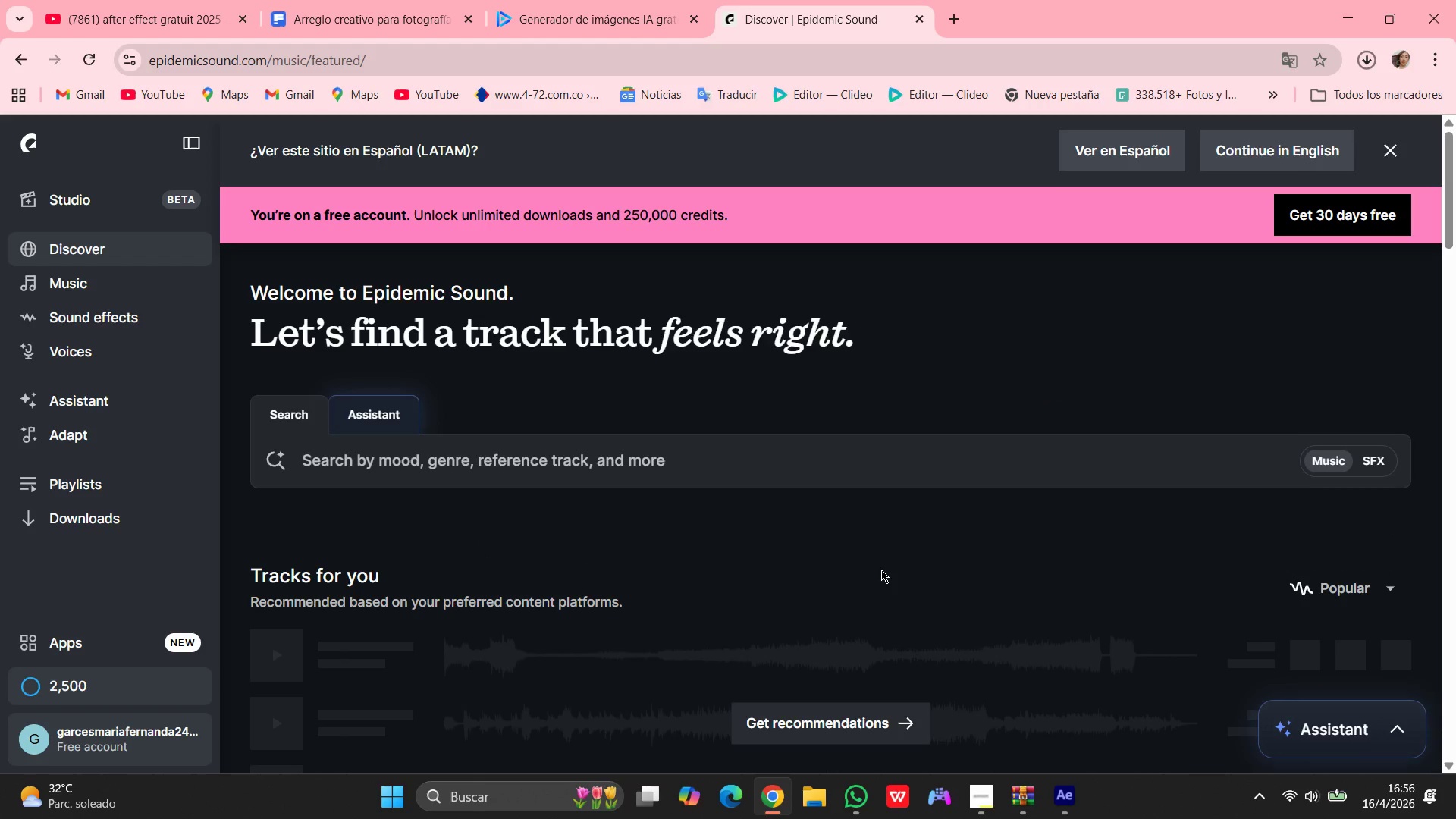 
wait(5.03)
 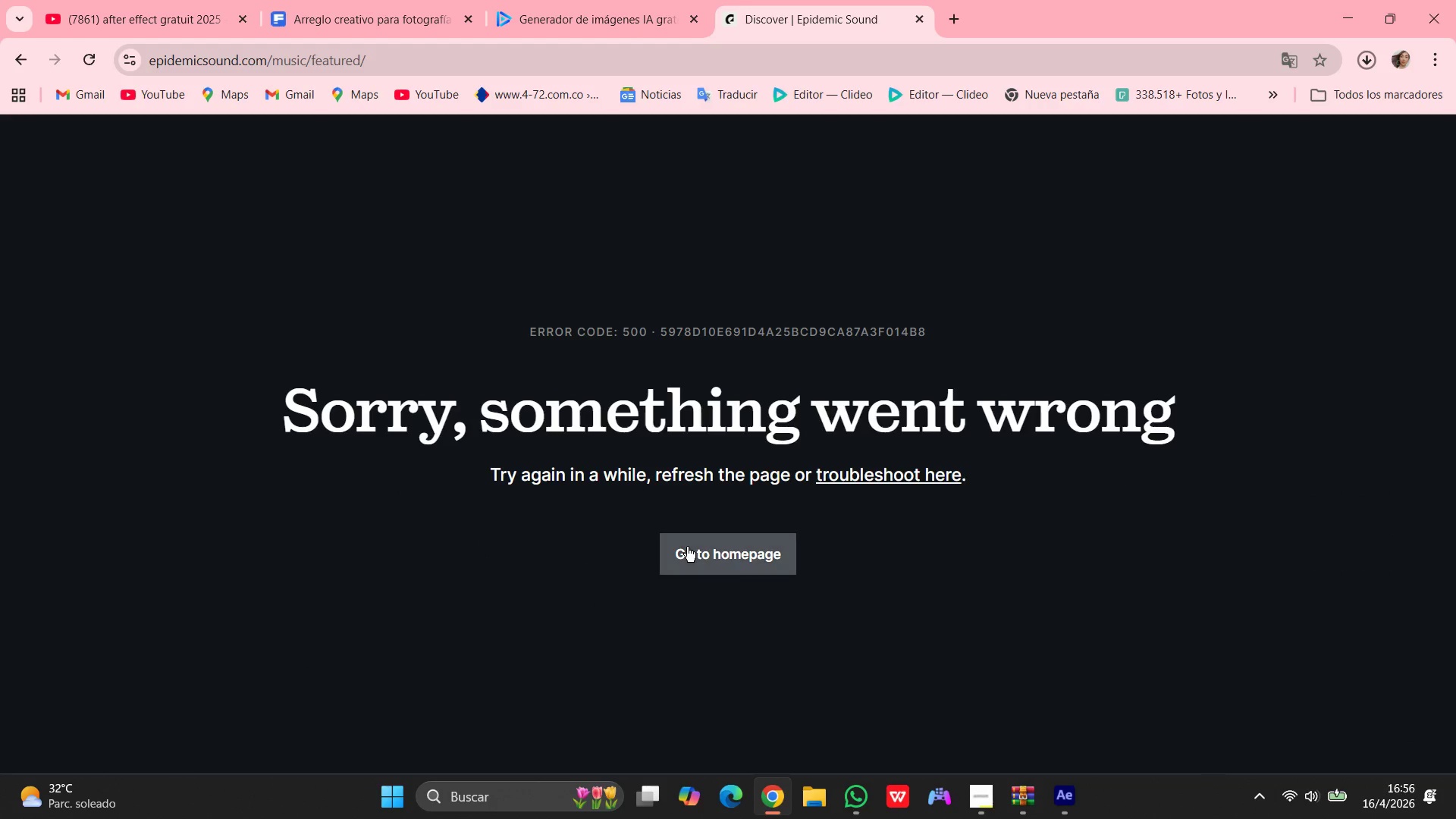 
scroll: coordinate [865, 513], scroll_direction: down, amount: 24.0
 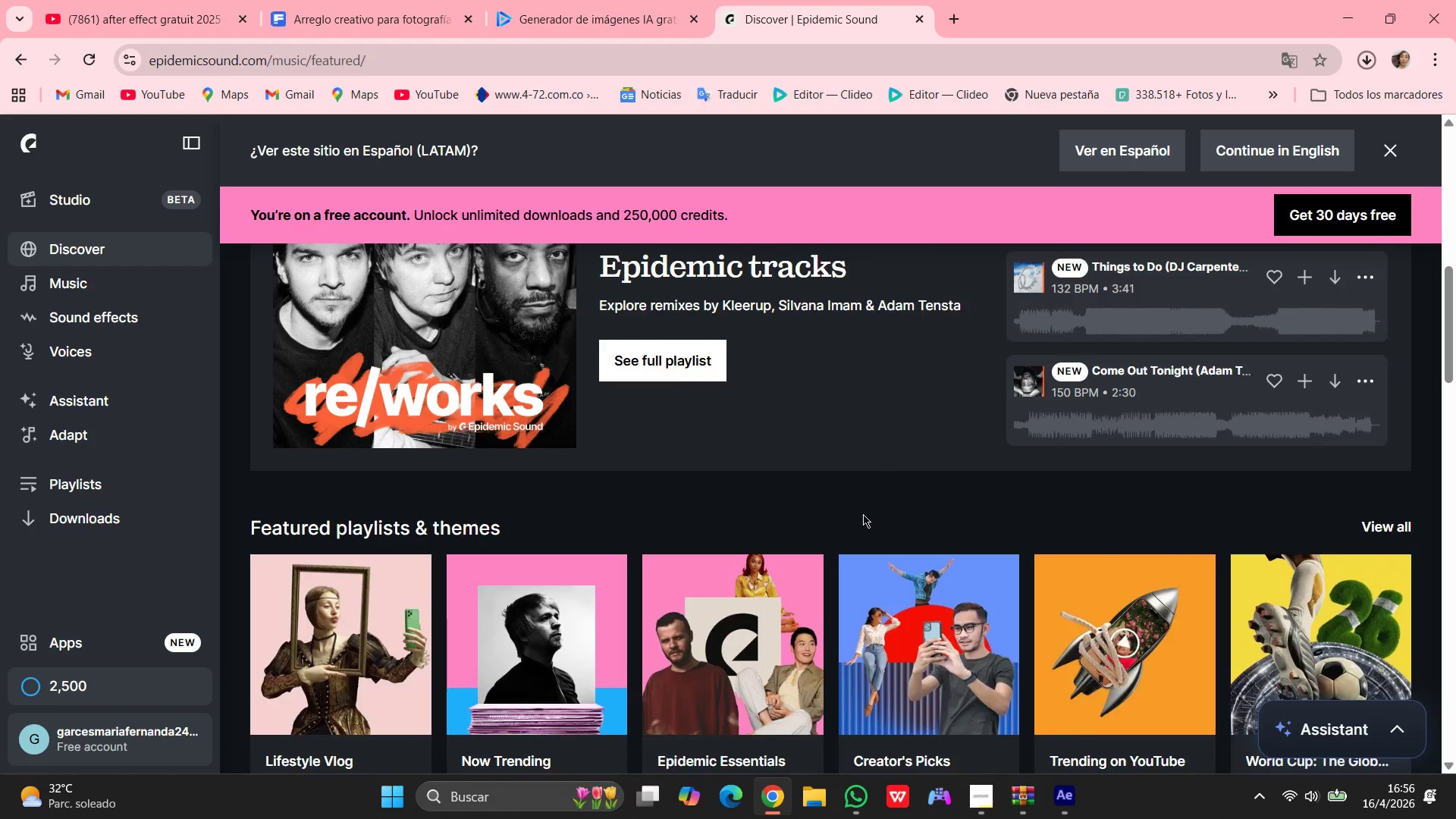 
scroll: coordinate [143, 513], scroll_direction: up, amount: 28.0
 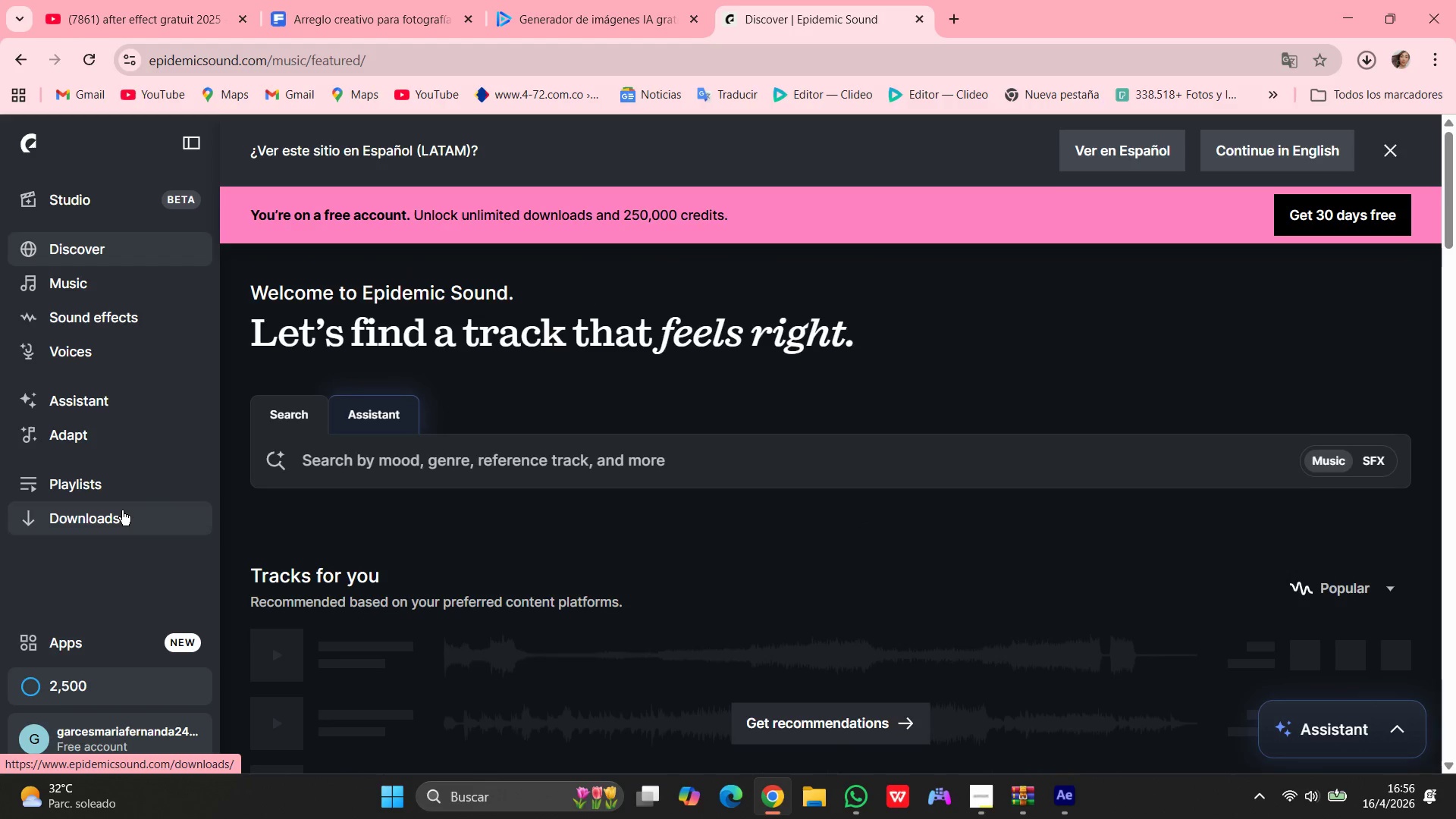 
left_click([122, 510])
 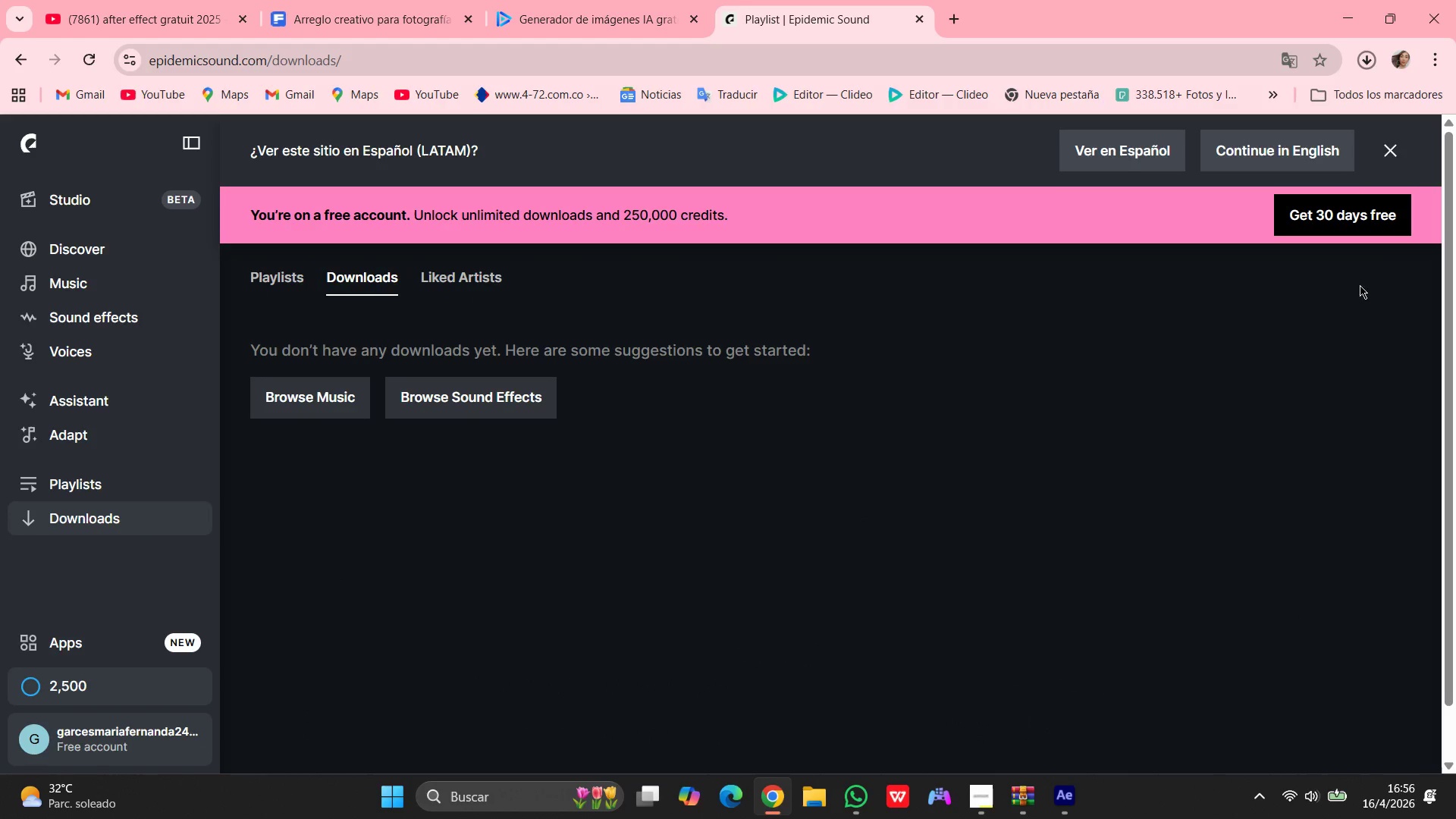 
left_click([1393, 144])
 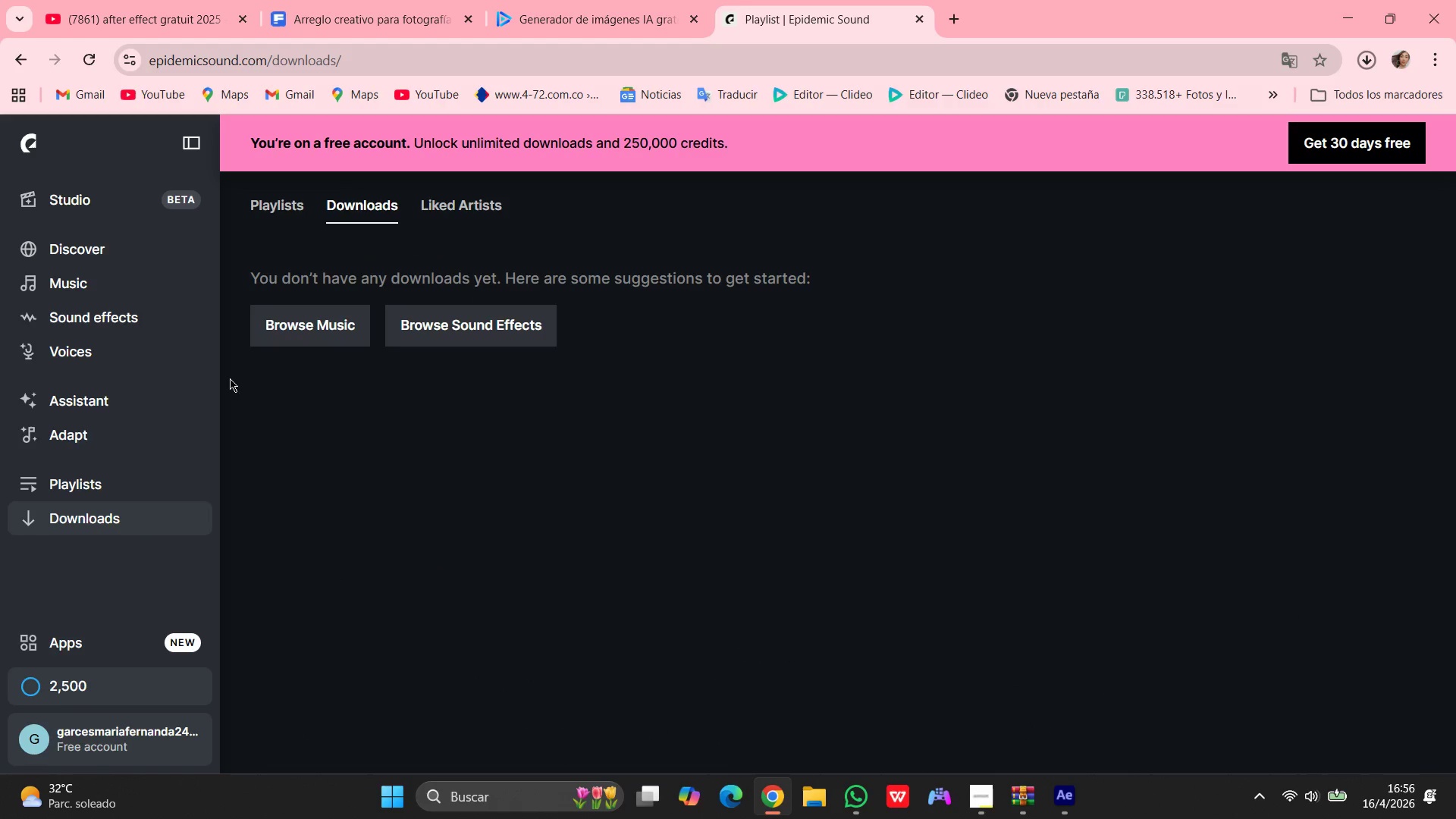 
scroll: coordinate [69, 426], scroll_direction: up, amount: 4.0
 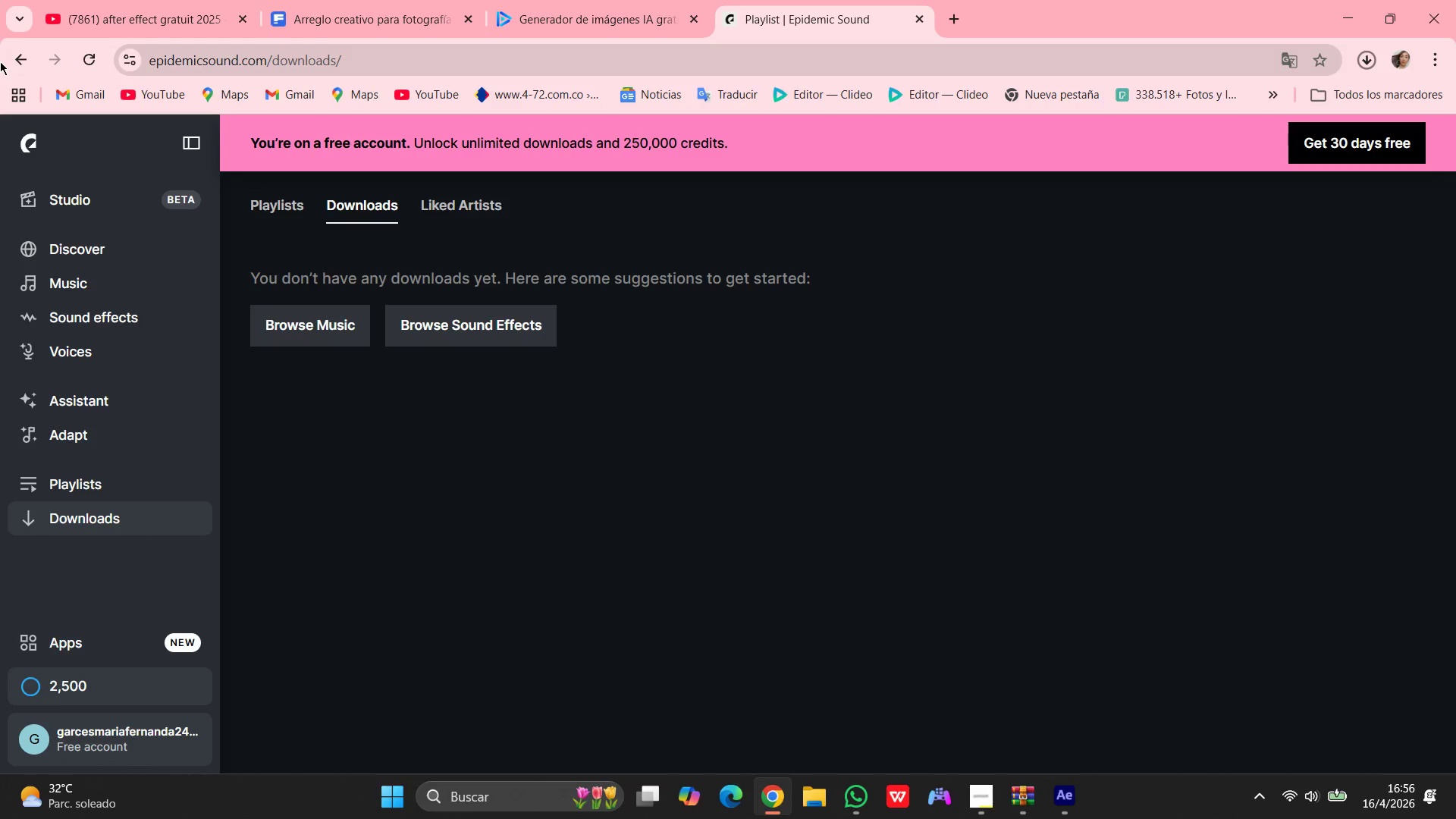 
left_click([21, 48])
 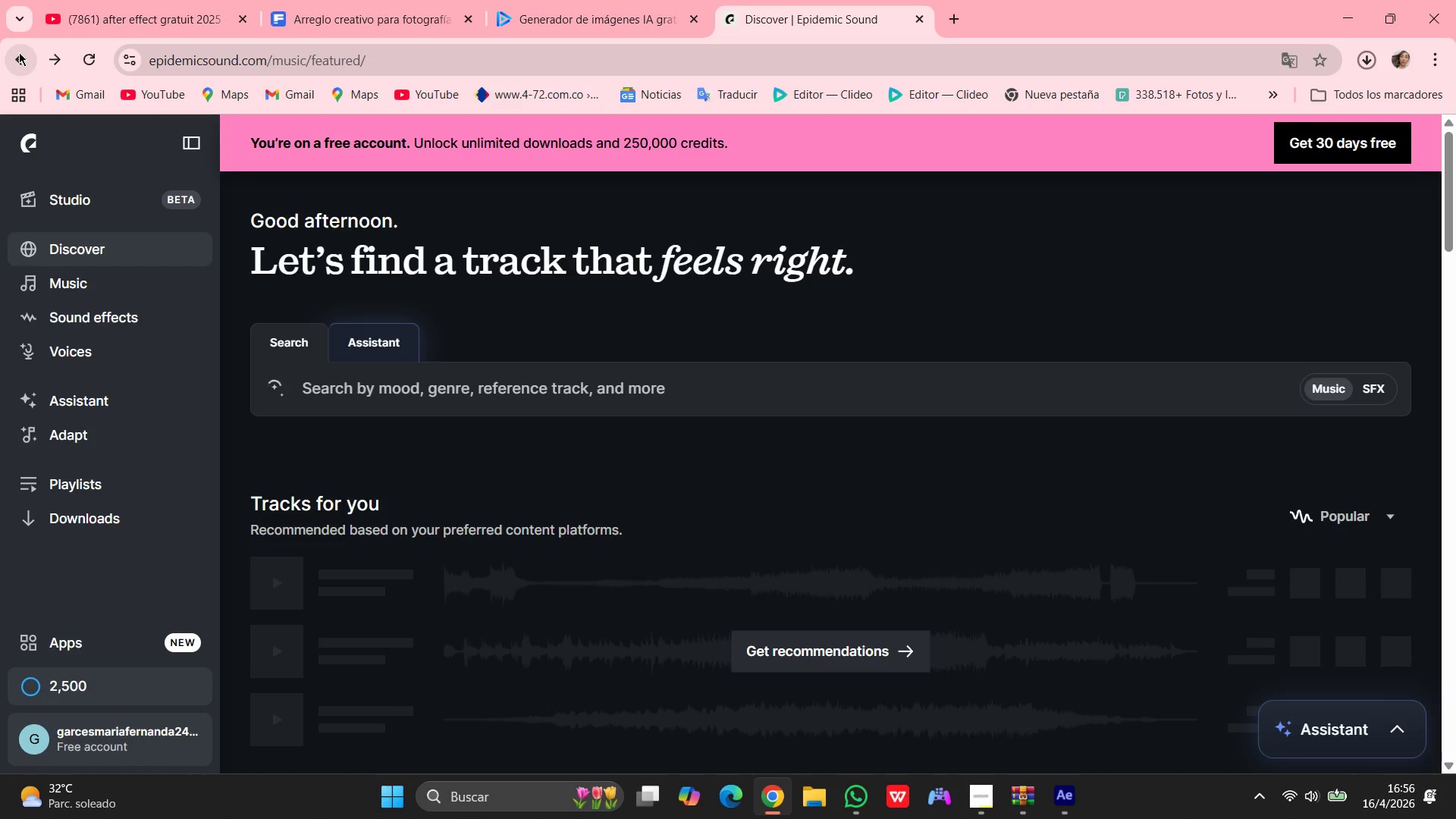 
left_click([19, 52])
 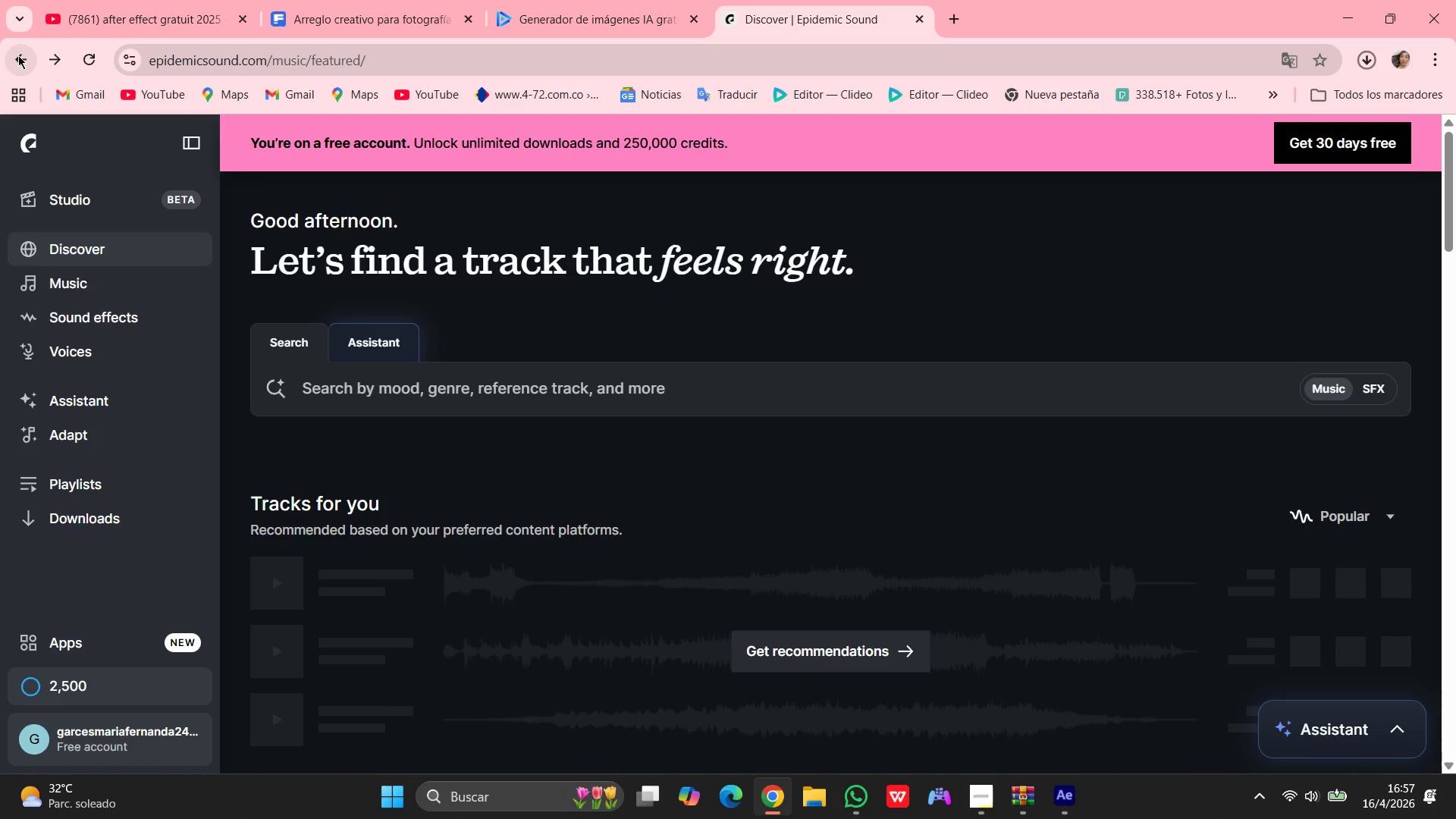 
left_click([18, 55])
 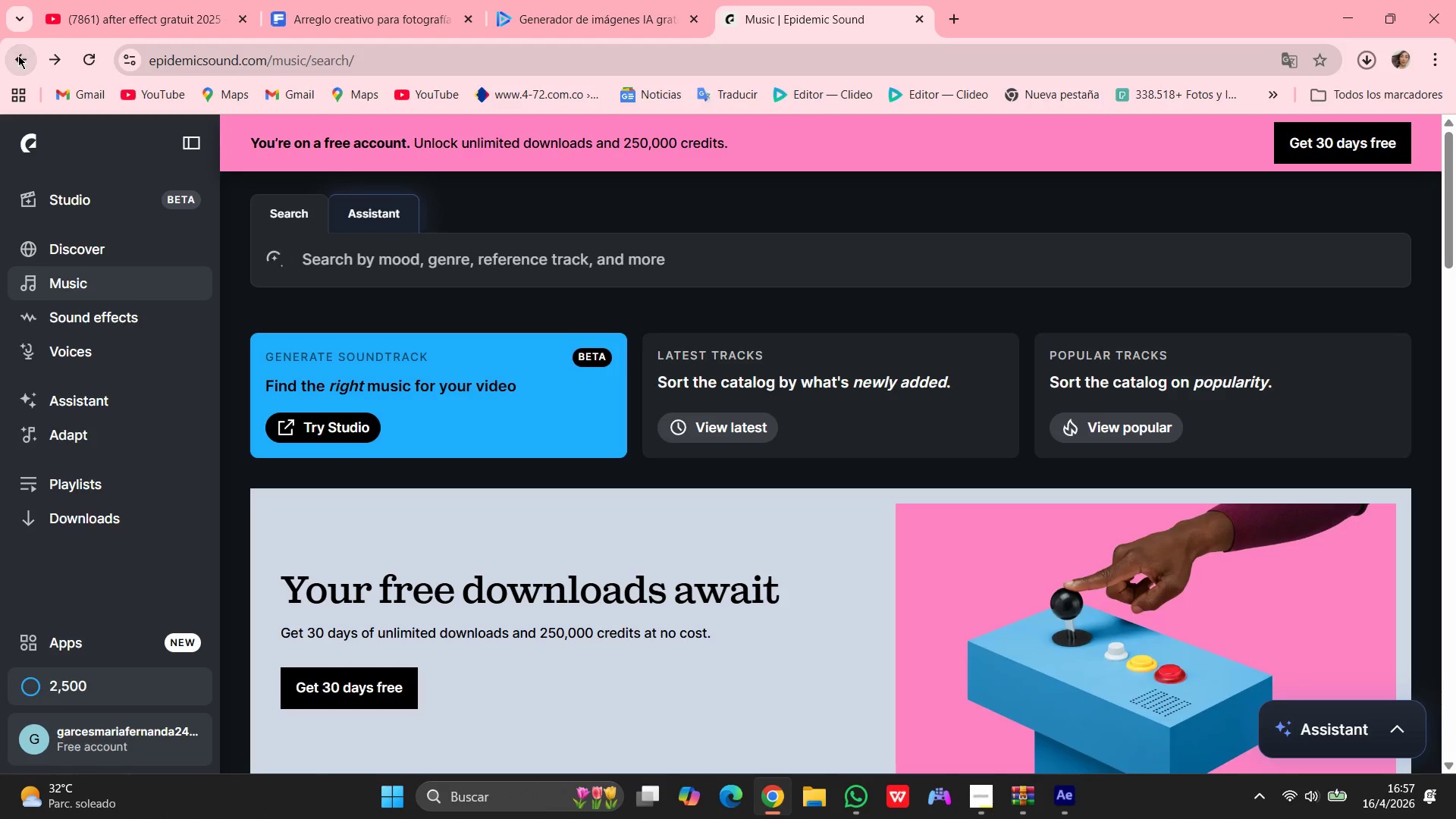 
left_click([18, 55])
 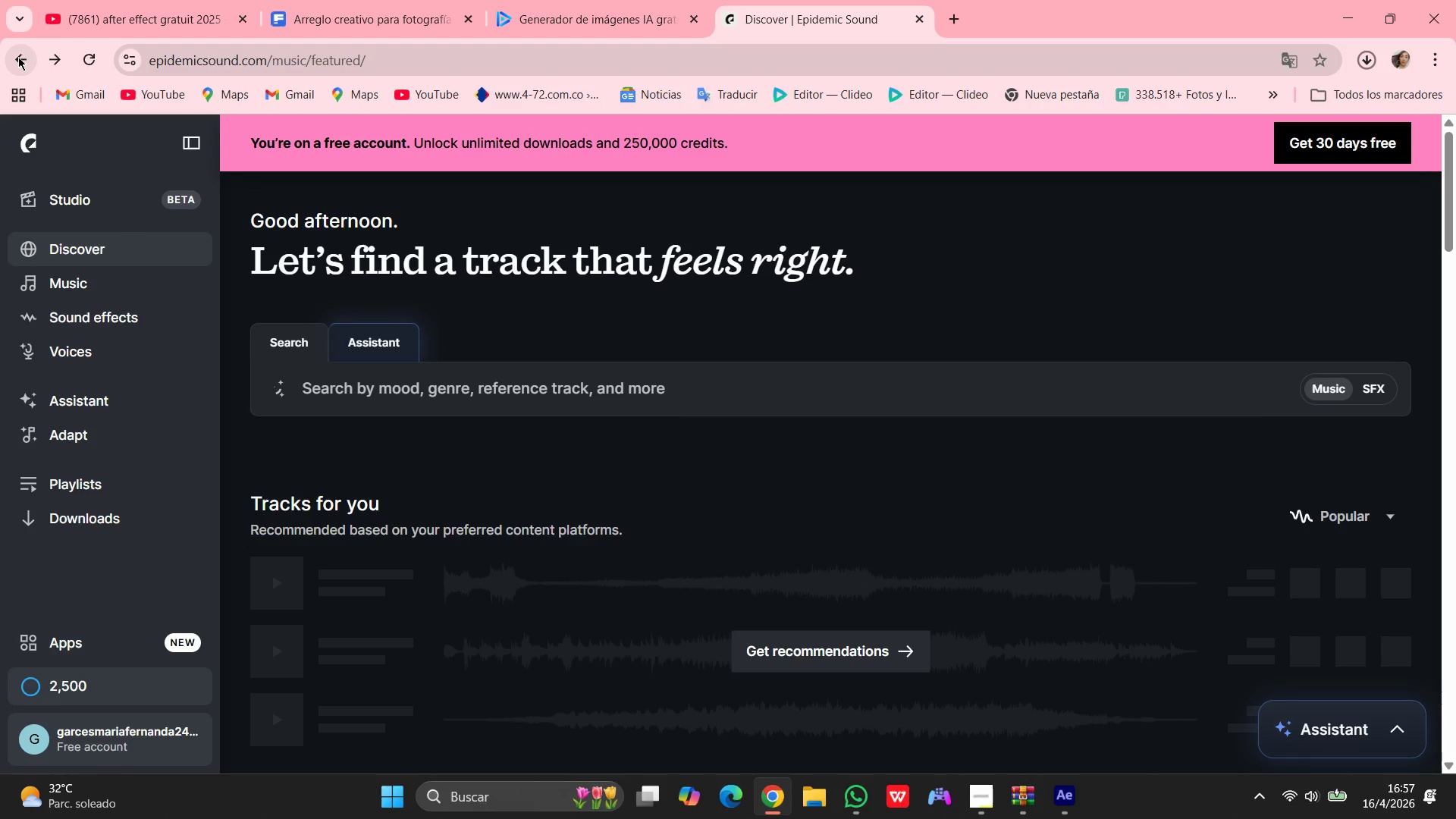 
left_click([18, 57])
 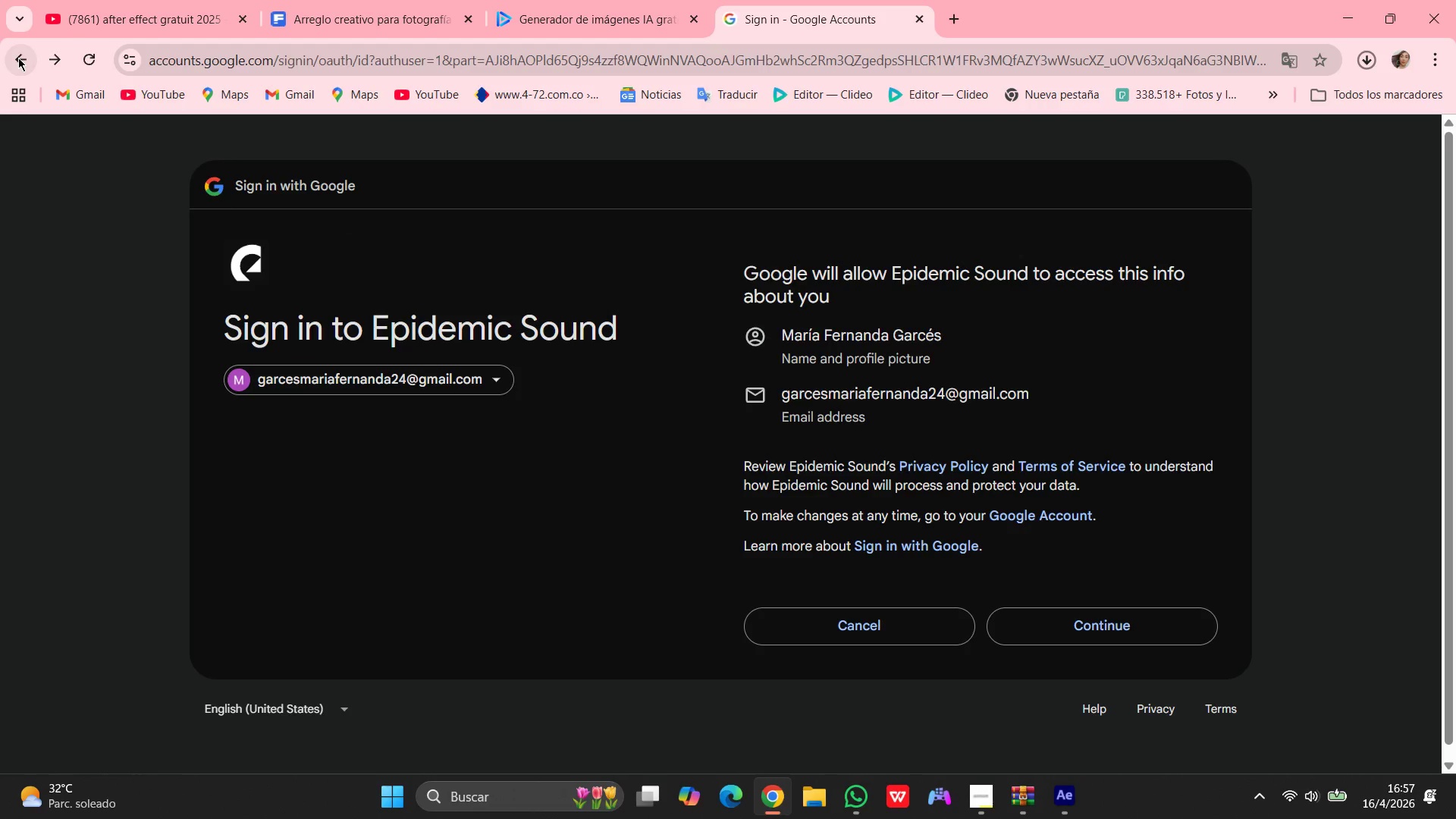 
left_click([18, 58])
 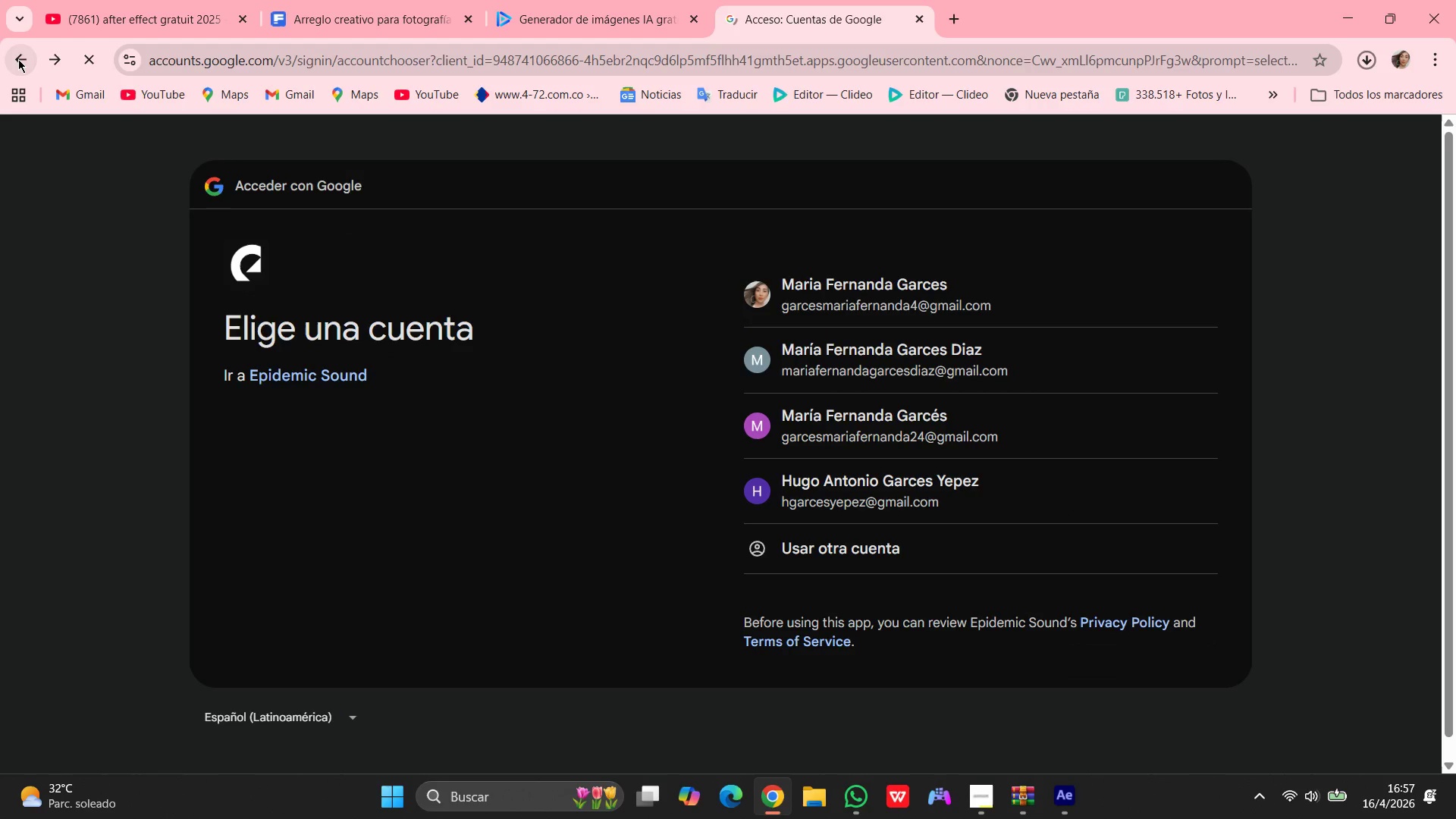 
left_click([18, 59])
 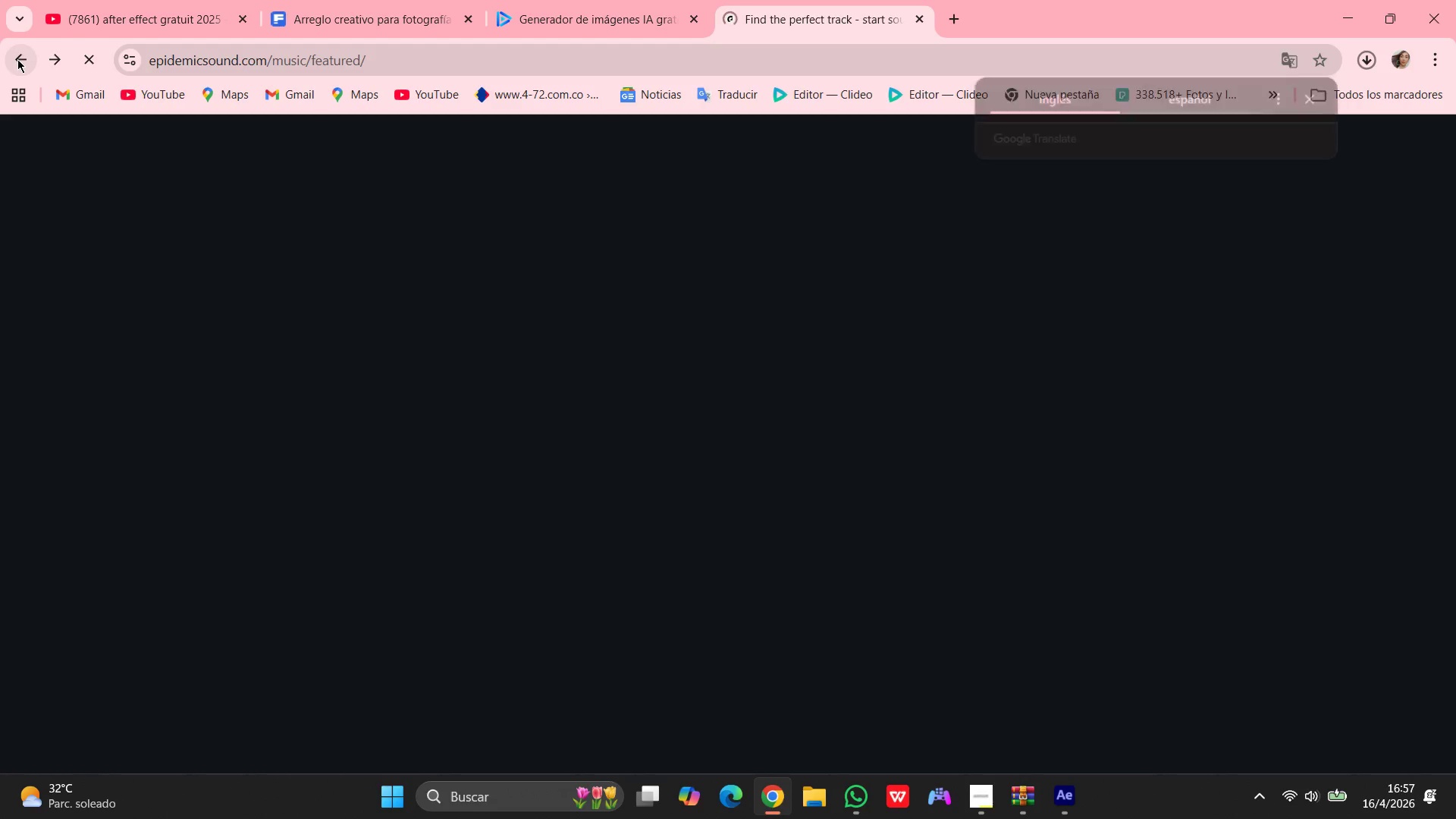 
left_click([17, 59])
 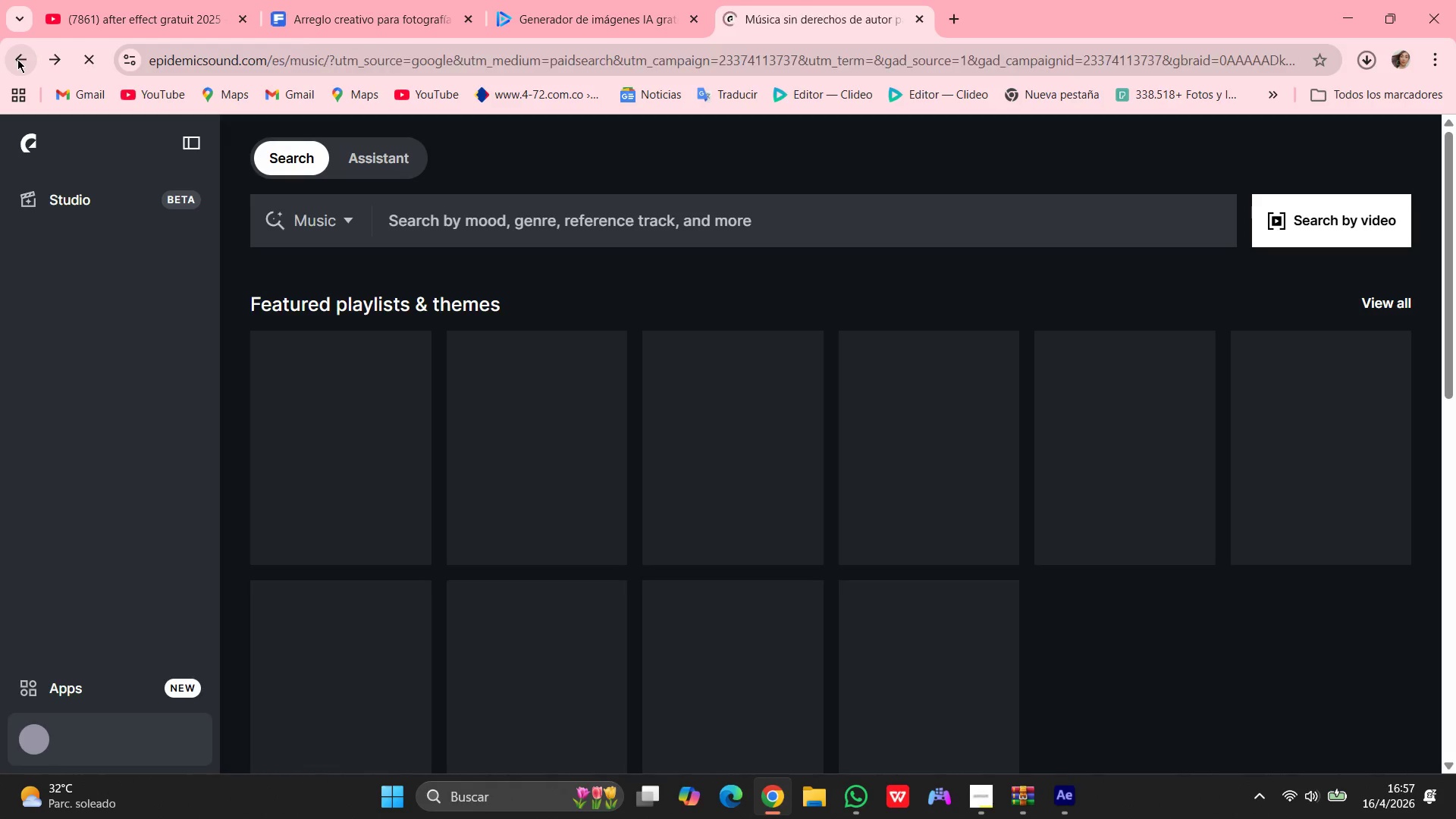 
left_click([17, 59])
 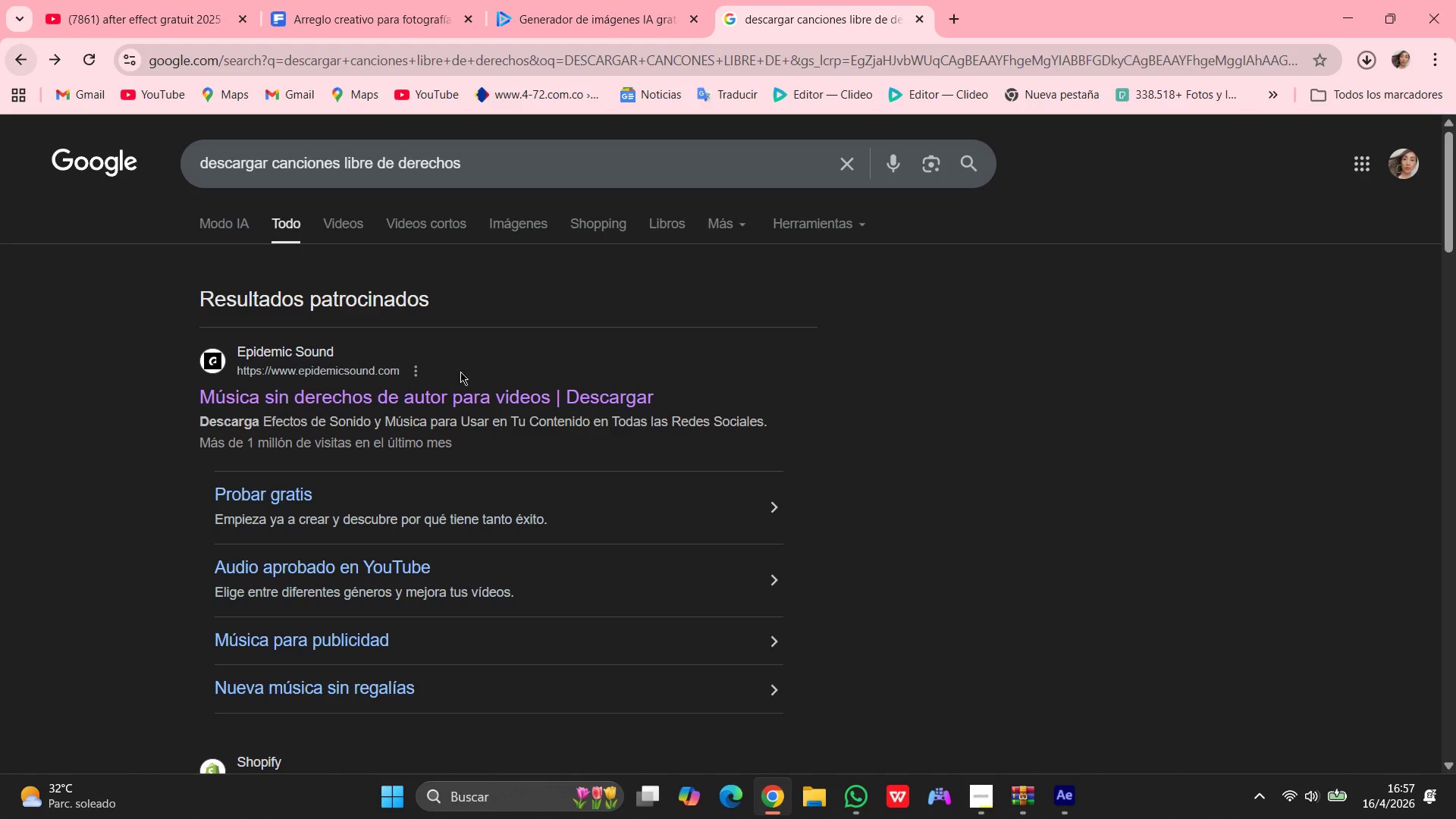 
scroll: coordinate [347, 539], scroll_direction: down, amount: 19.0
 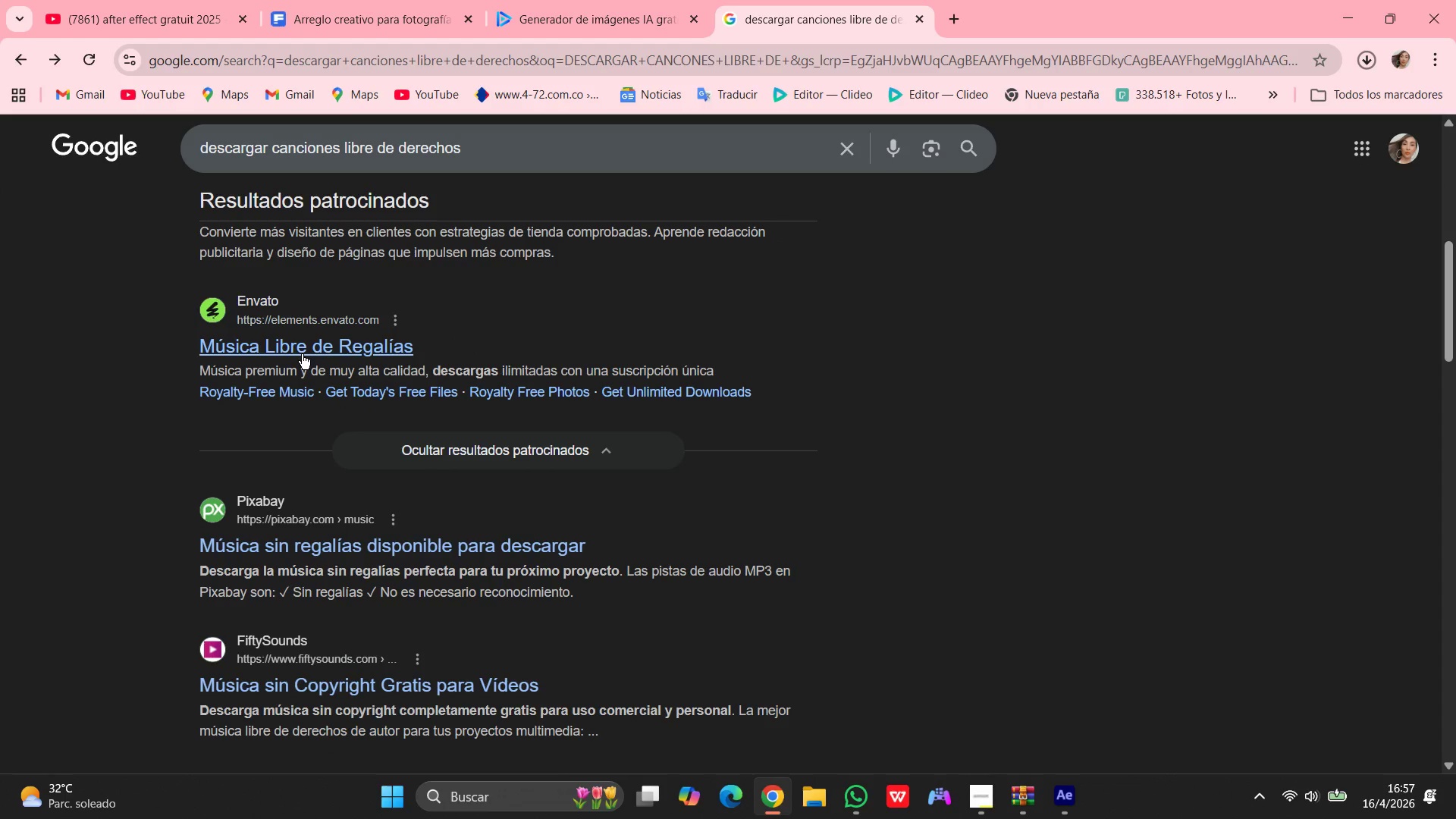 
left_click_drag(start_coordinate=[302, 354], to_coordinate=[298, 355])
 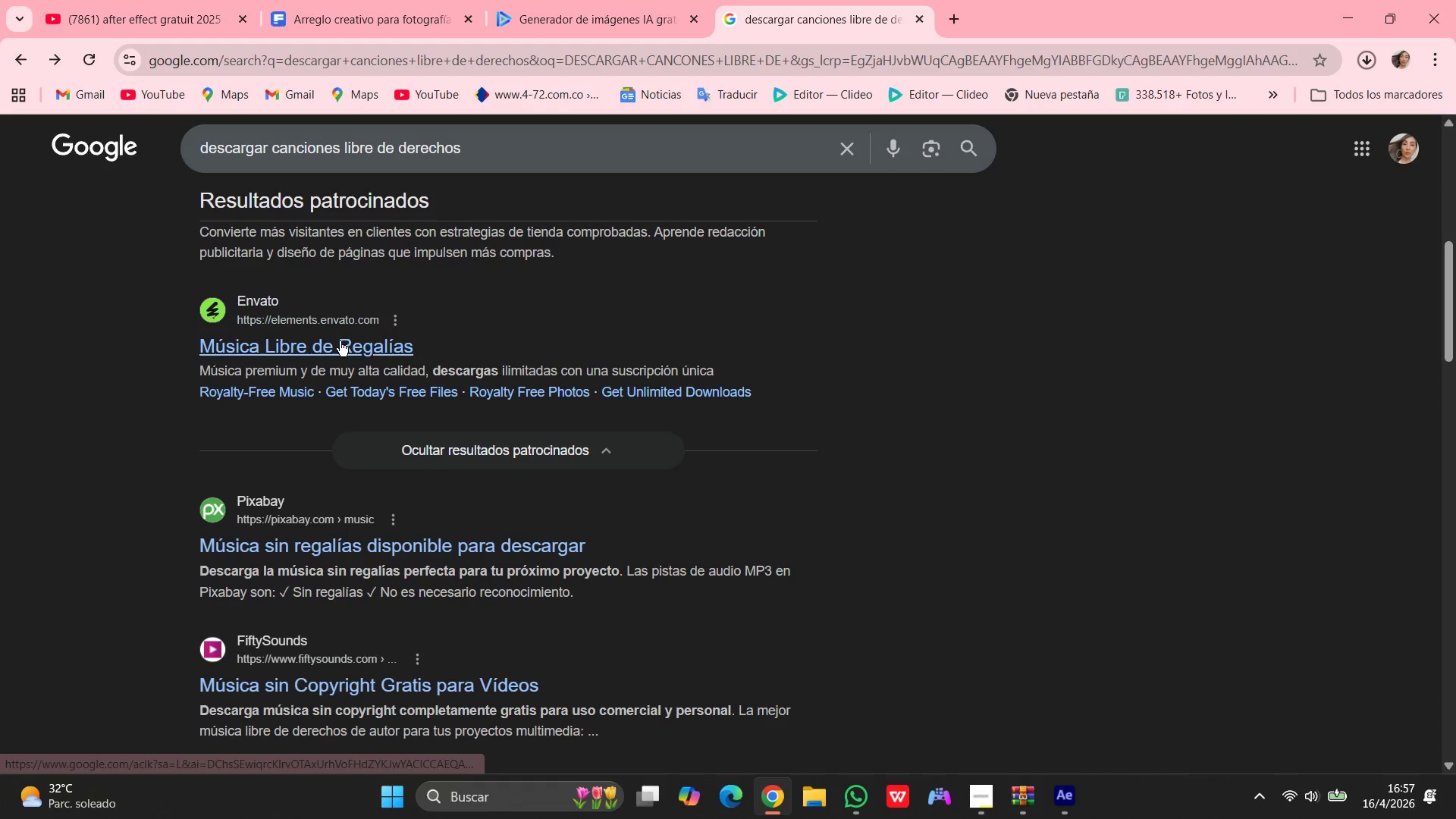 
left_click([339, 341])
 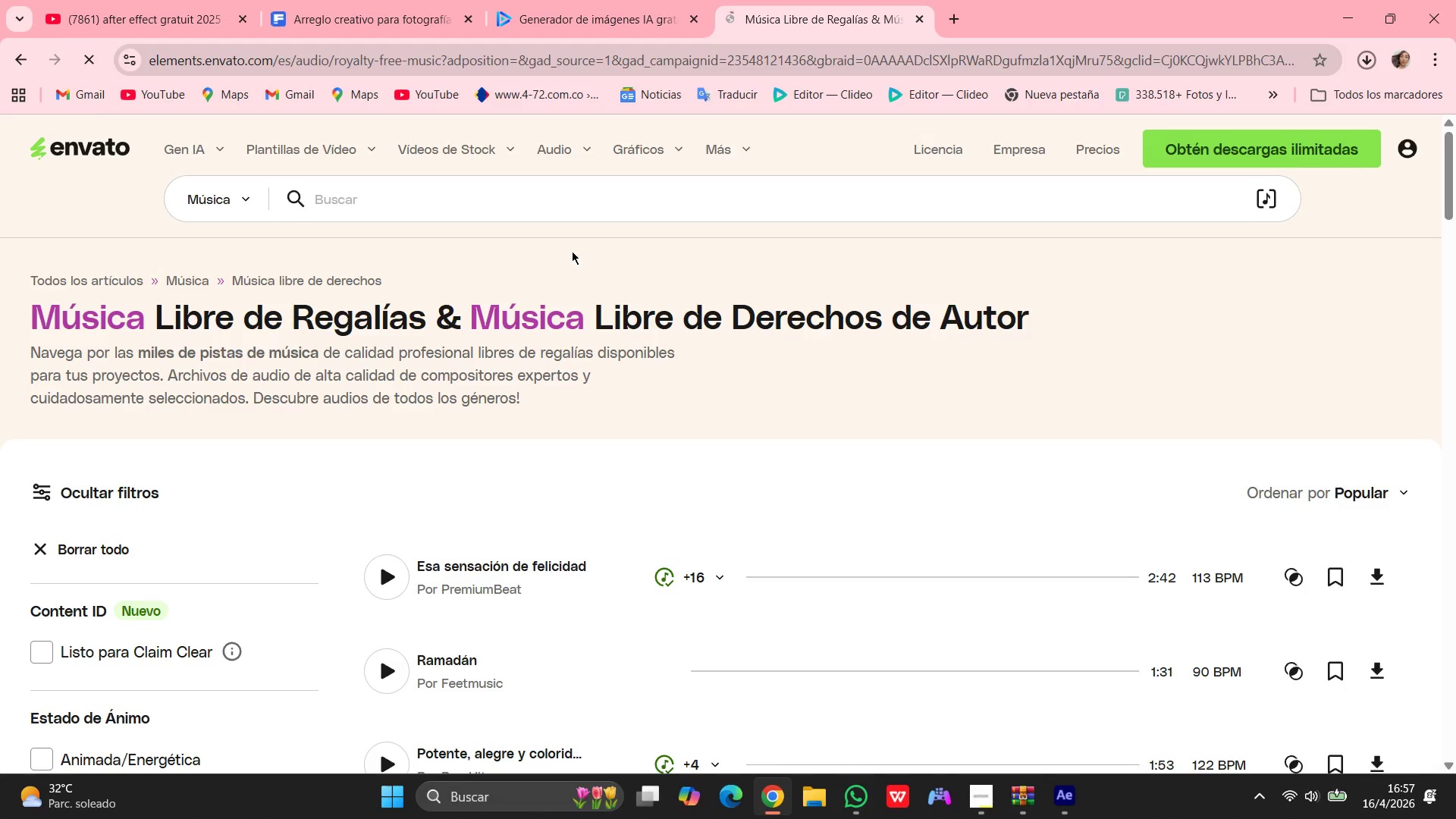 
scroll: coordinate [751, 500], scroll_direction: down, amount: 2.0
 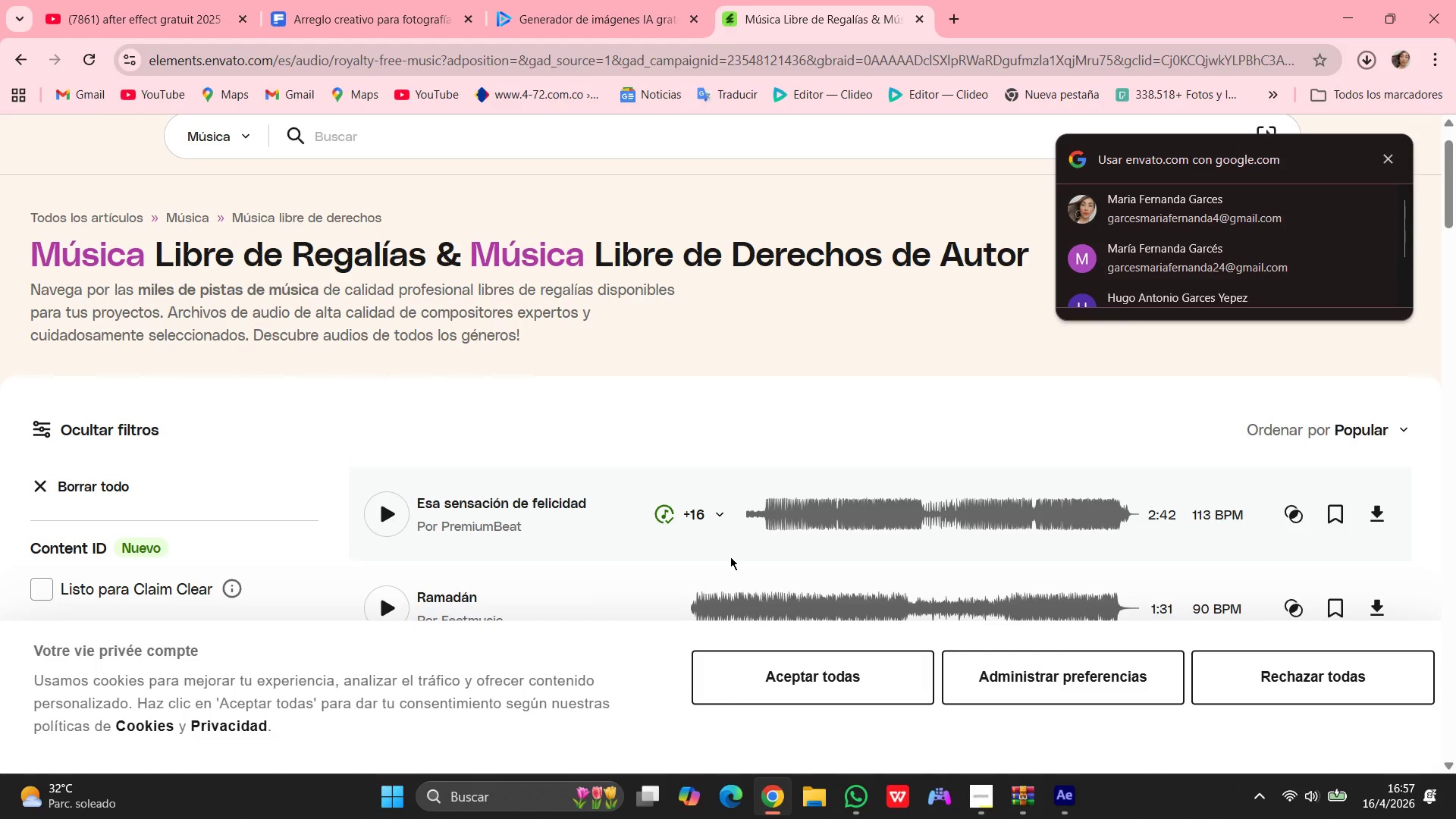 
left_click([150, 509])
 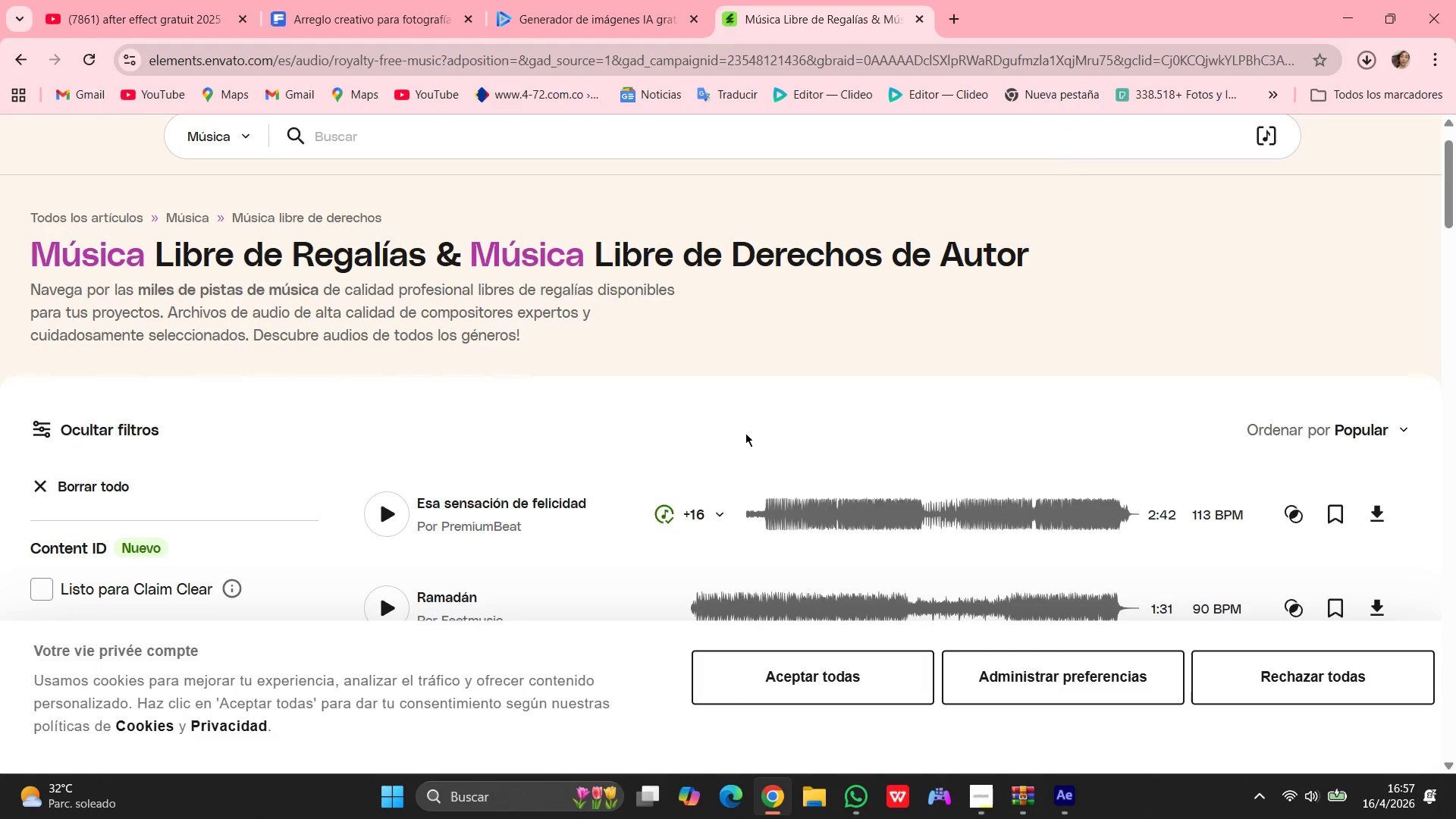 
scroll: coordinate [686, 427], scroll_direction: up, amount: 3.0
 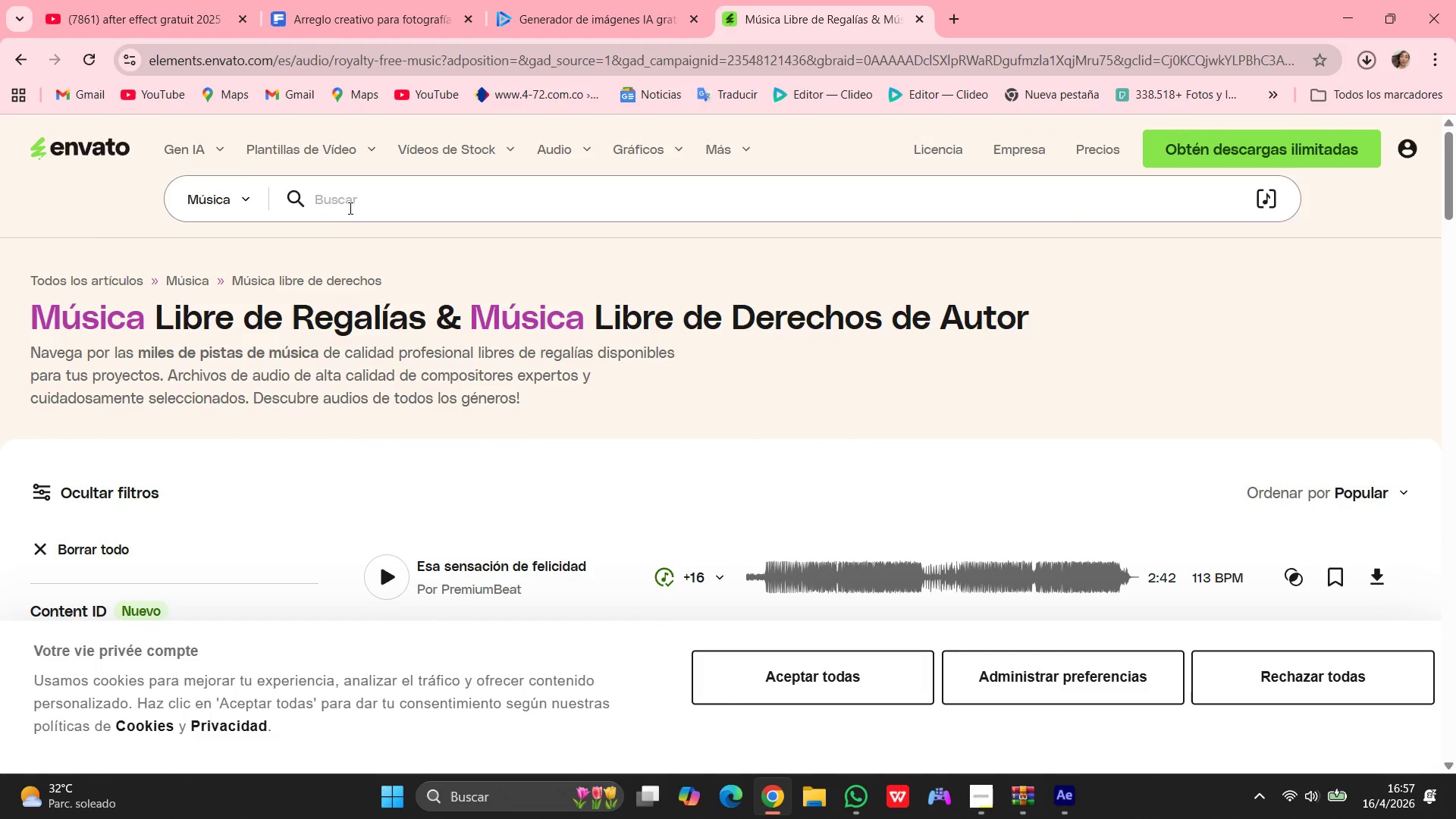 
left_click([351, 207])
 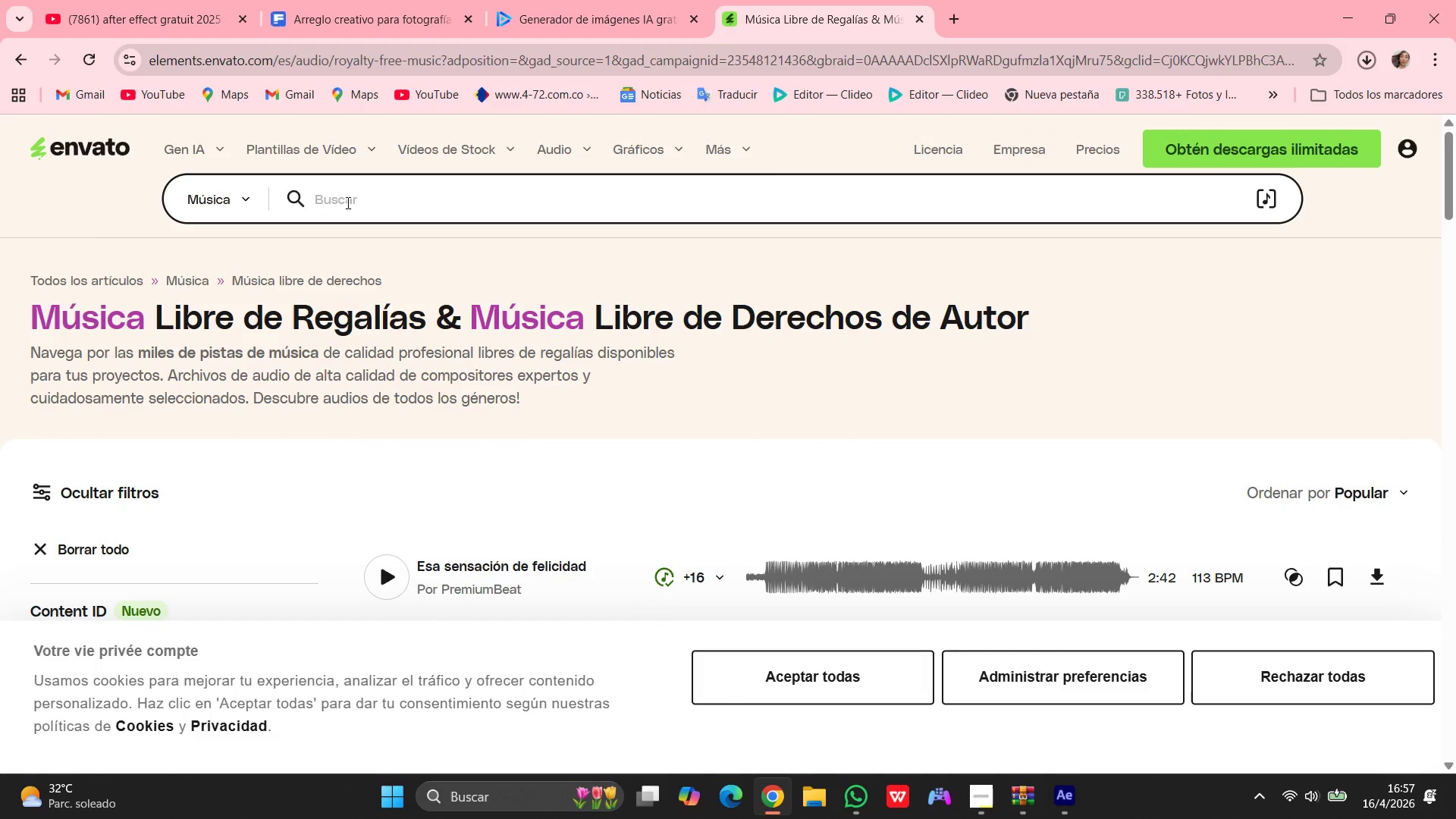 
type(upbeat)
 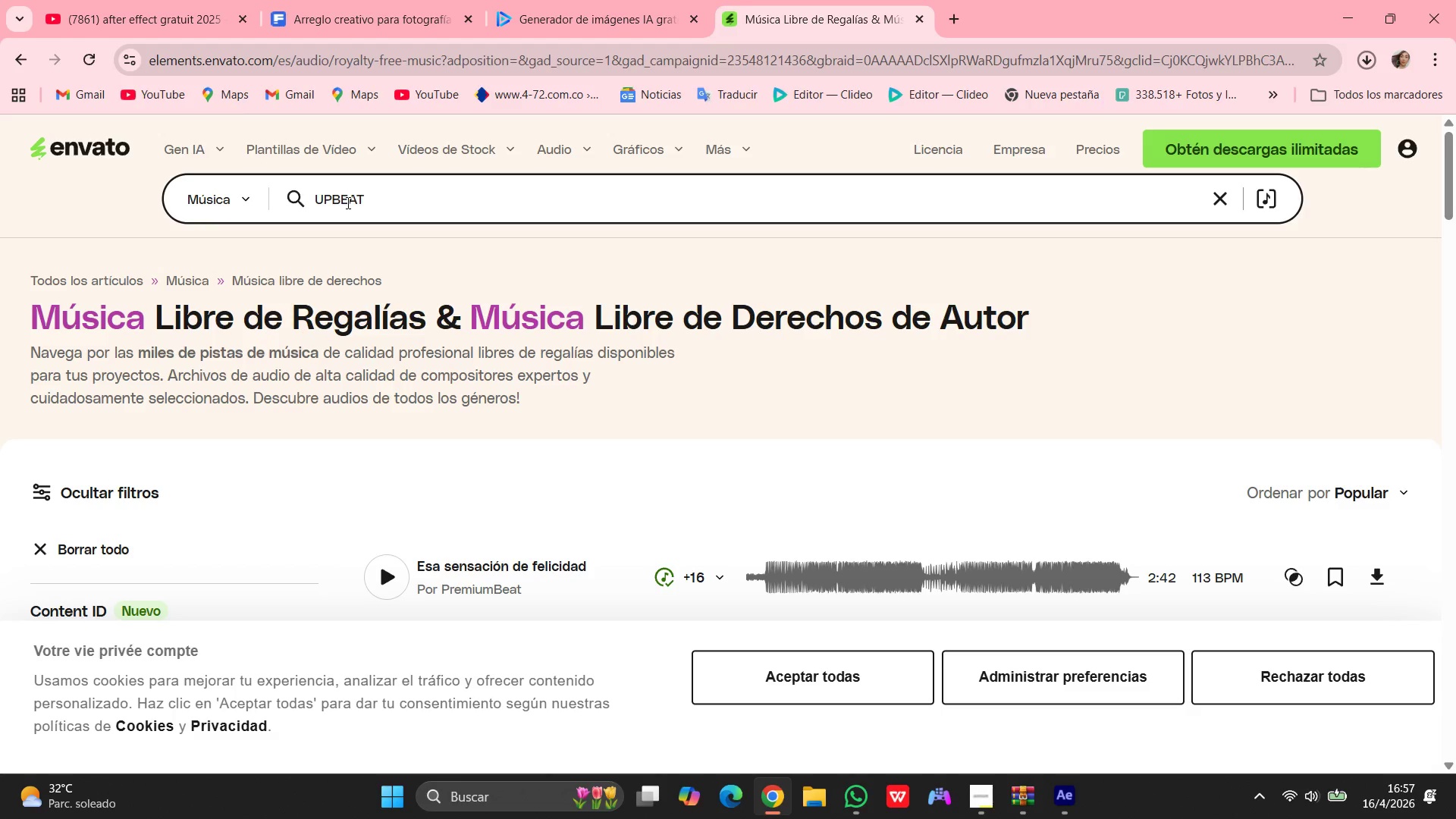 
key(Enter)
 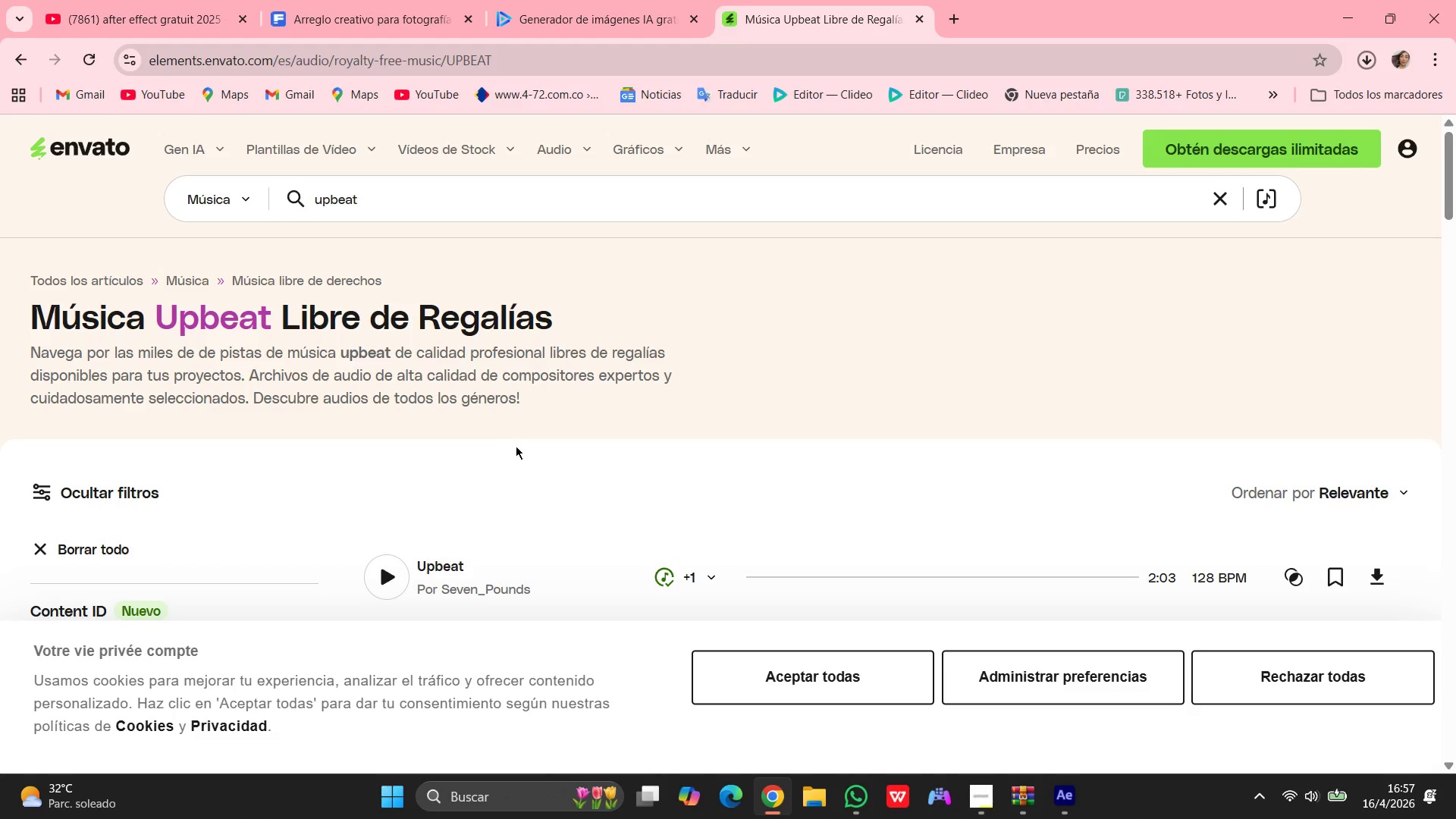 
scroll: coordinate [690, 490], scroll_direction: down, amount: 3.0
 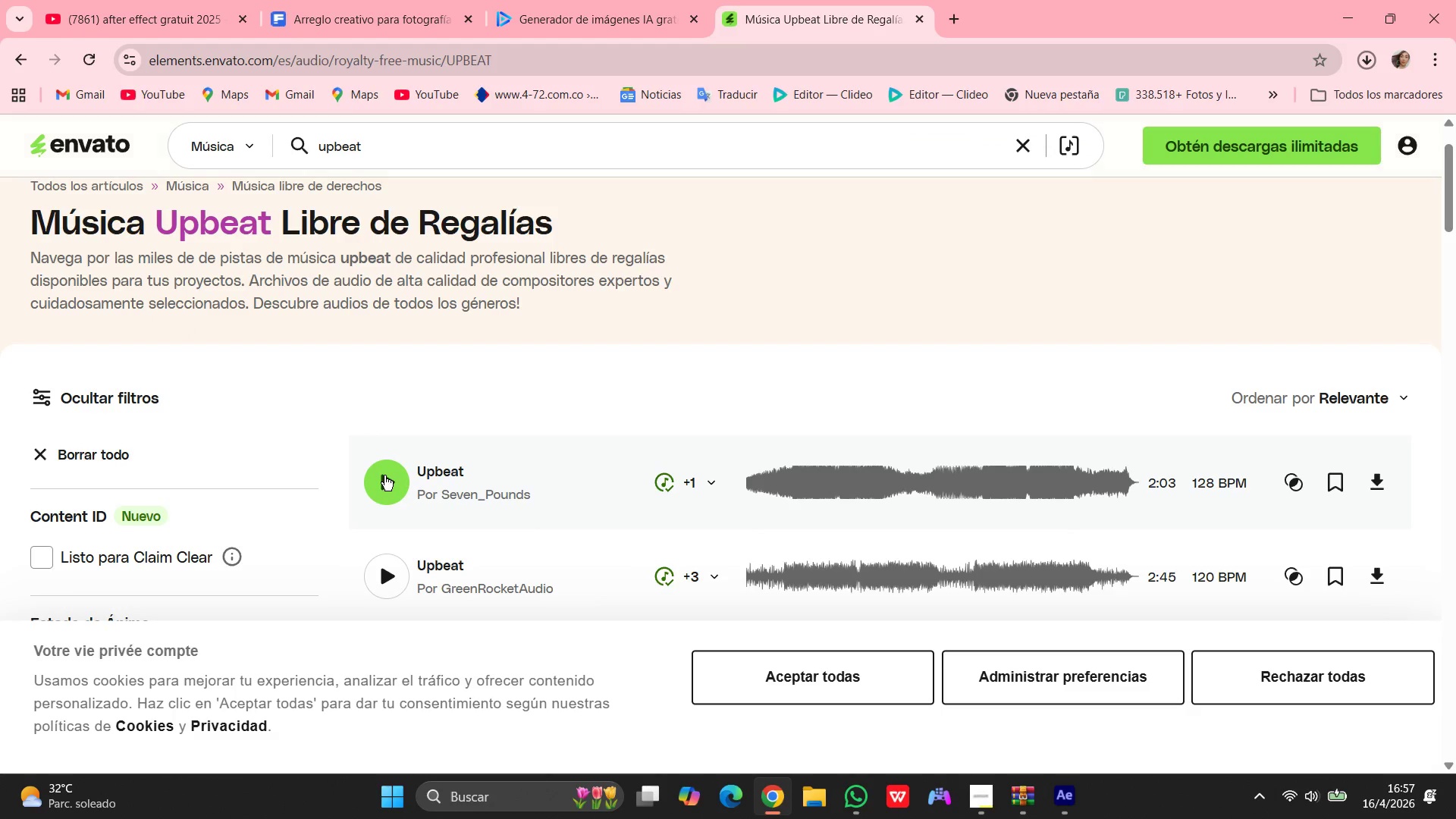 
left_click([384, 475])
 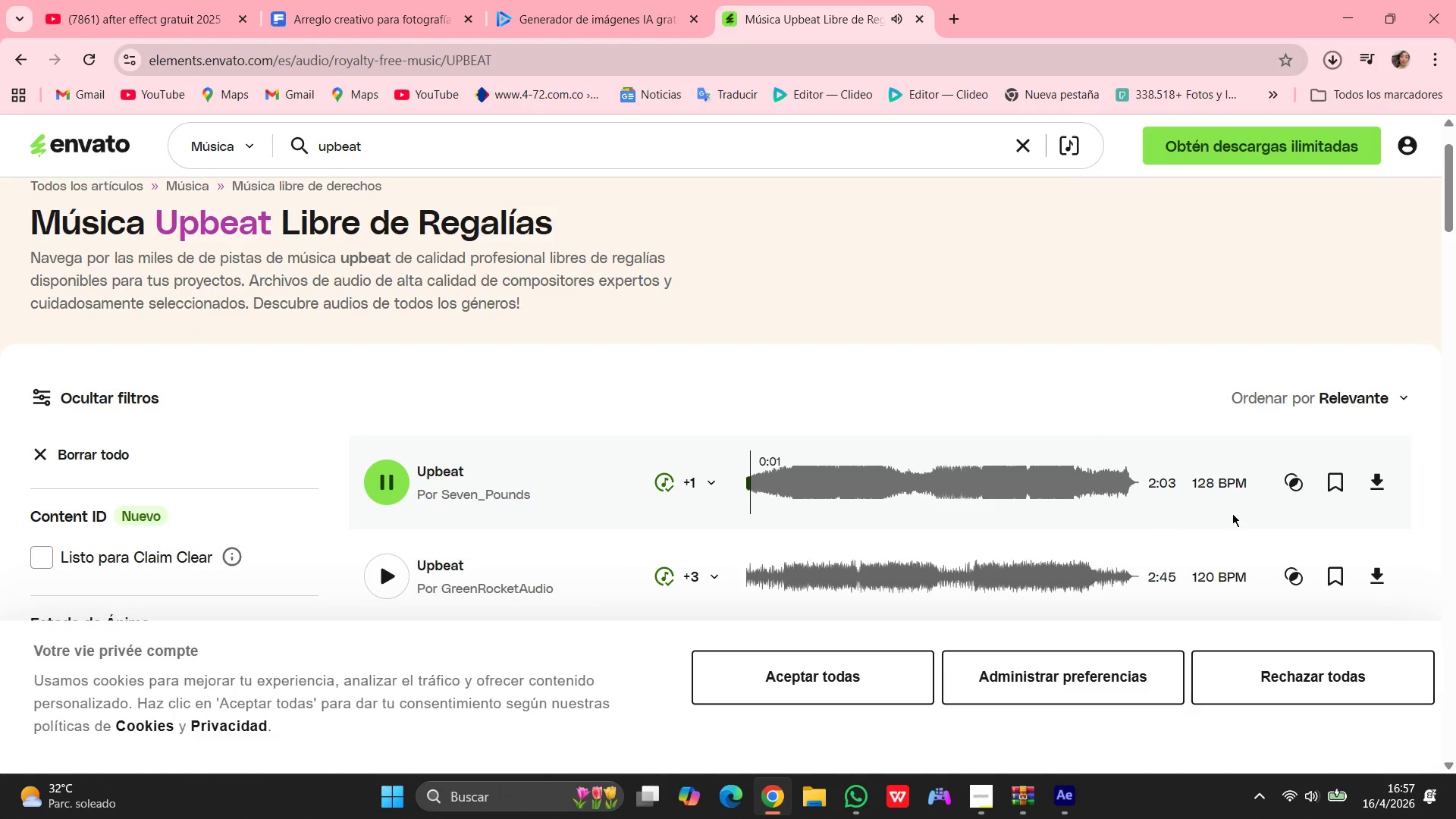 
left_click([1383, 476])
 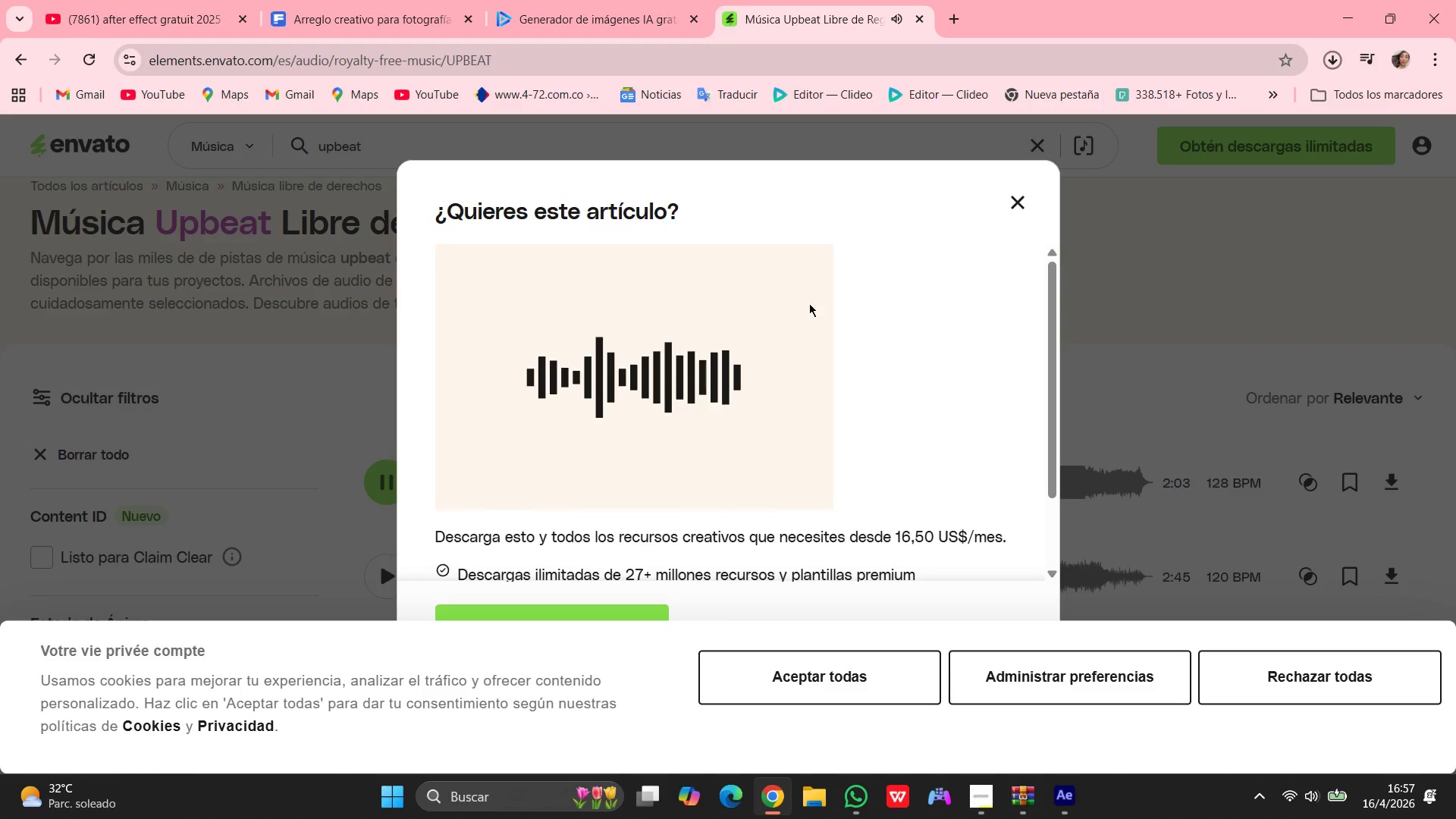 
scroll: coordinate [845, 411], scroll_direction: down, amount: 4.0
 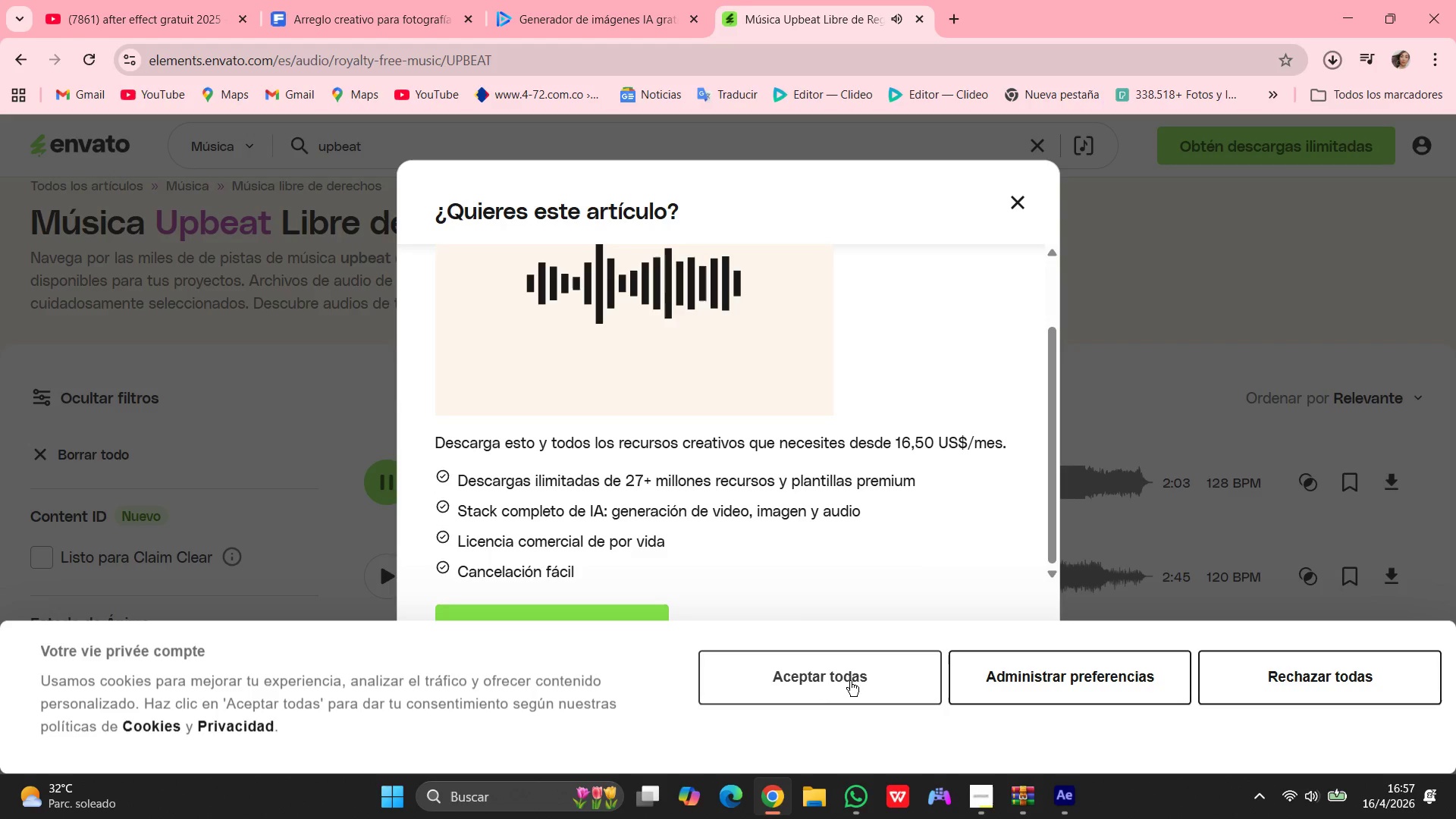 
left_click_drag(start_coordinate=[839, 680], to_coordinate=[830, 670])
 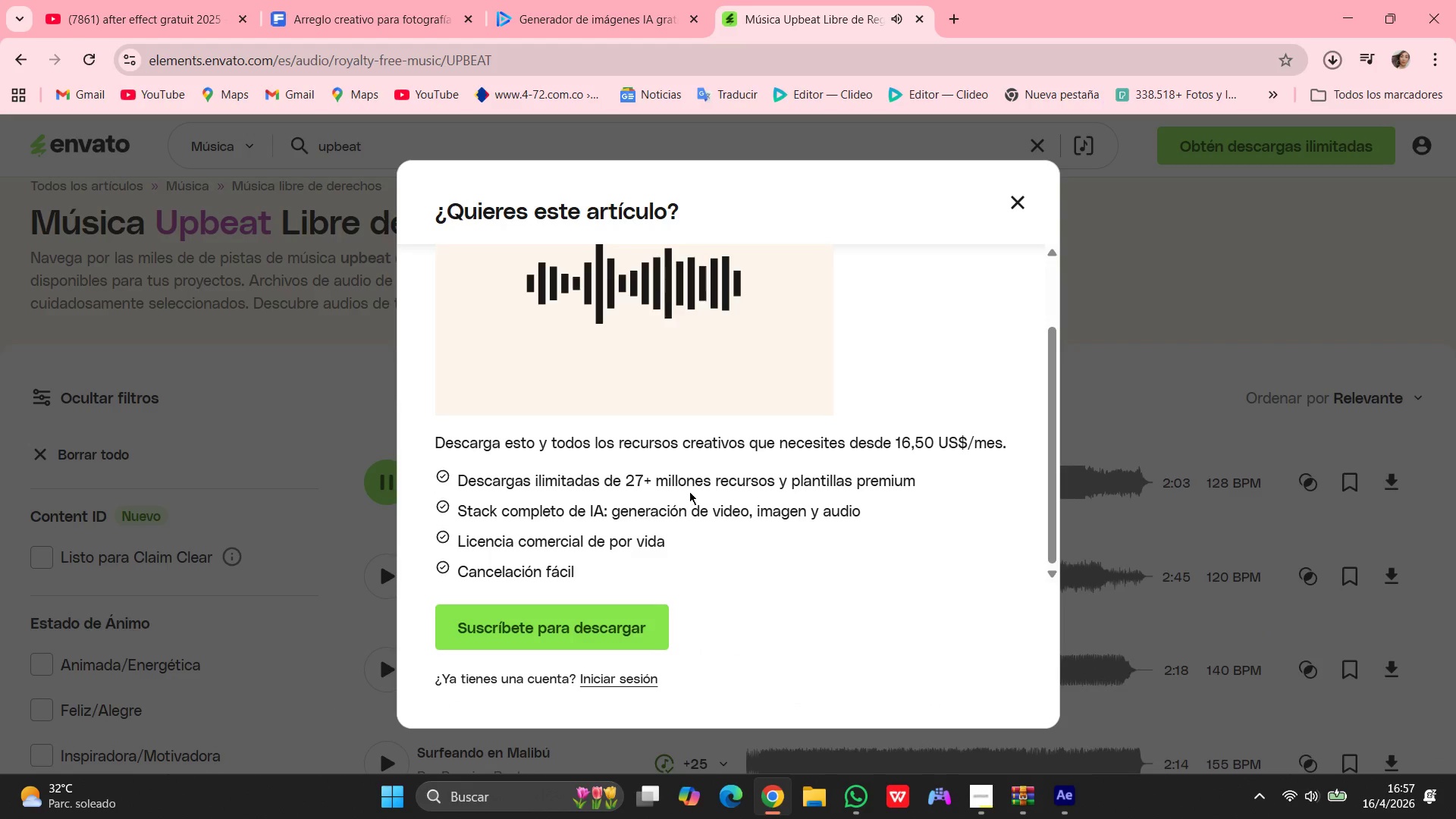 
scroll: coordinate [689, 491], scroll_direction: down, amount: 2.0
 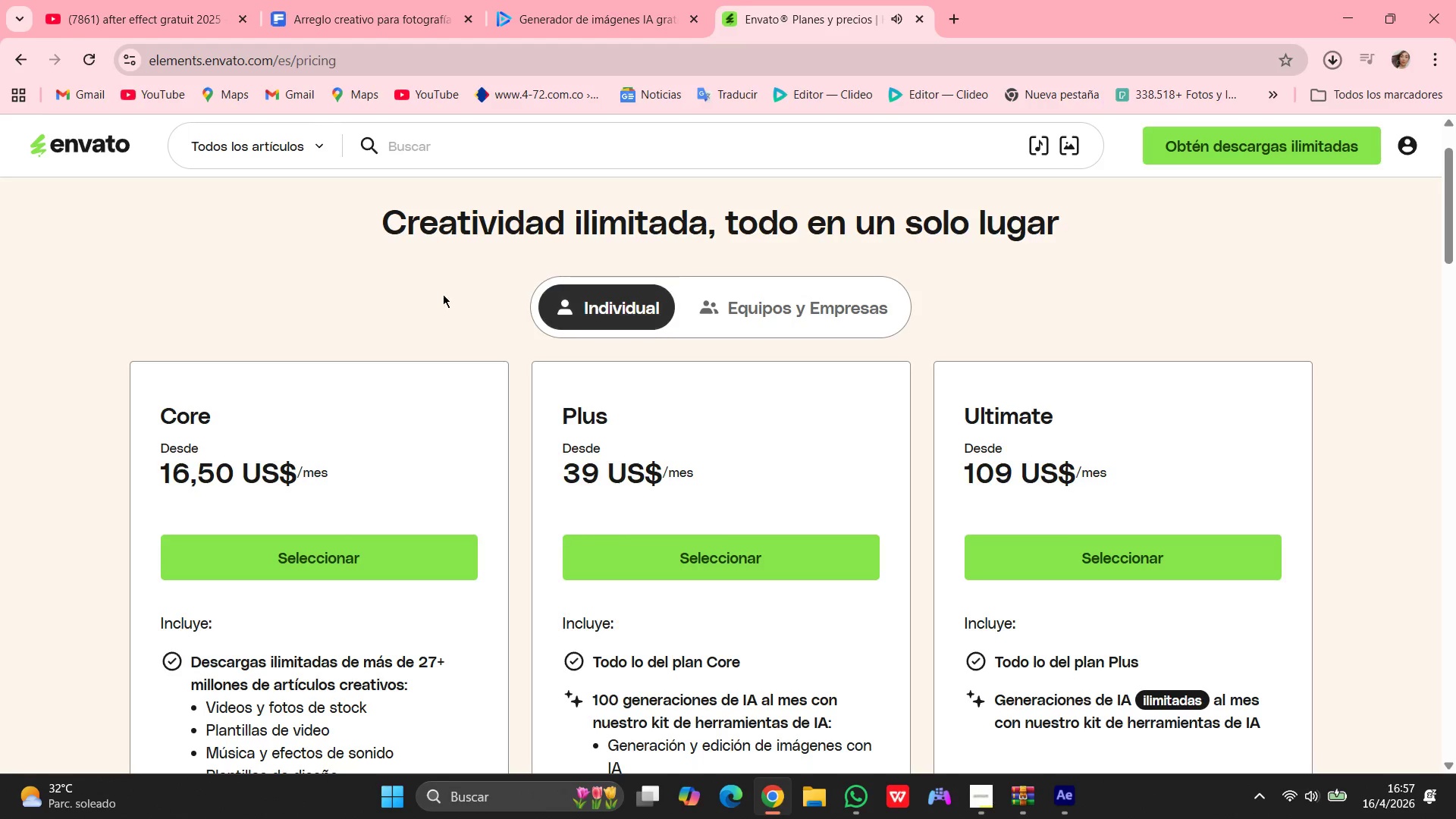 
scroll: coordinate [498, 375], scroll_direction: up, amount: 3.0
 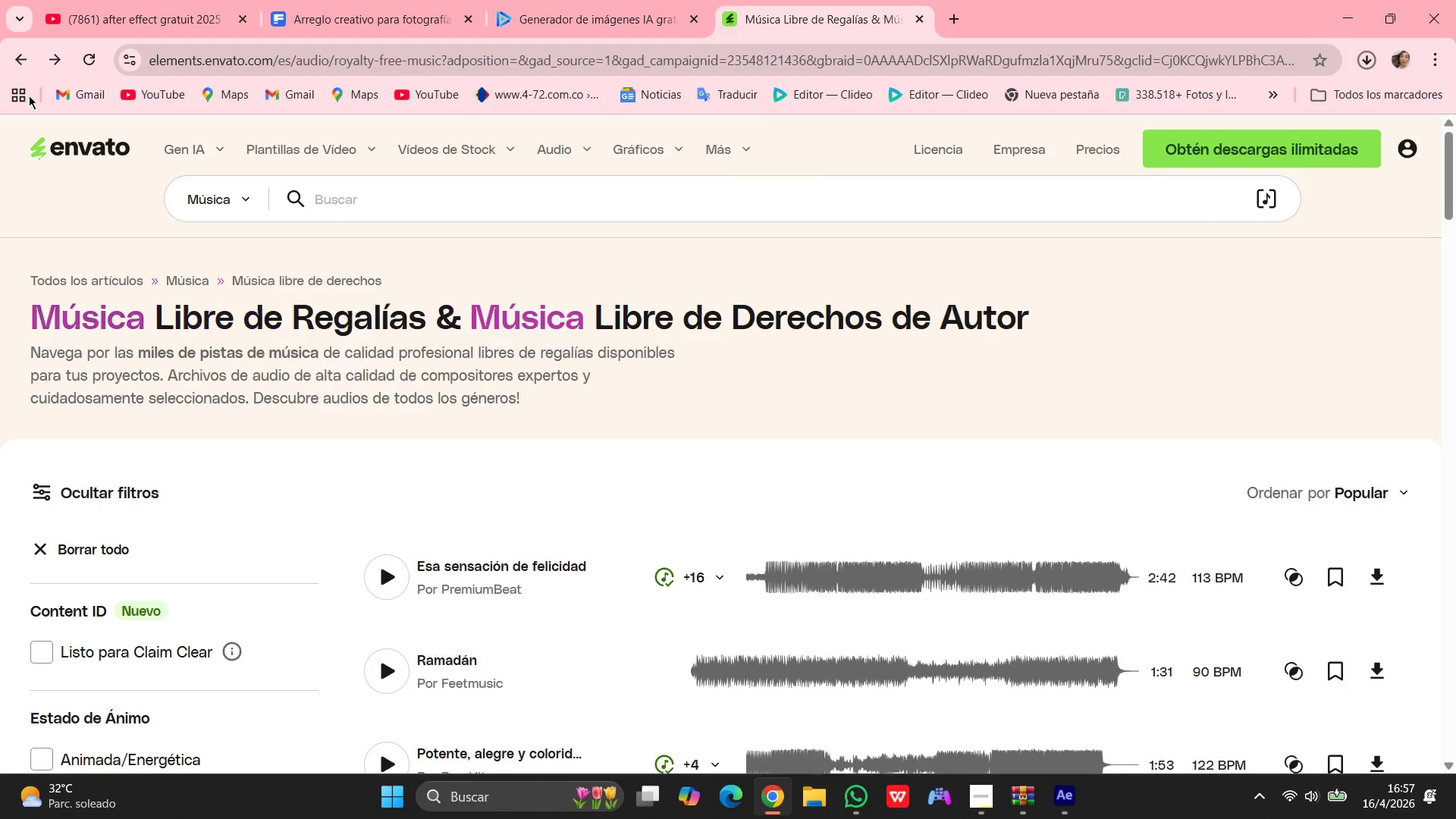 
left_click([23, 58])
 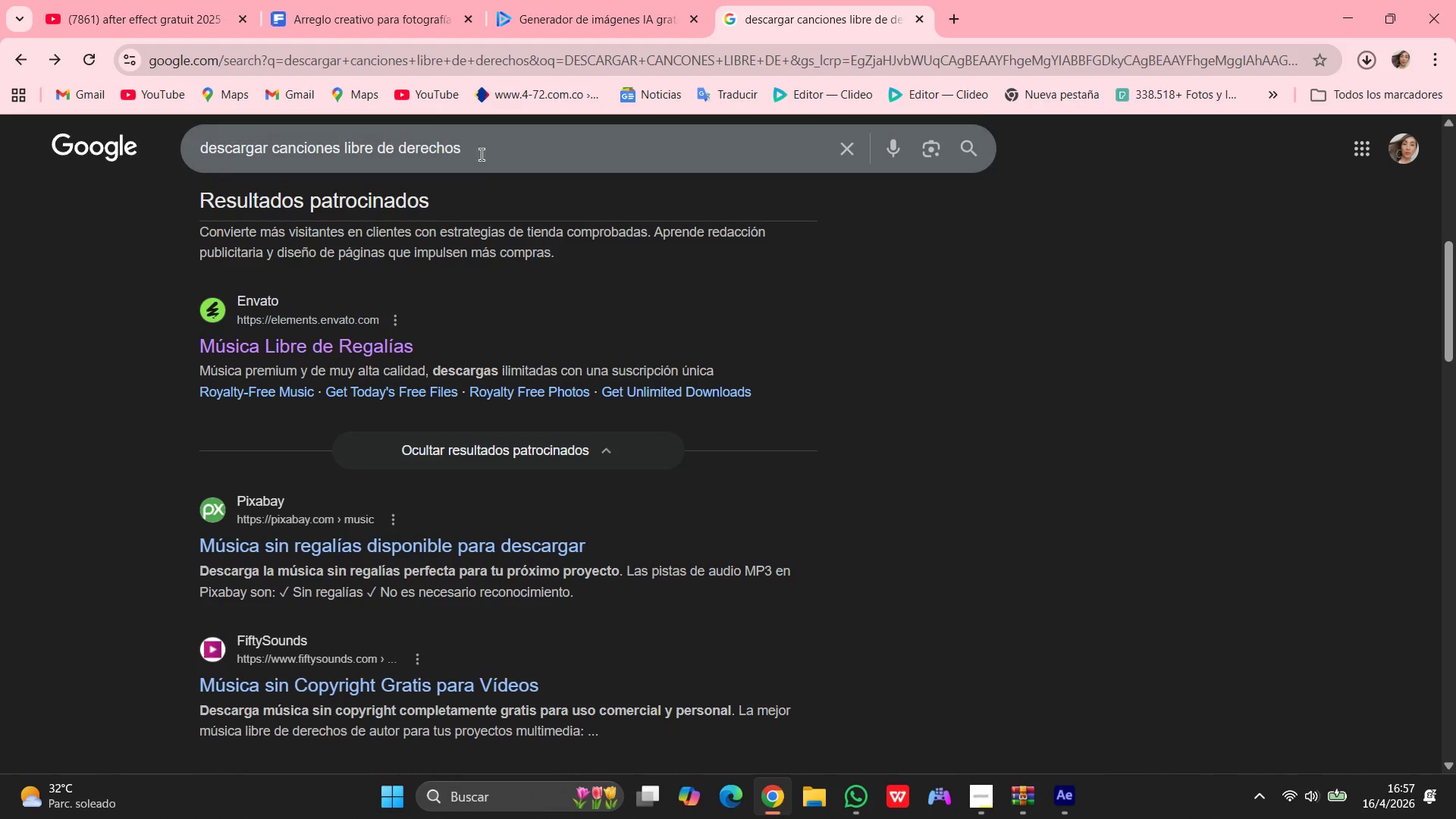 
left_click([499, 156])
 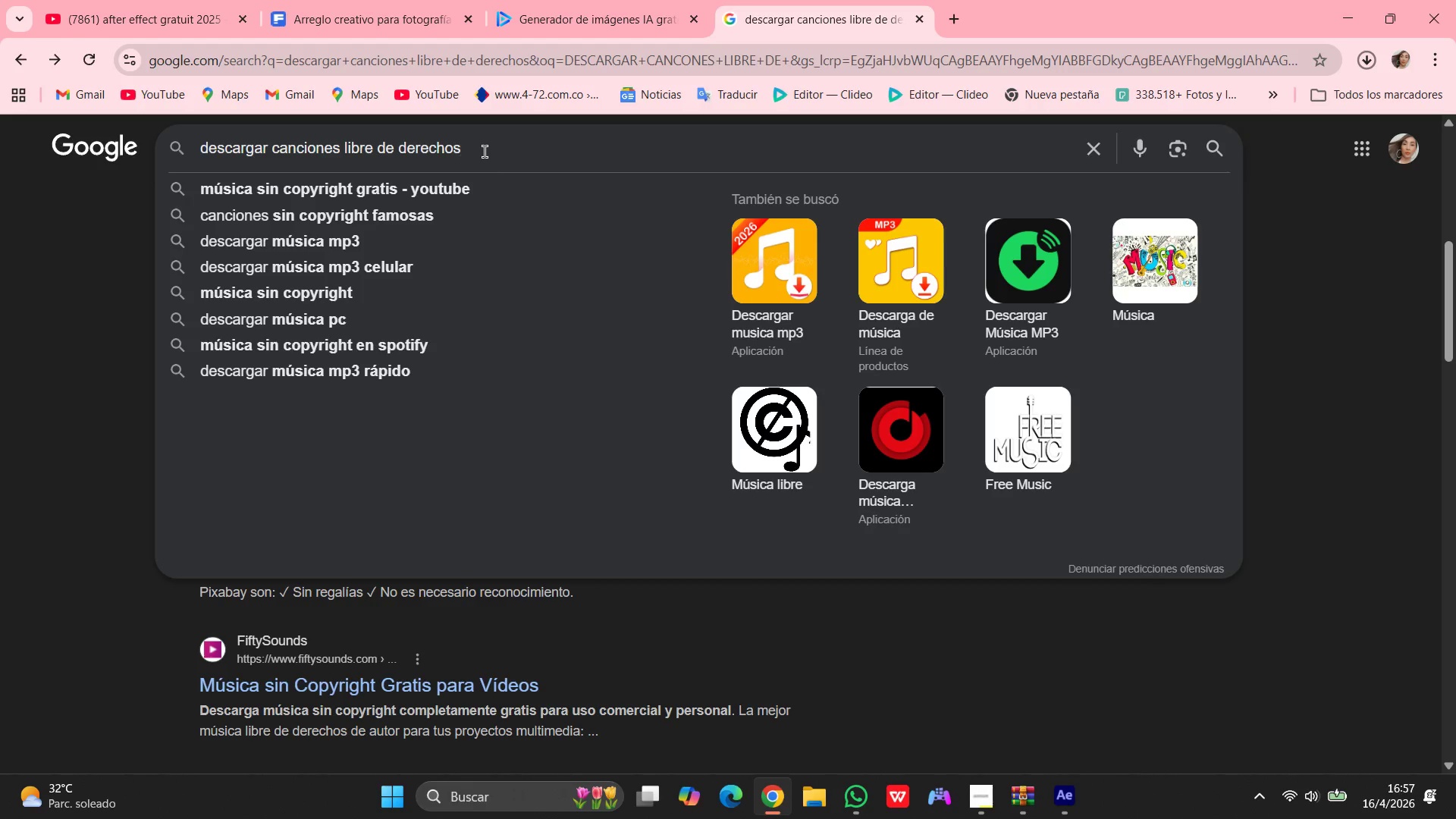 
type( gra)
 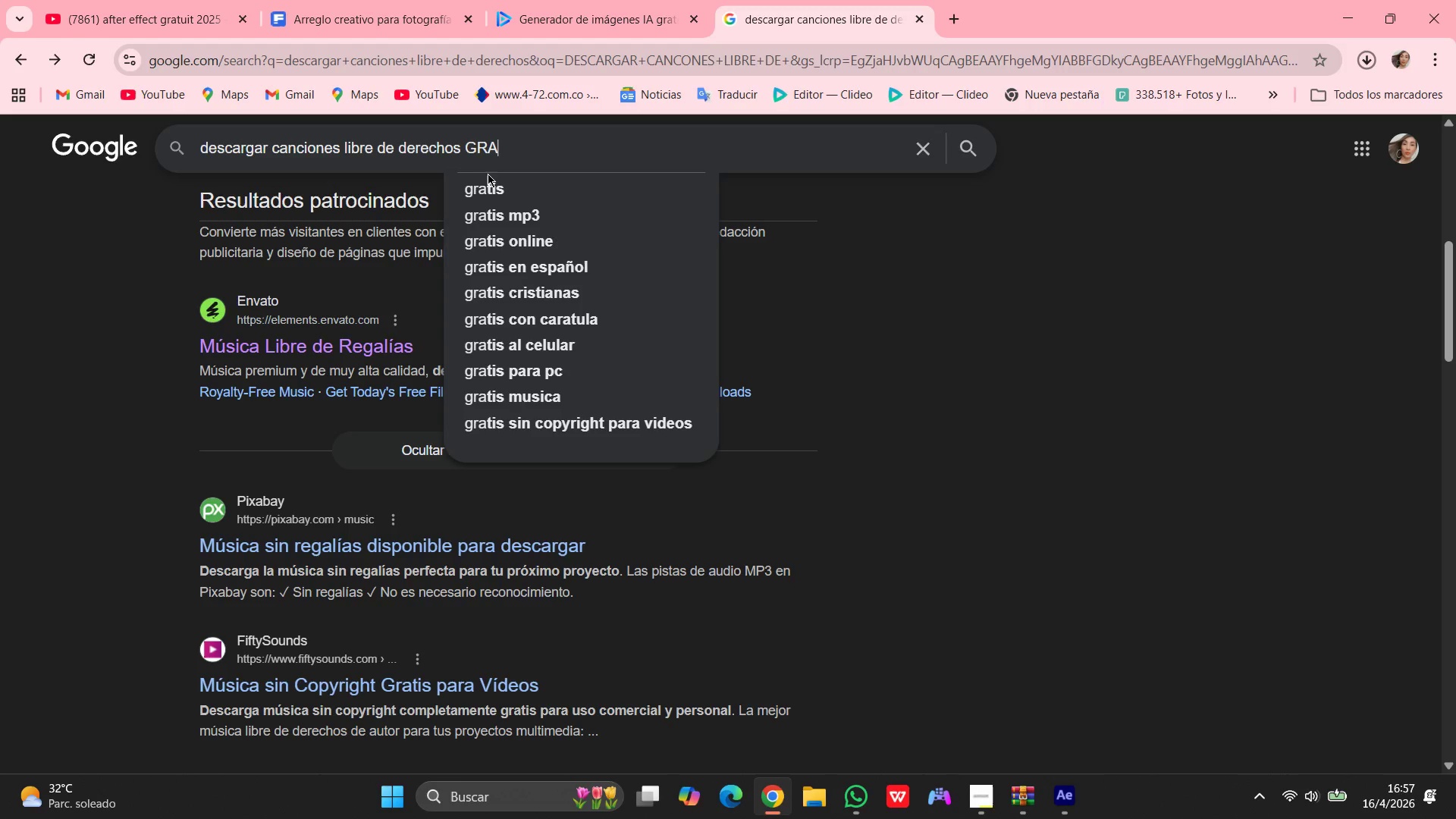 
left_click([491, 173])
 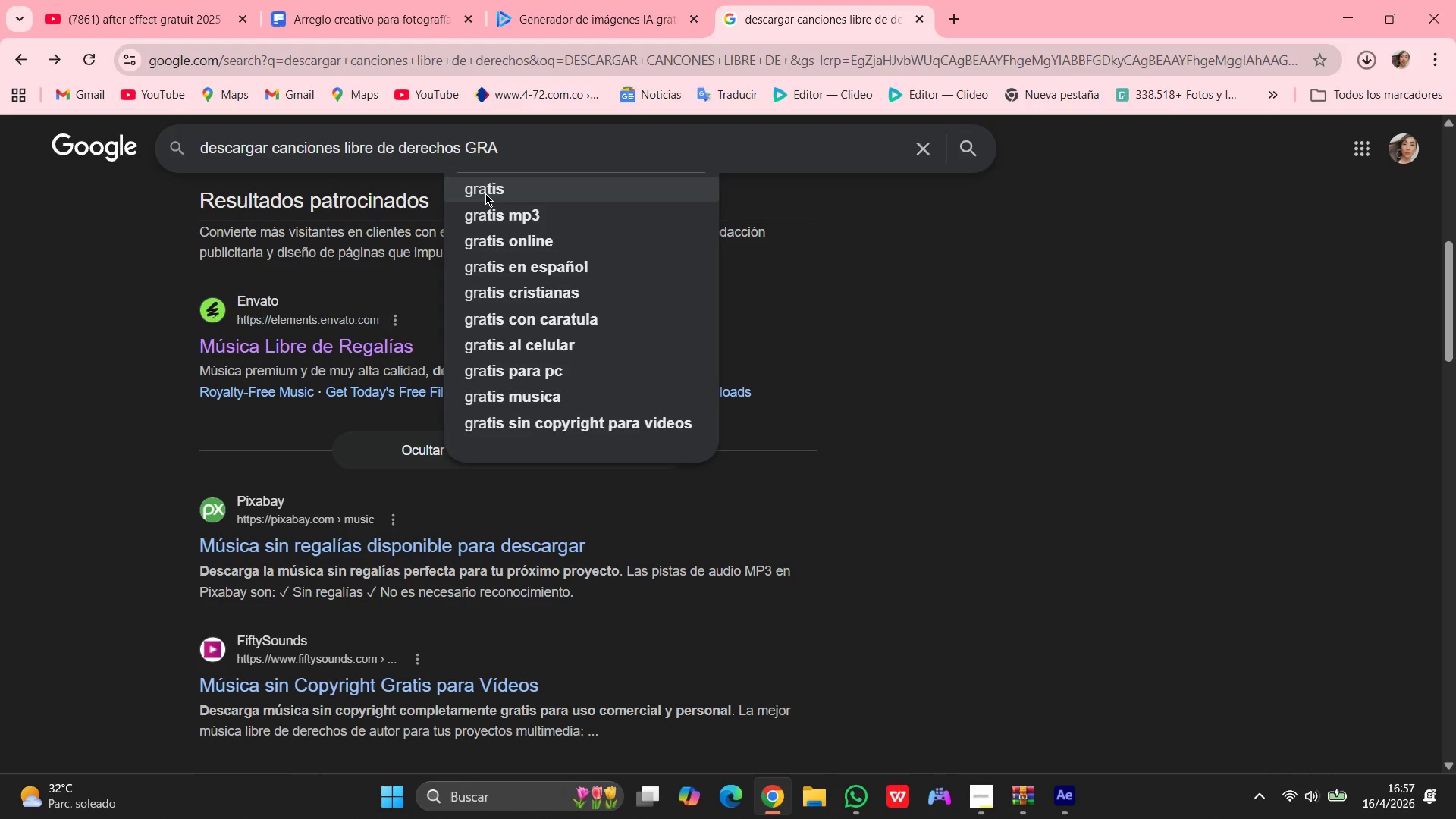 
left_click([485, 193])
 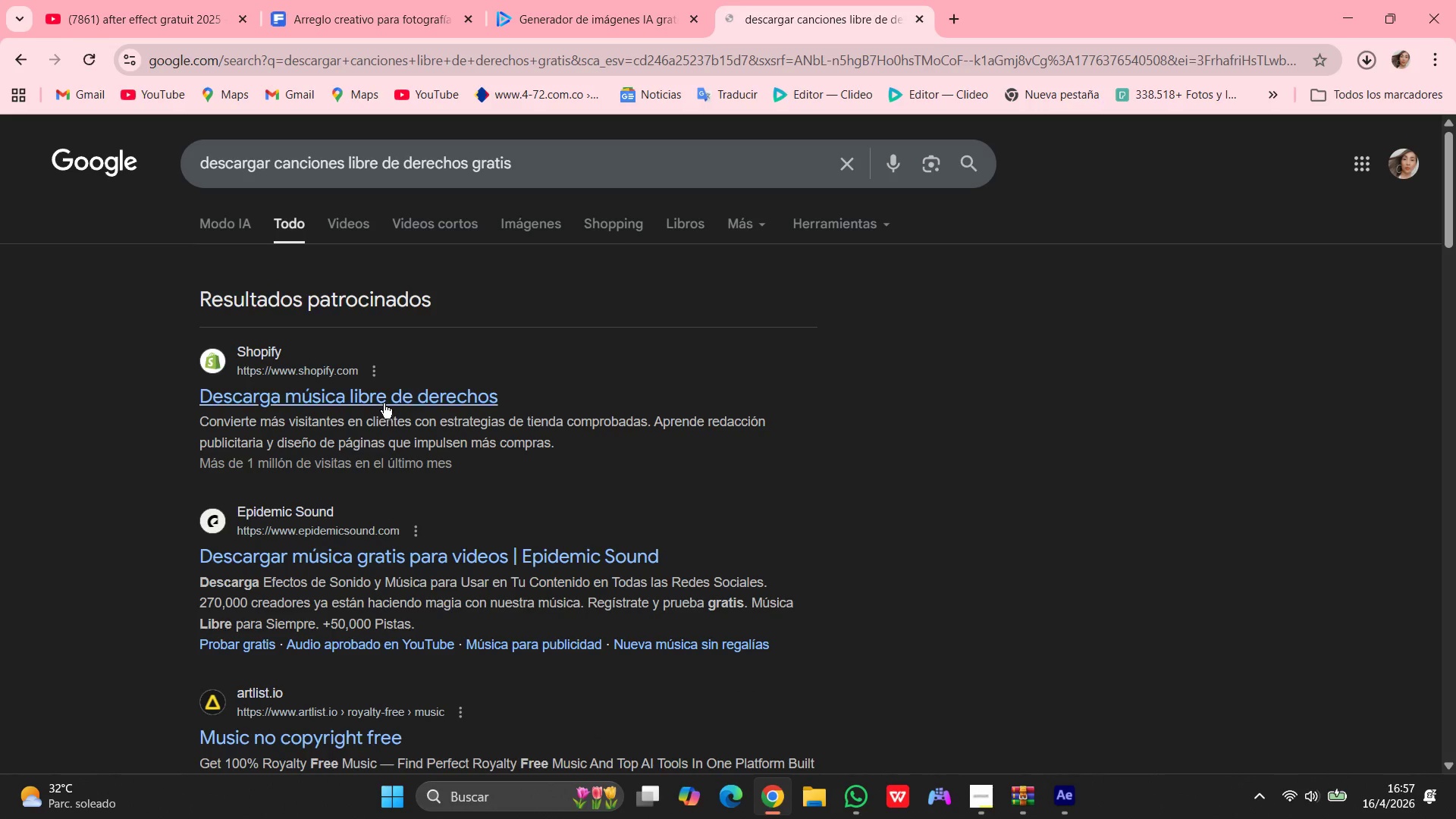 
right_click([388, 400])
 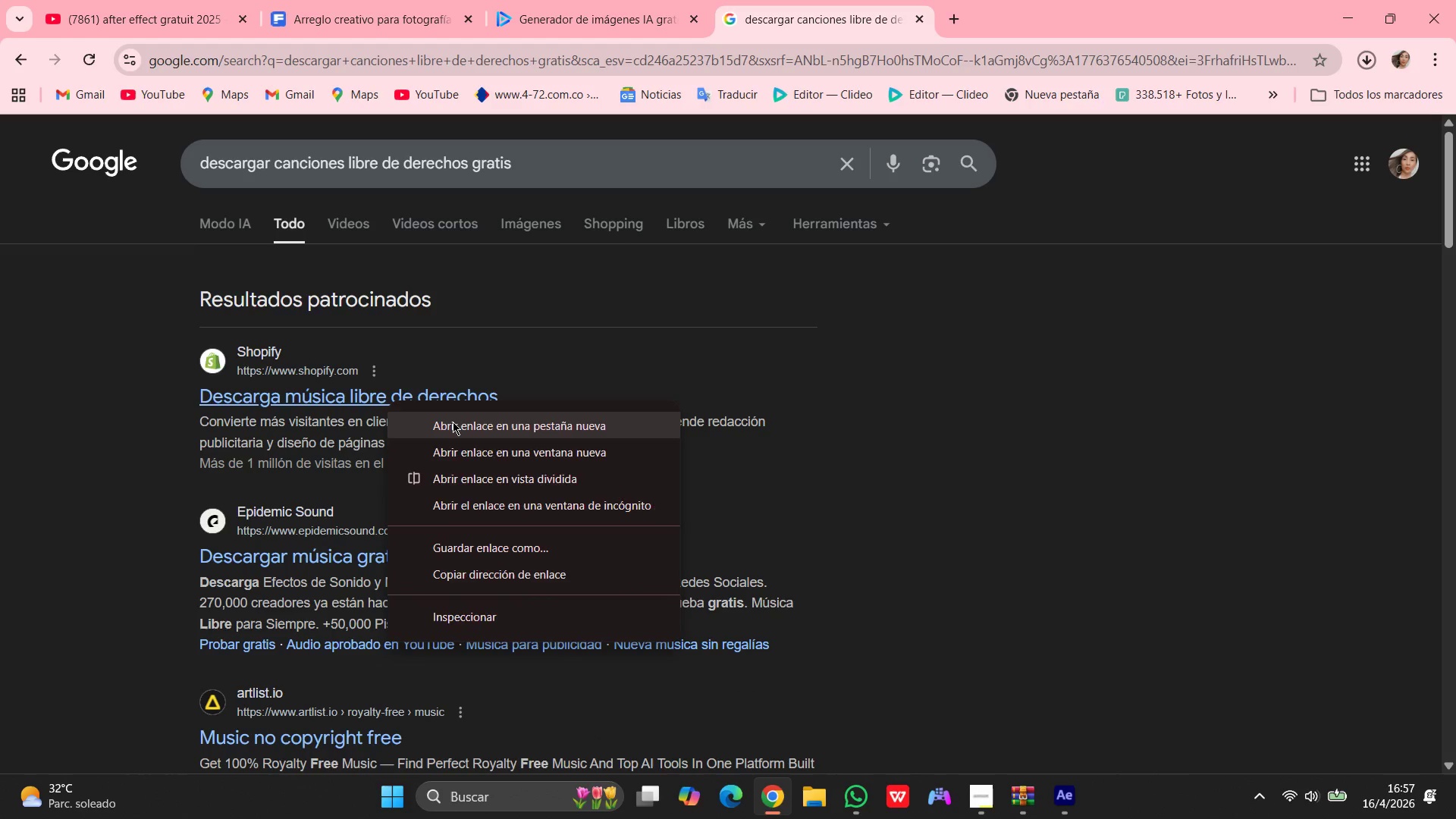 
left_click([453, 422])
 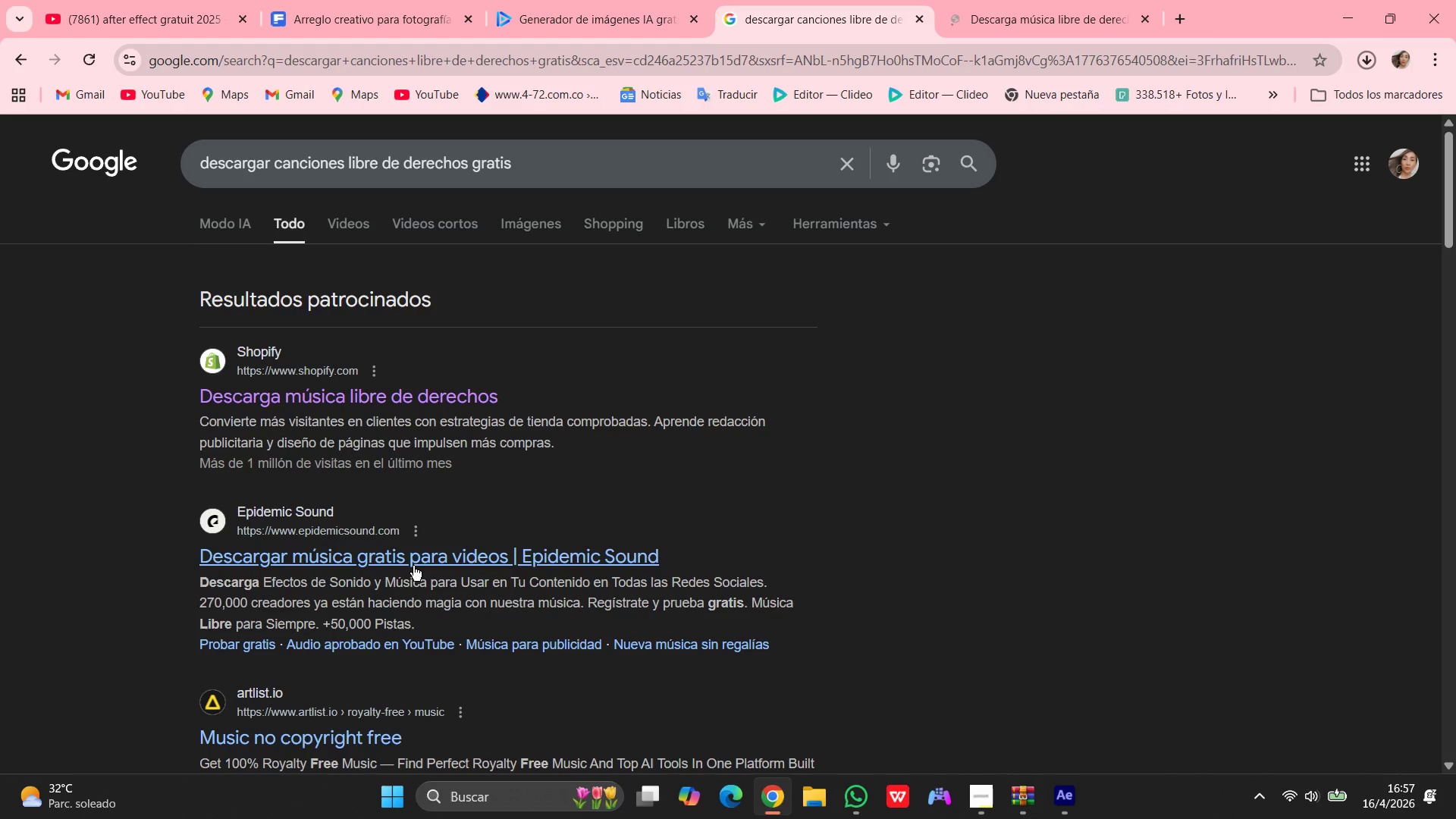 
right_click([422, 560])
 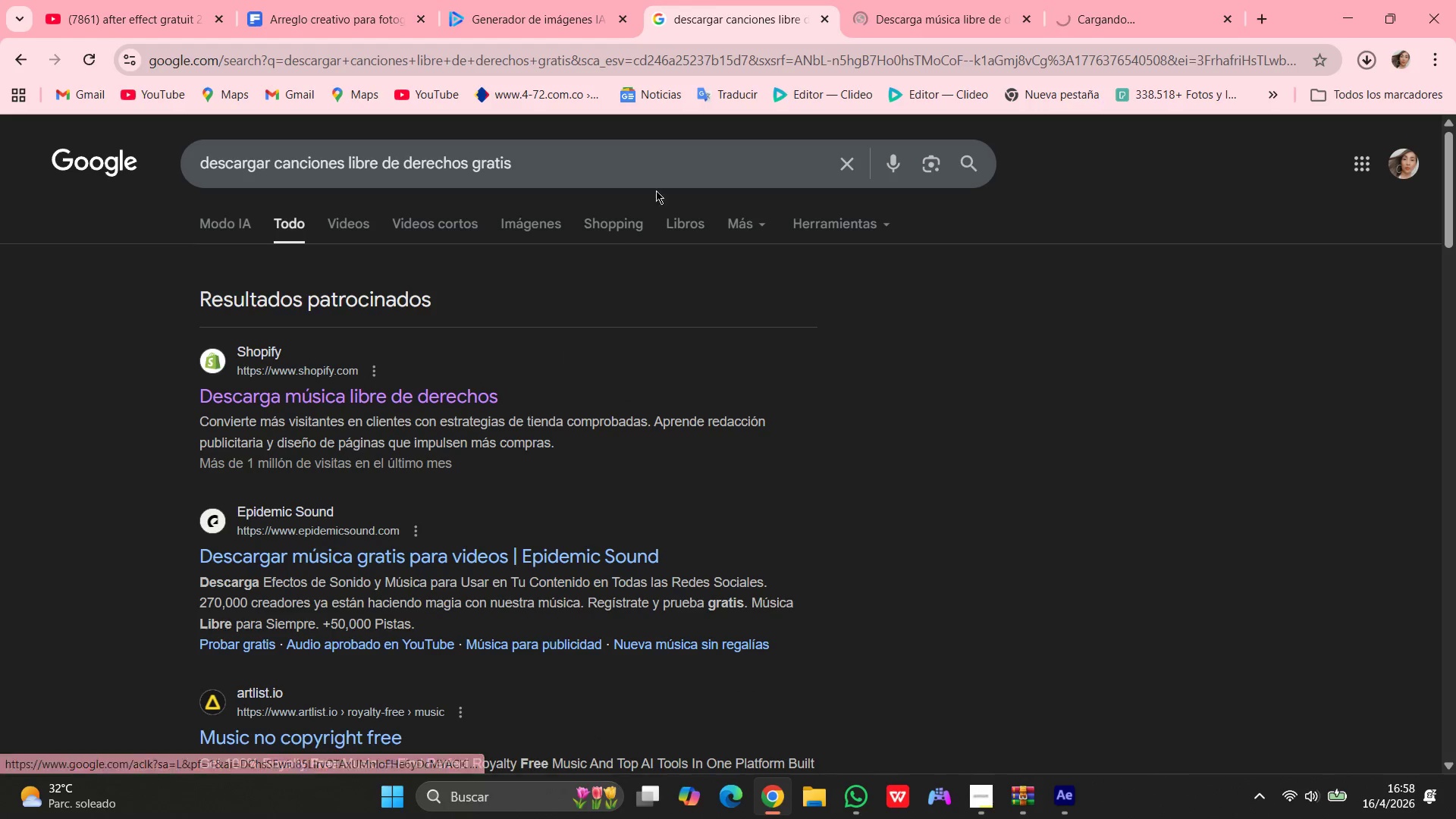 
left_click([952, 0])
 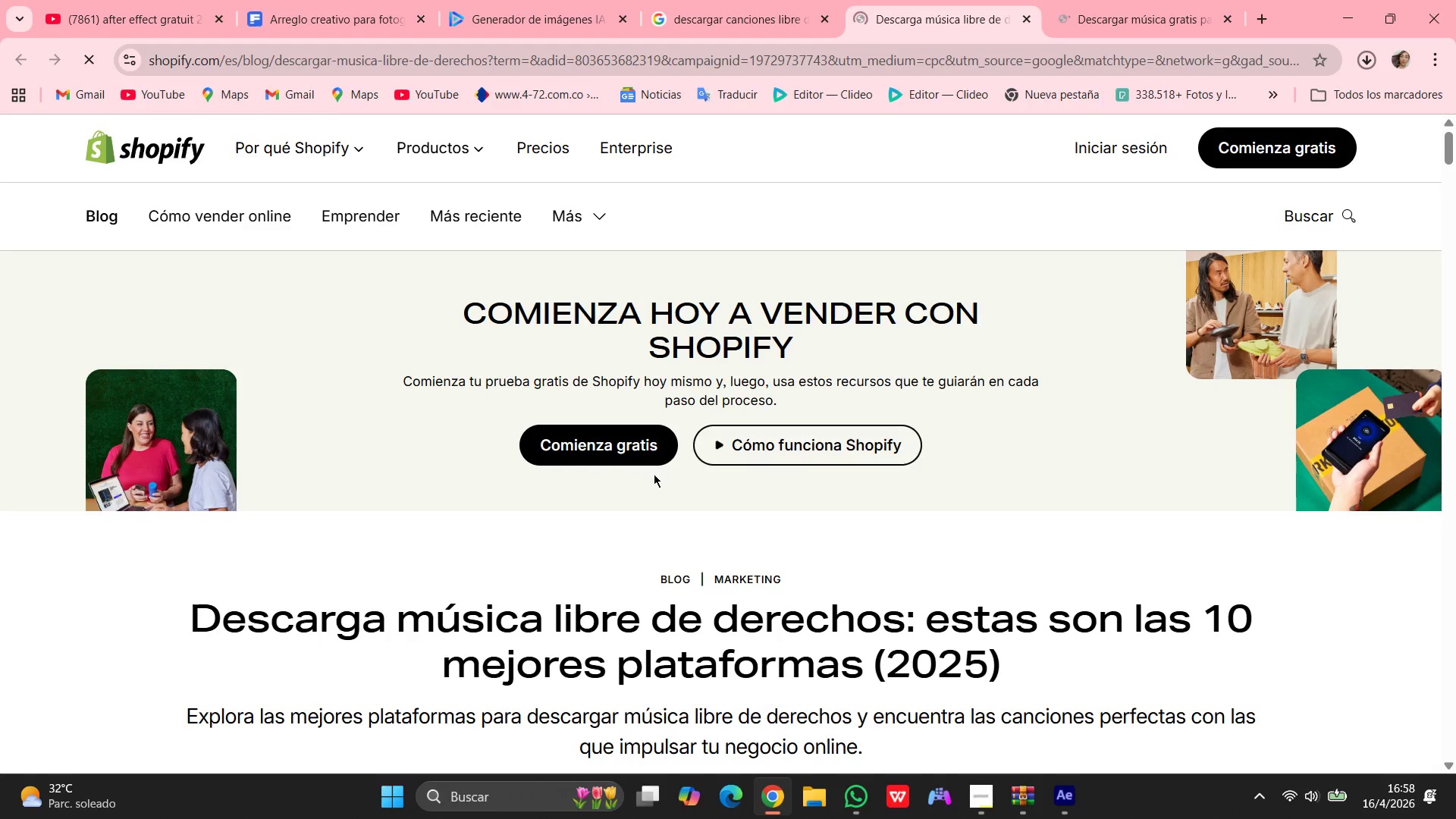 
left_click([588, 453])
 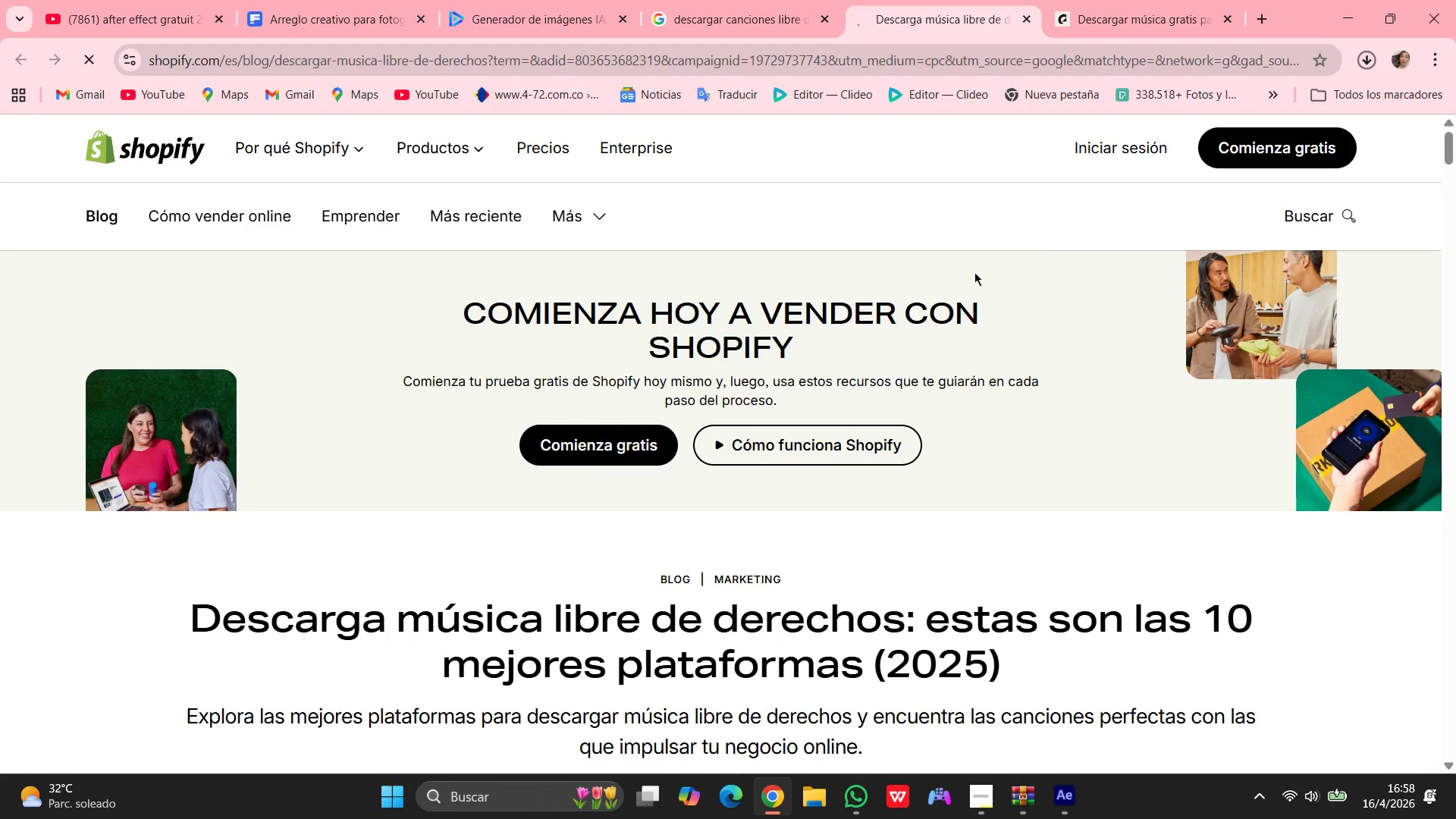 
mouse_move([608, 507])
 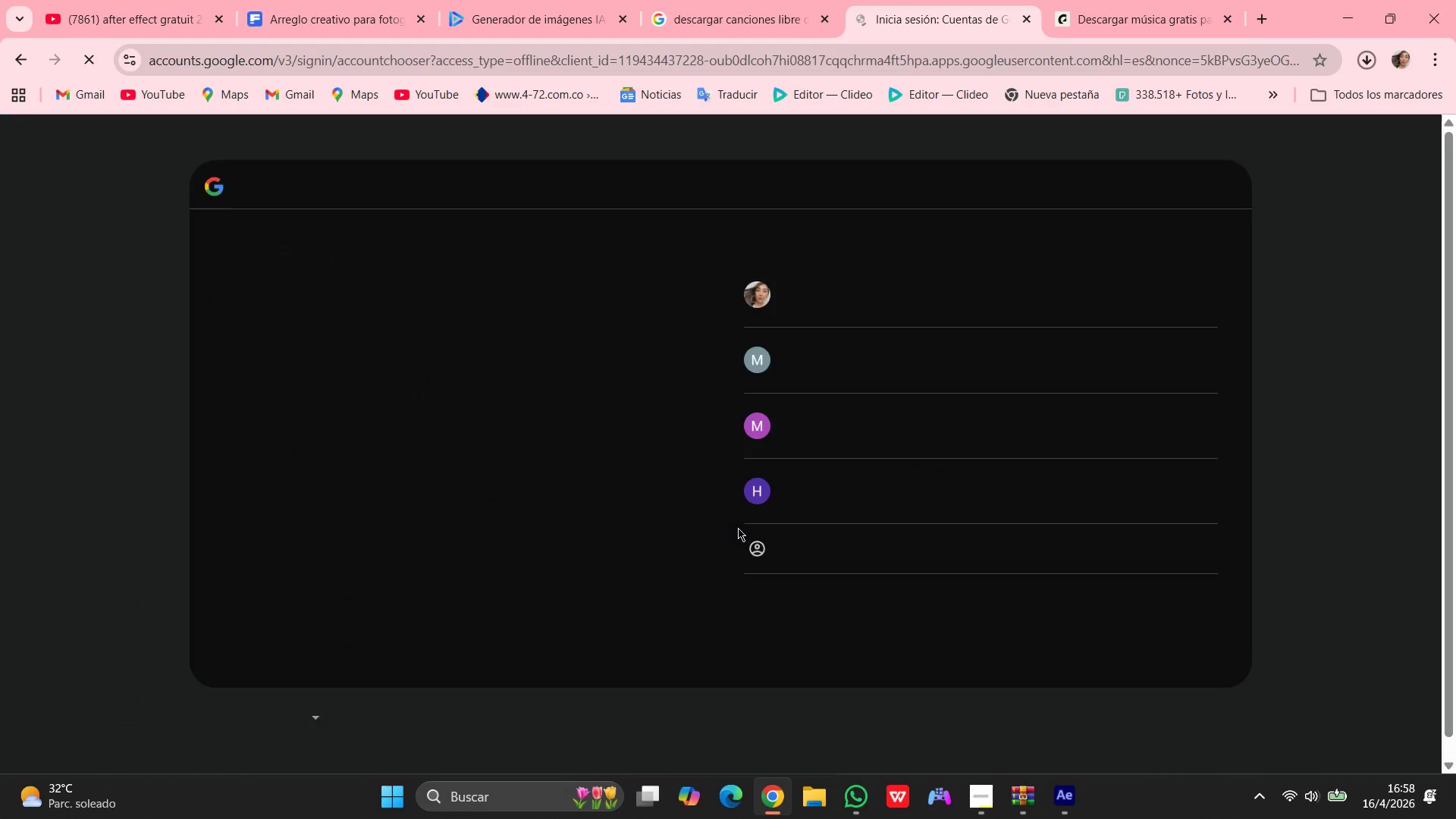 
mouse_move([899, 419])
 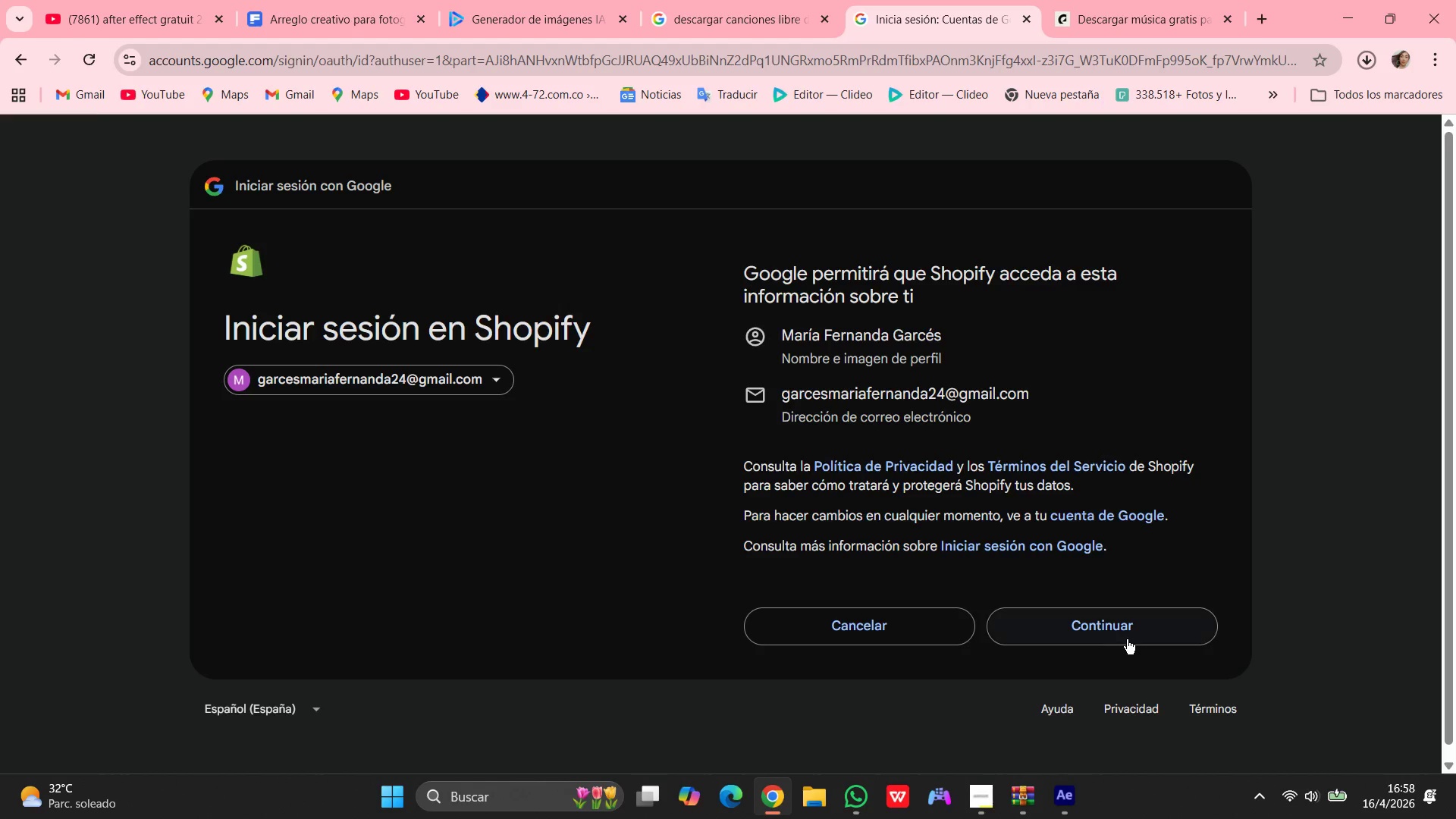 
left_click([1127, 639])
 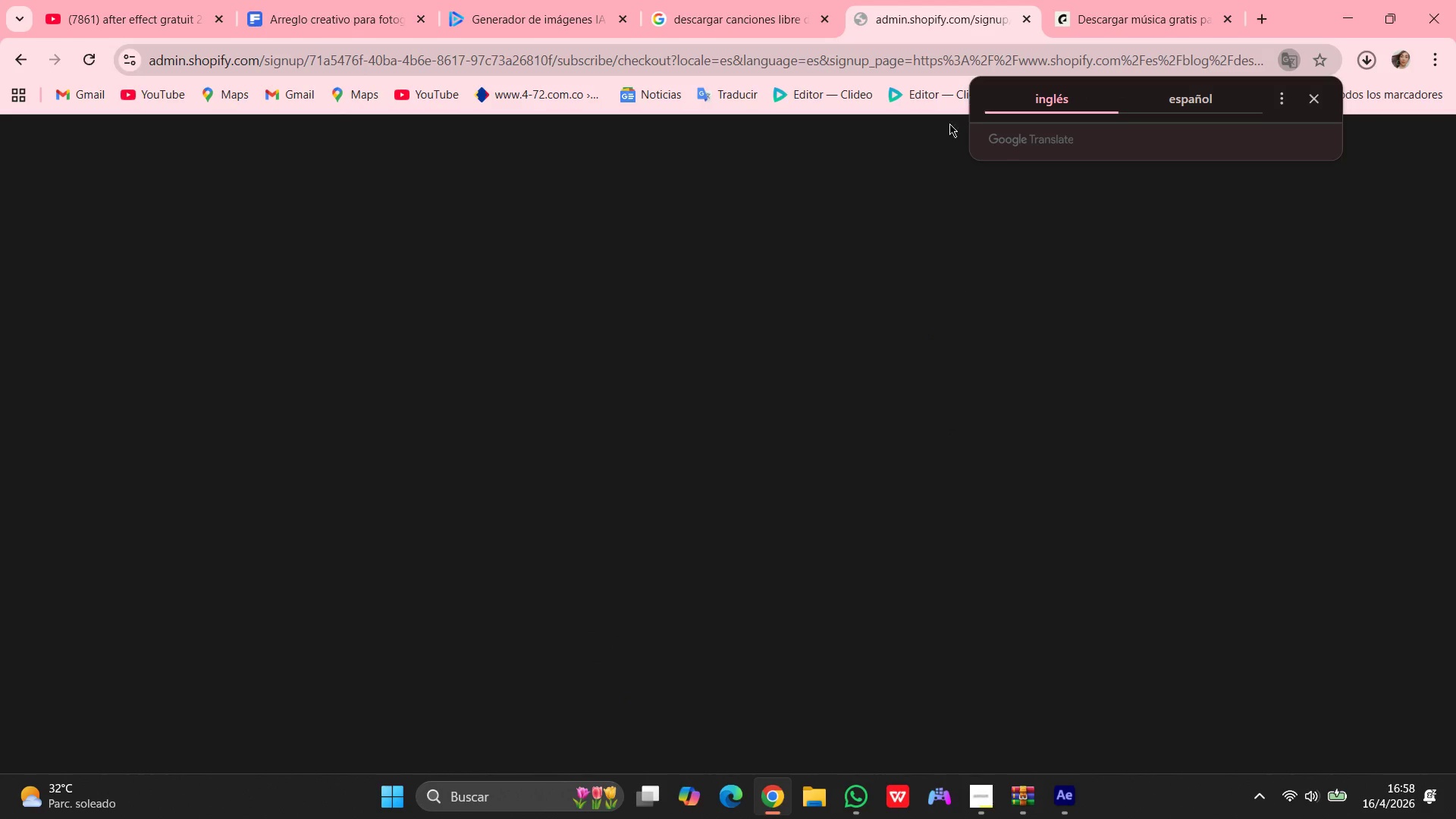 
wait(7.83)
 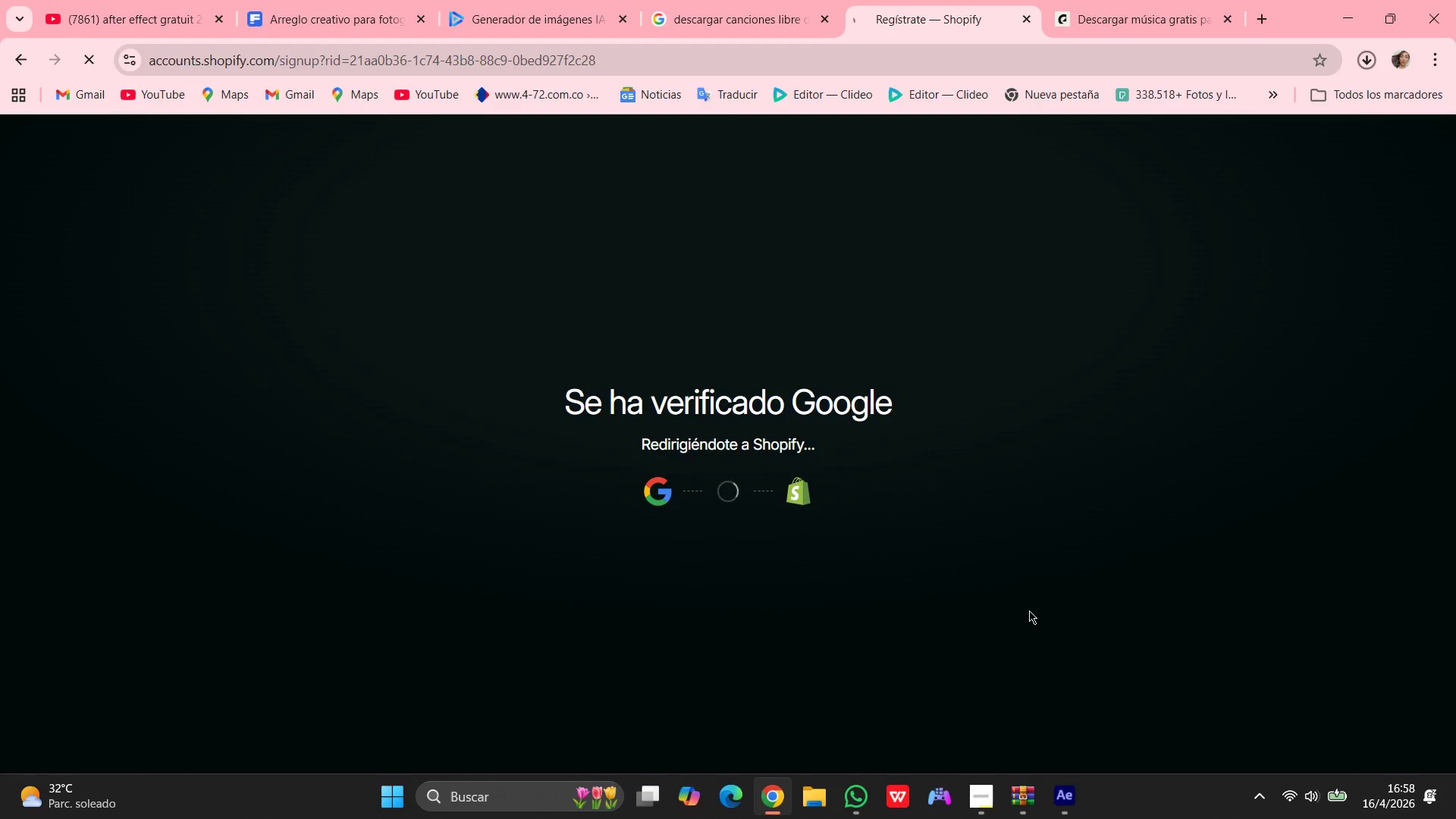 
scroll: coordinate [932, 321], scroll_direction: down, amount: 3.0
 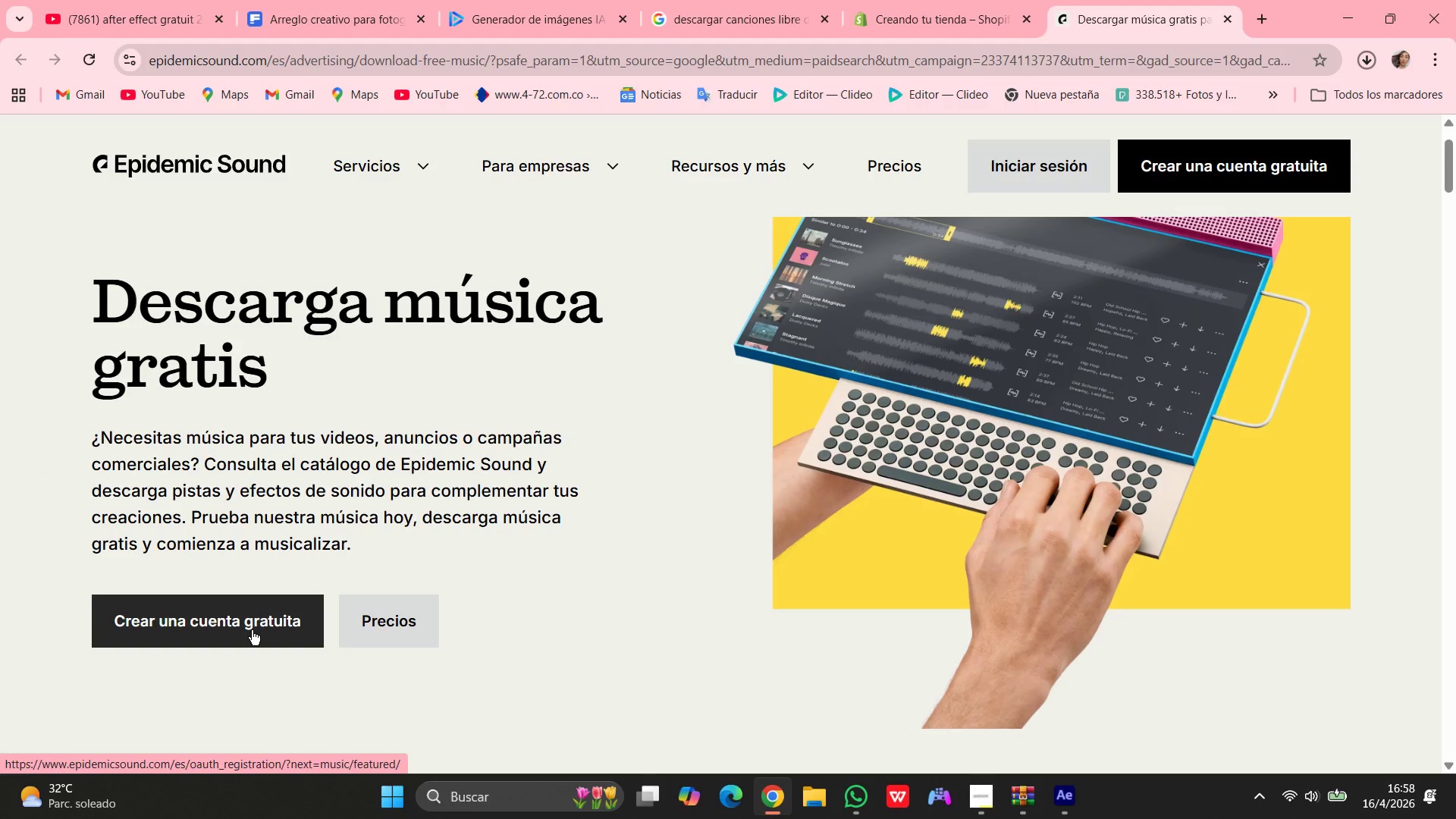 
left_click([254, 629])
 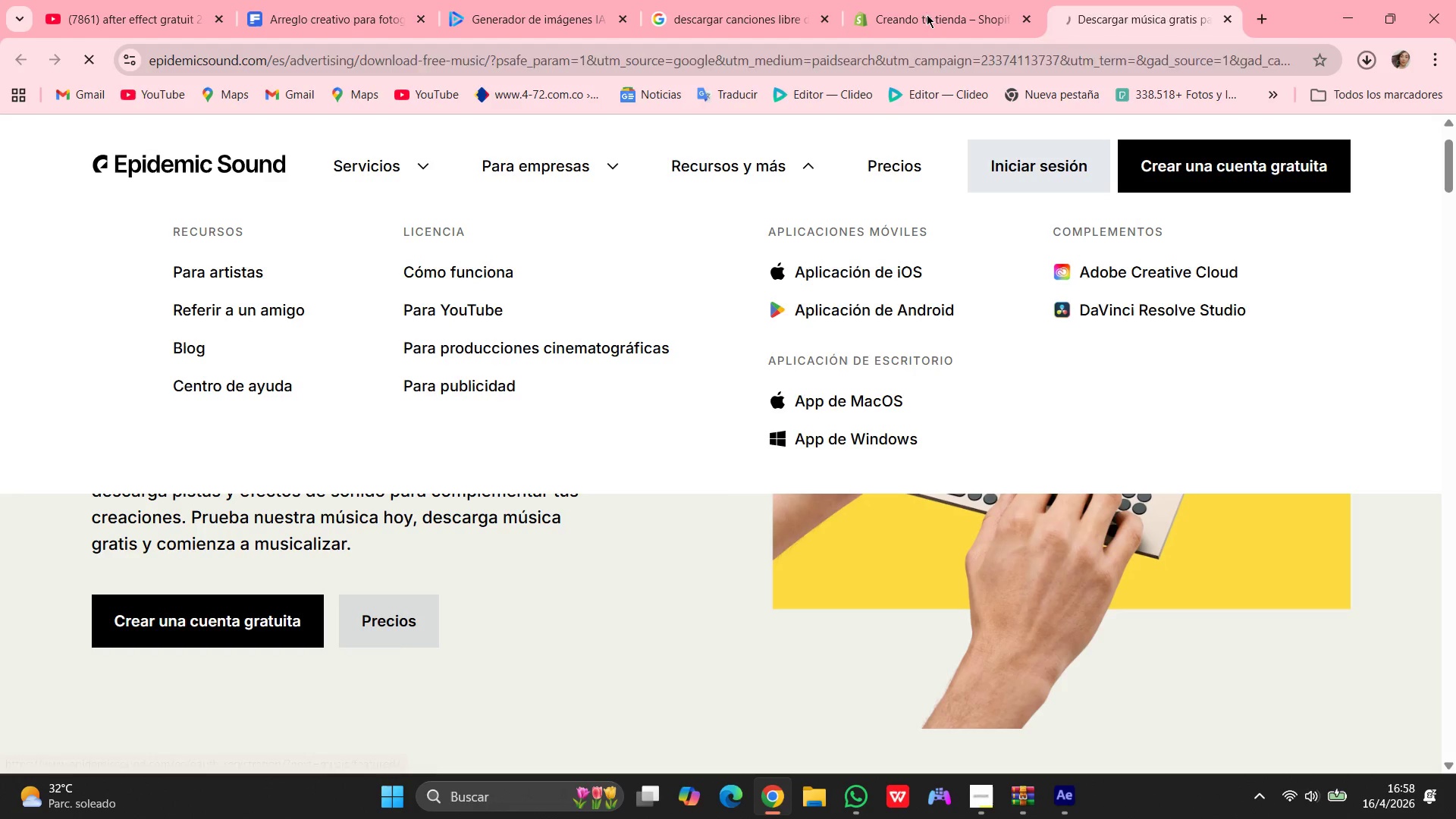 
left_click([963, 0])
 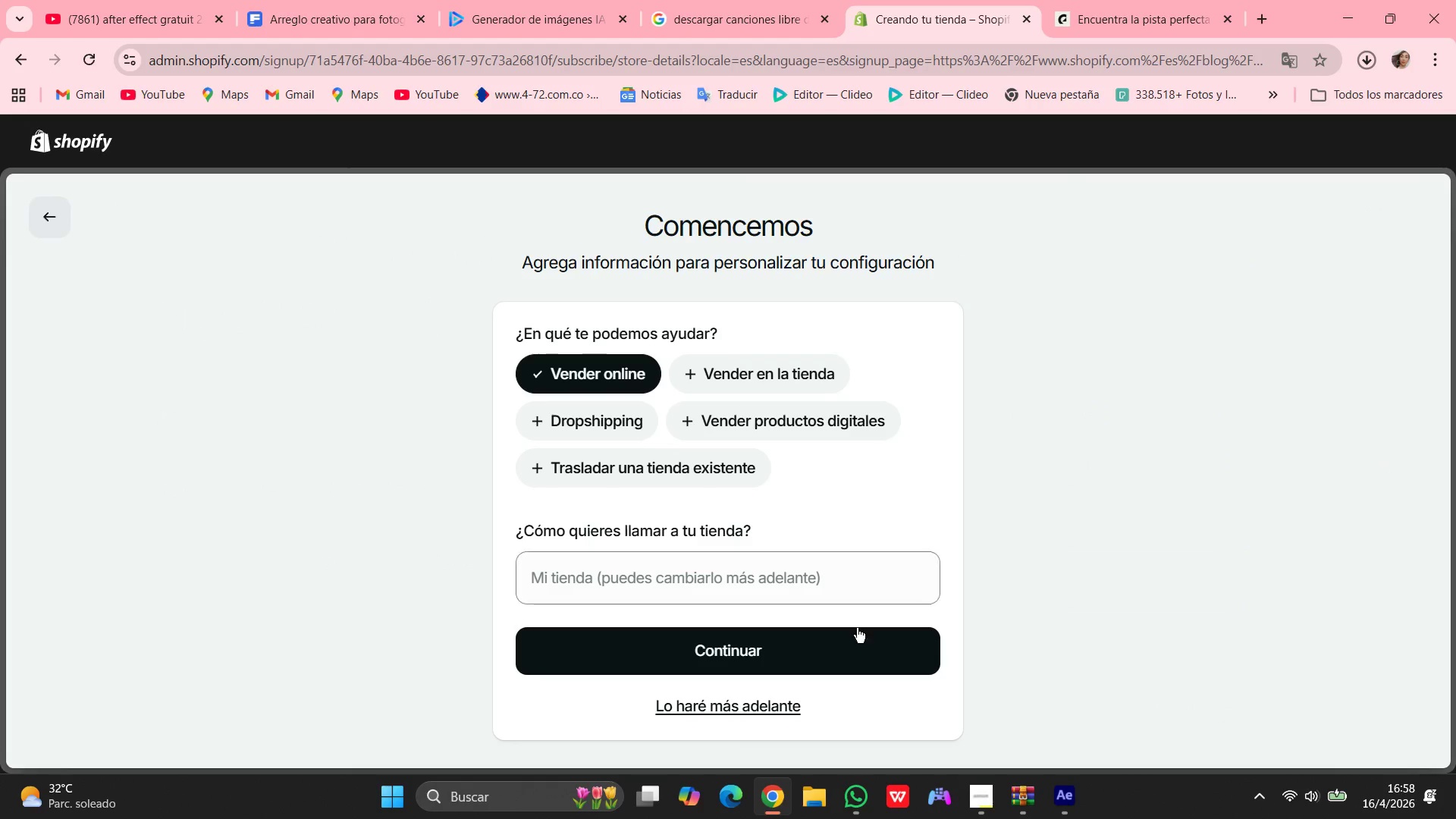 
wait(5.95)
 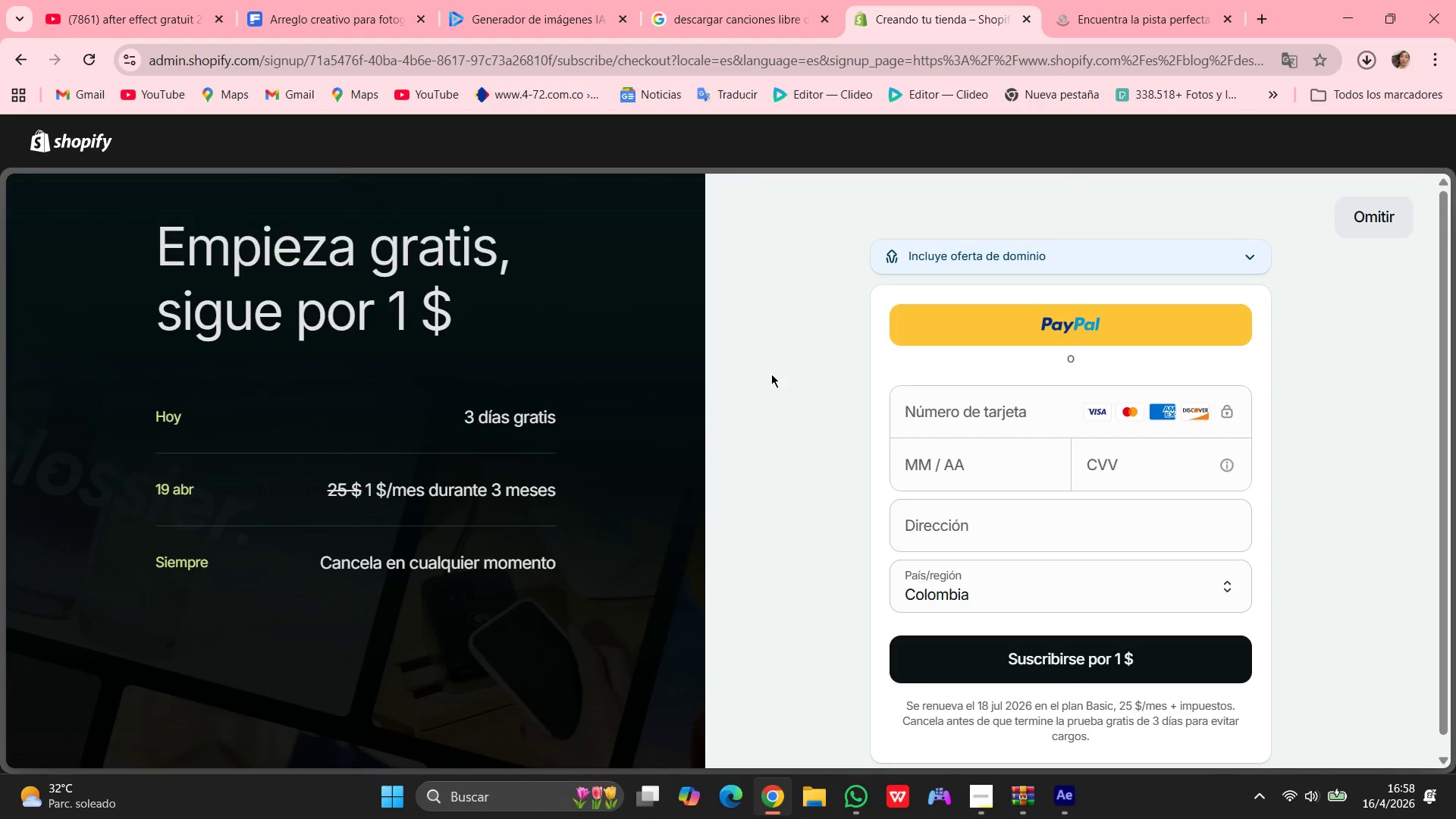 
left_click([752, 408])
 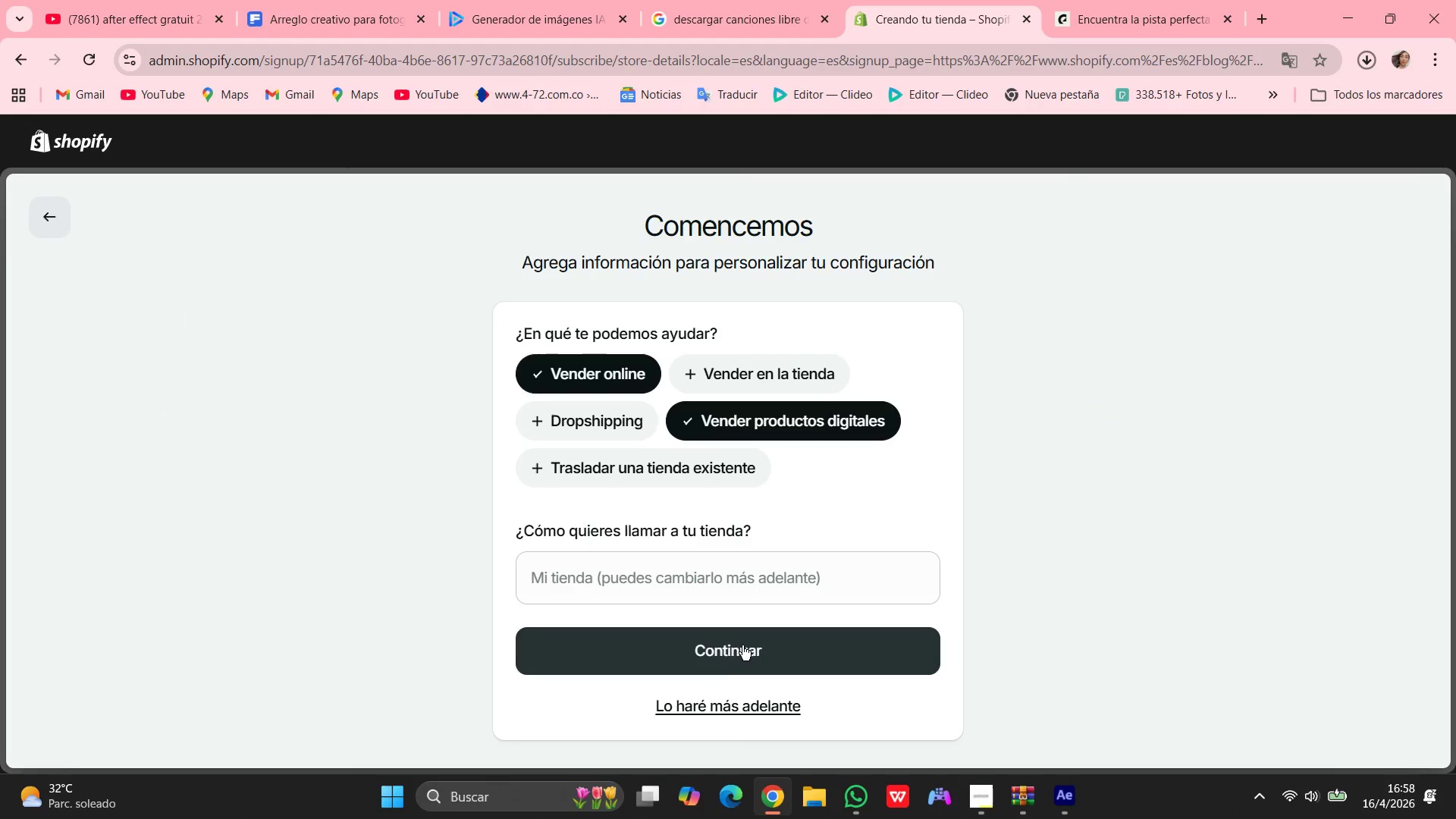 
left_click([739, 648])
 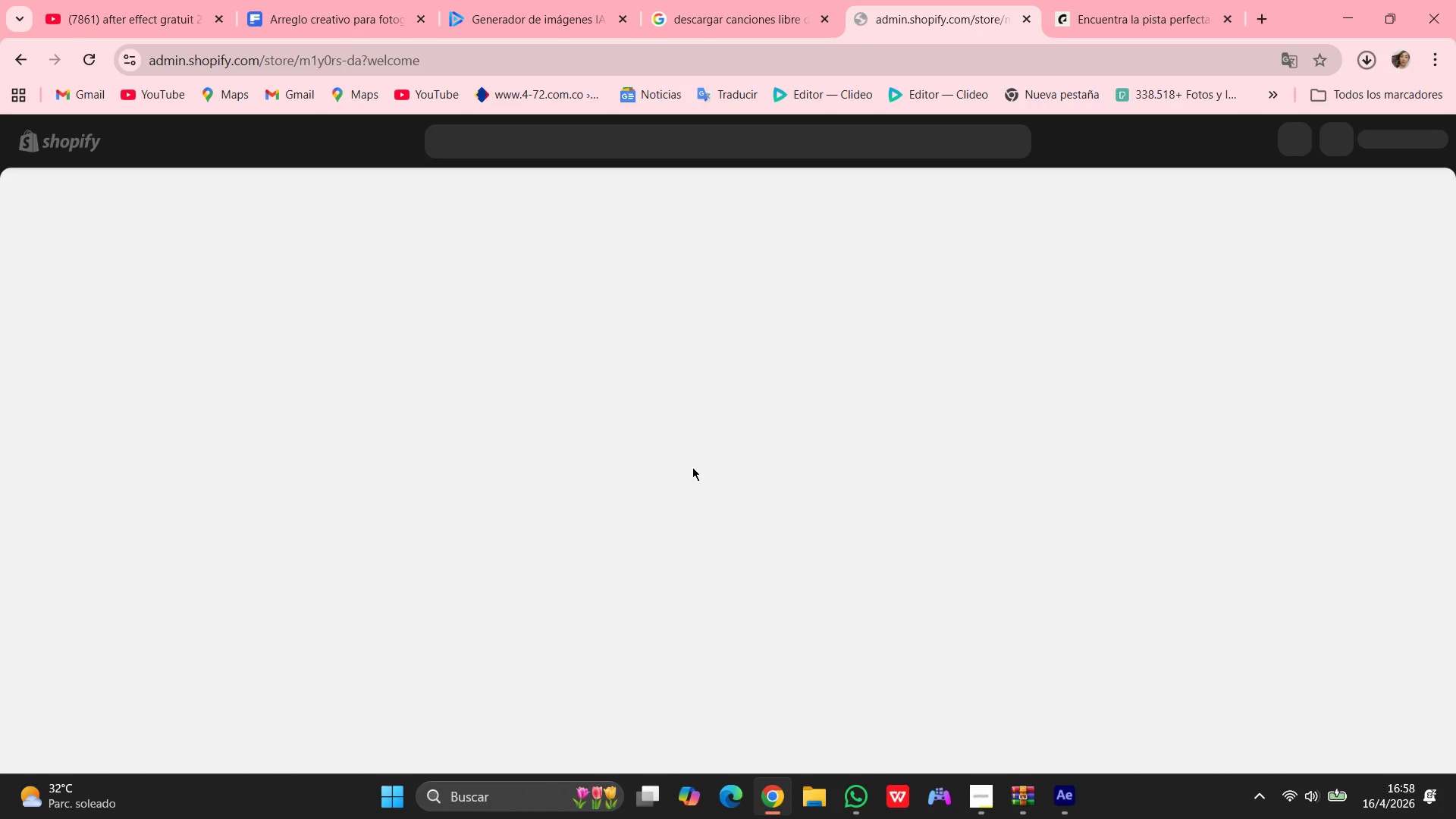 
wait(10.42)
 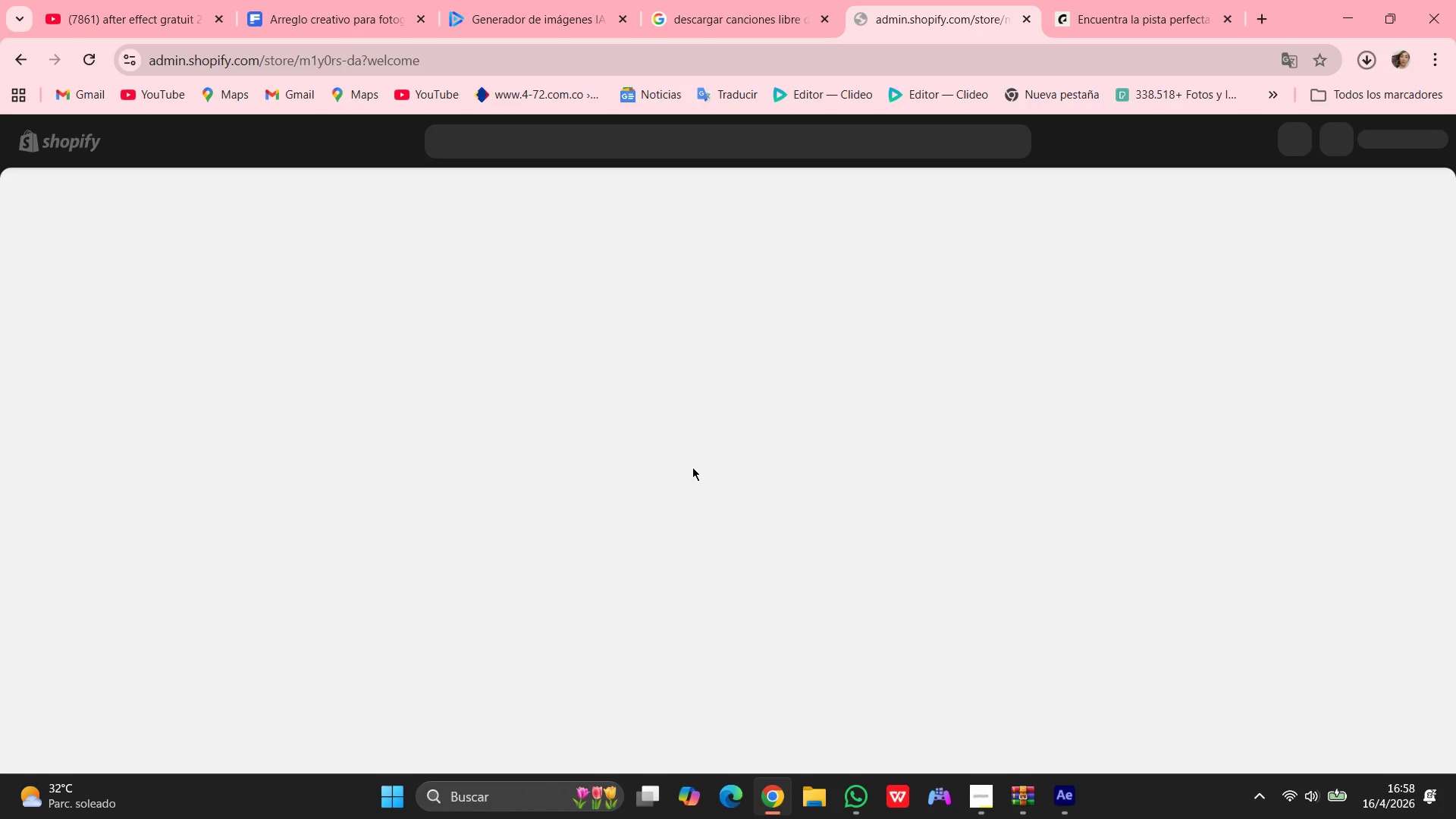 
left_click([573, 306])
 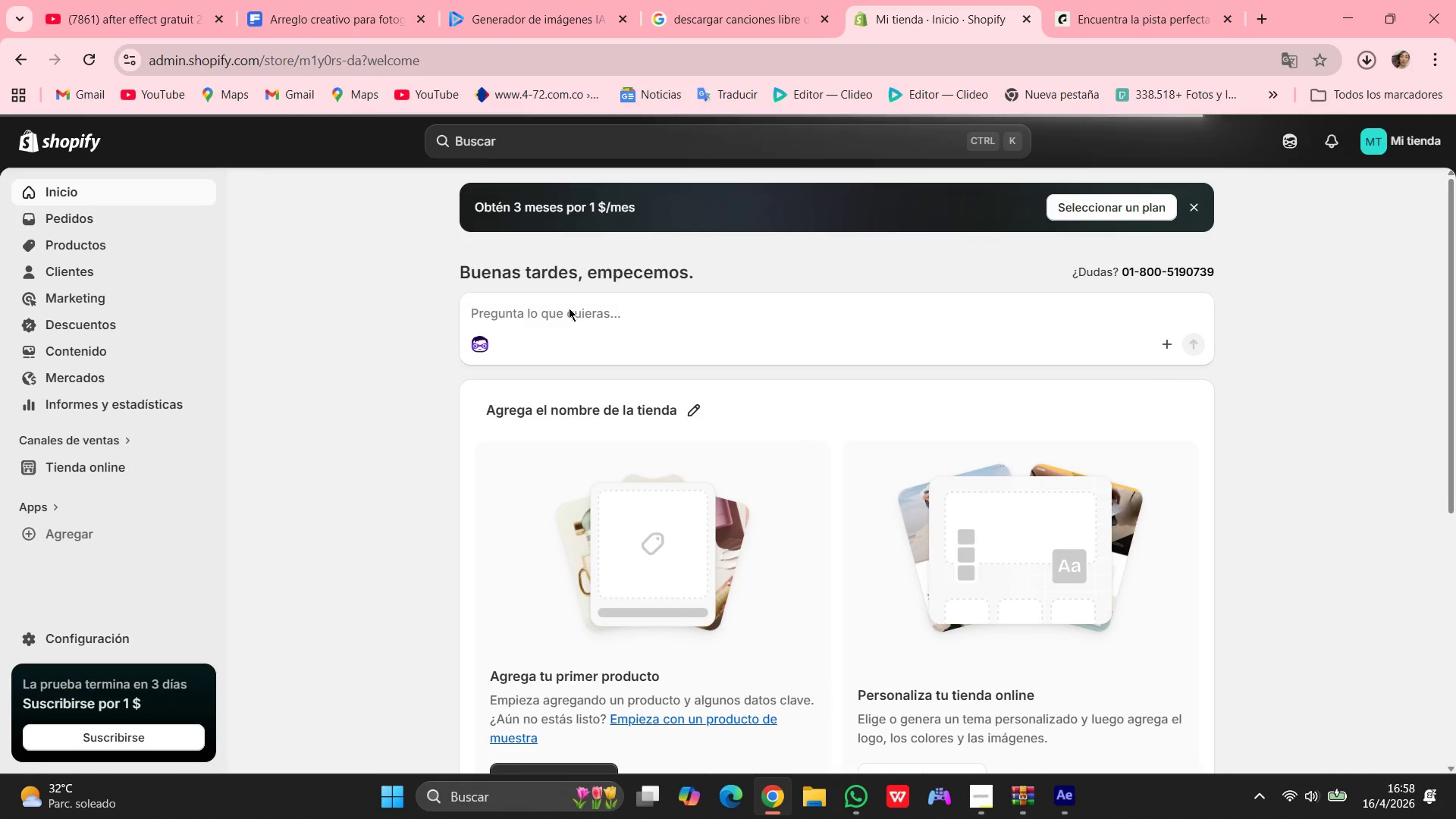 
left_click([568, 309])
 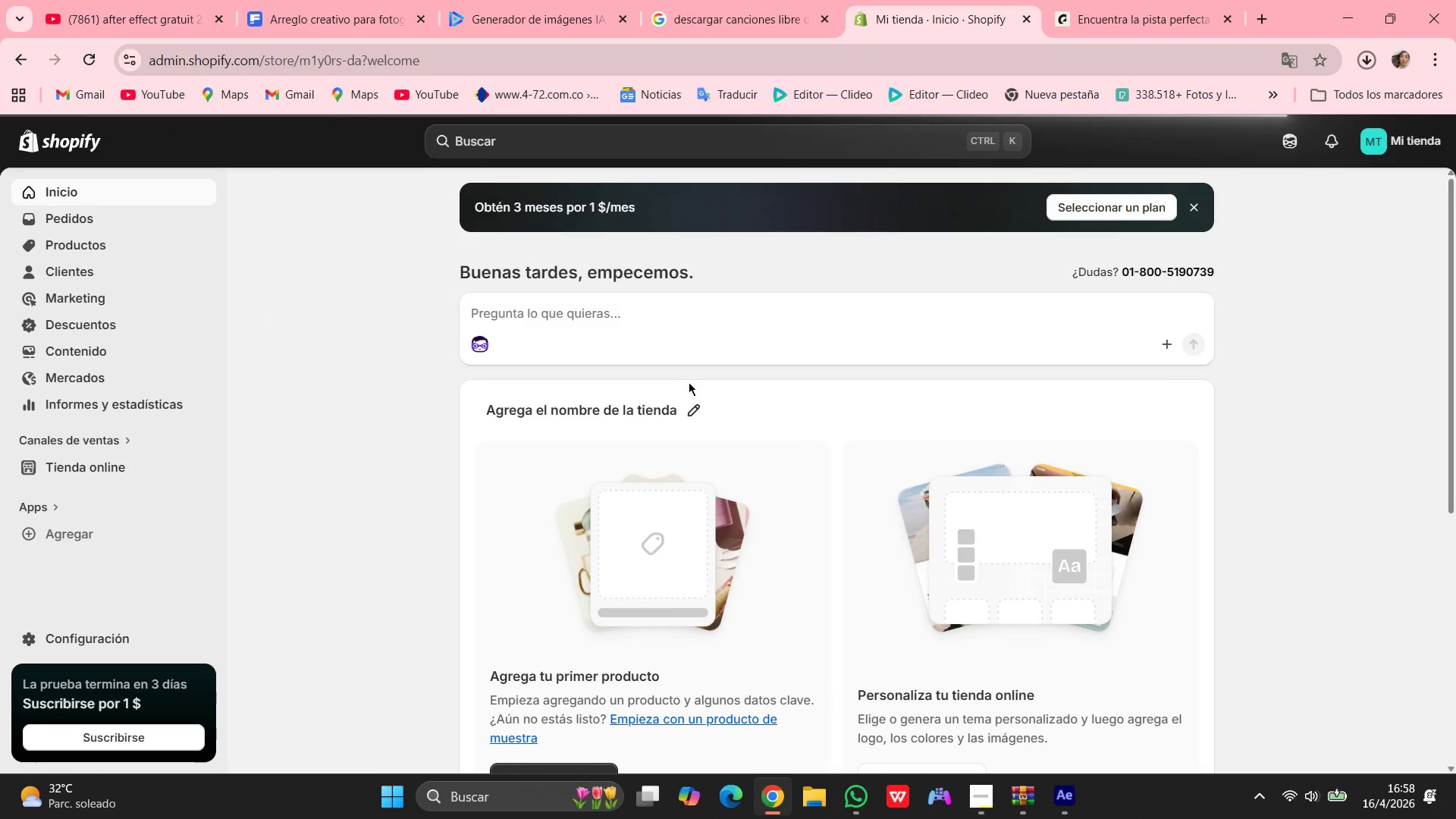 
scroll: coordinate [512, 488], scroll_direction: down, amount: 19.0
 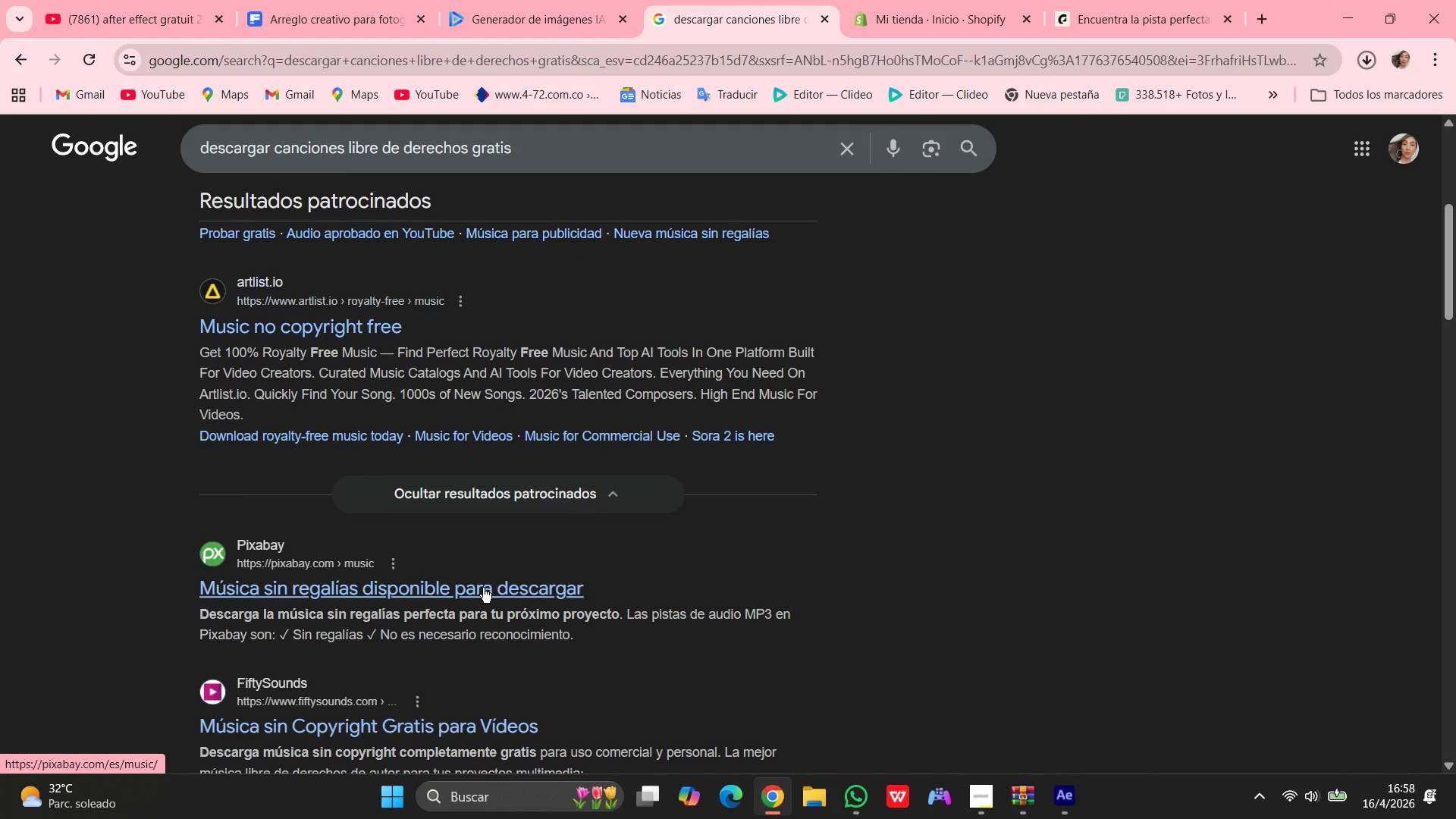 
right_click([483, 588])
 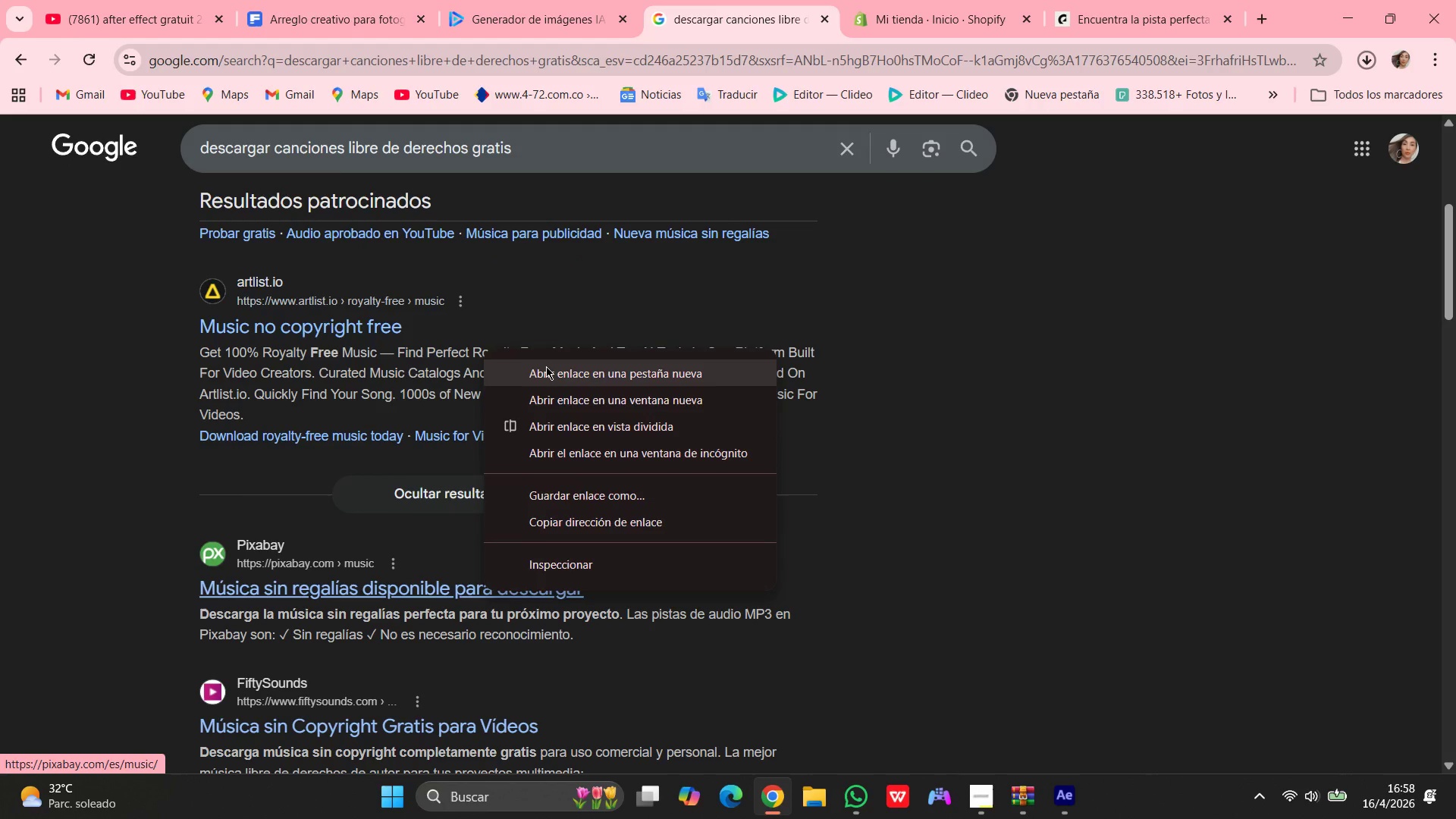 
left_click([546, 366])
 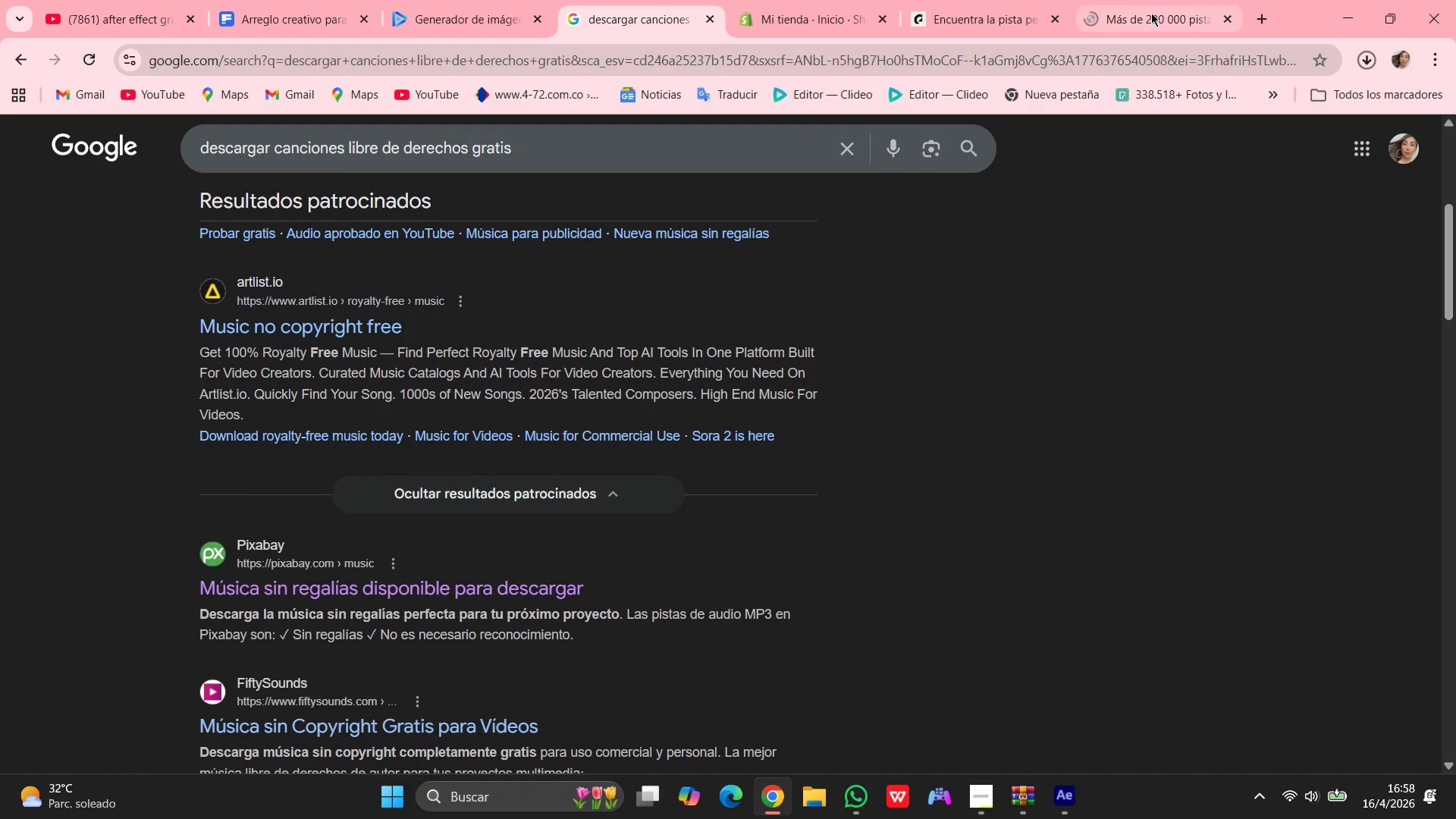 
left_click([1151, 13])
 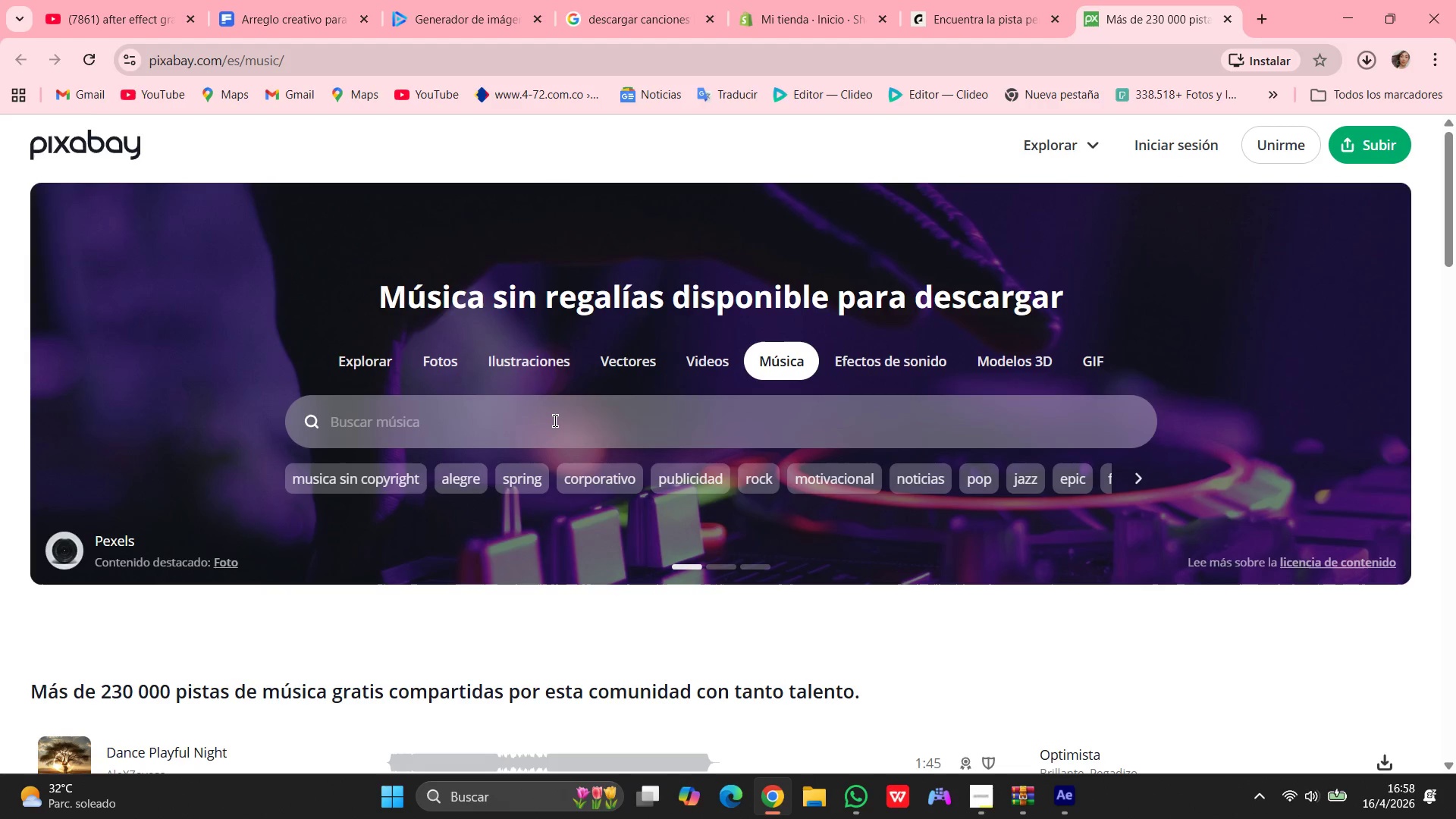 
type(upbeat)
 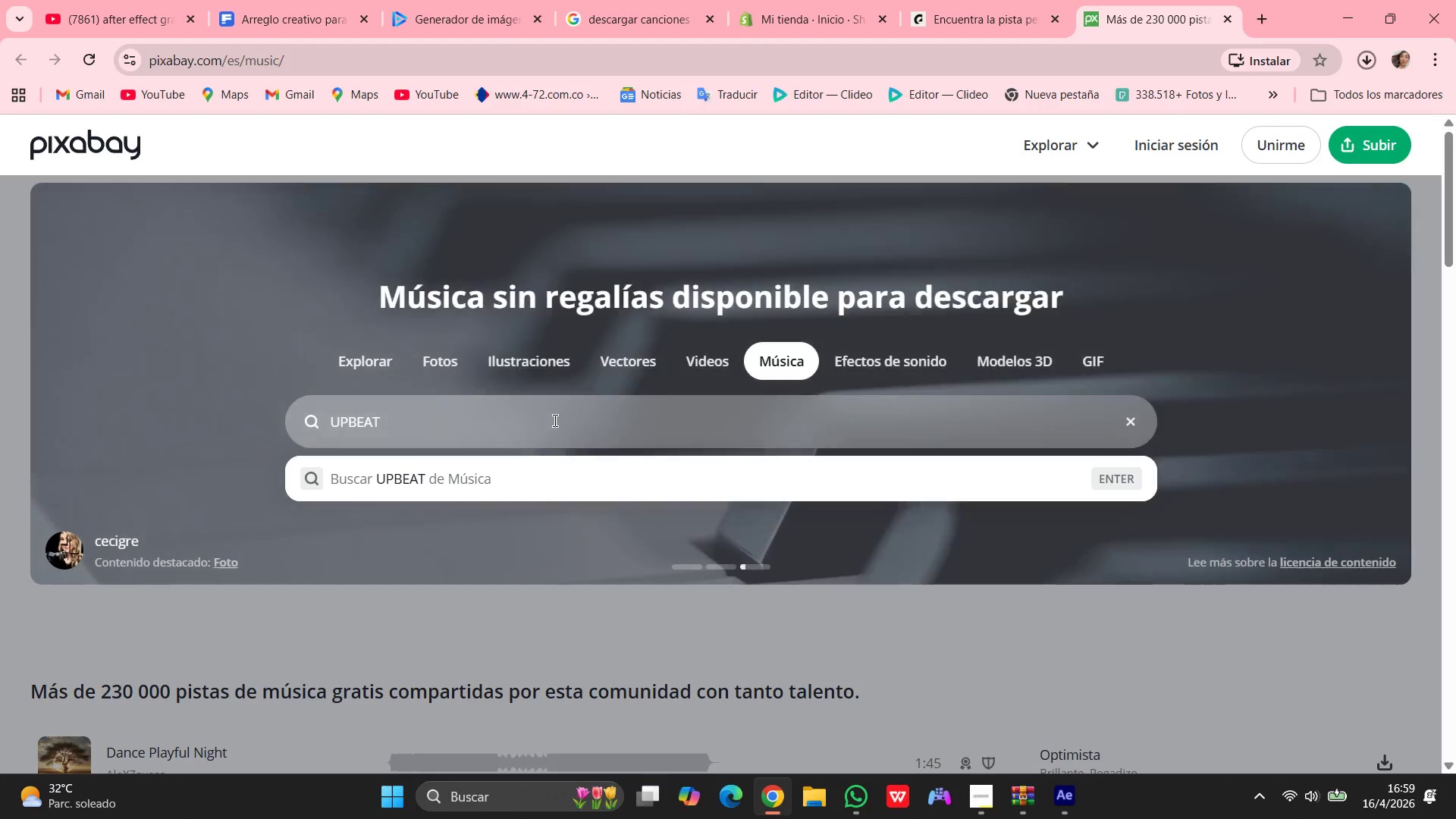 
key(Enter)
 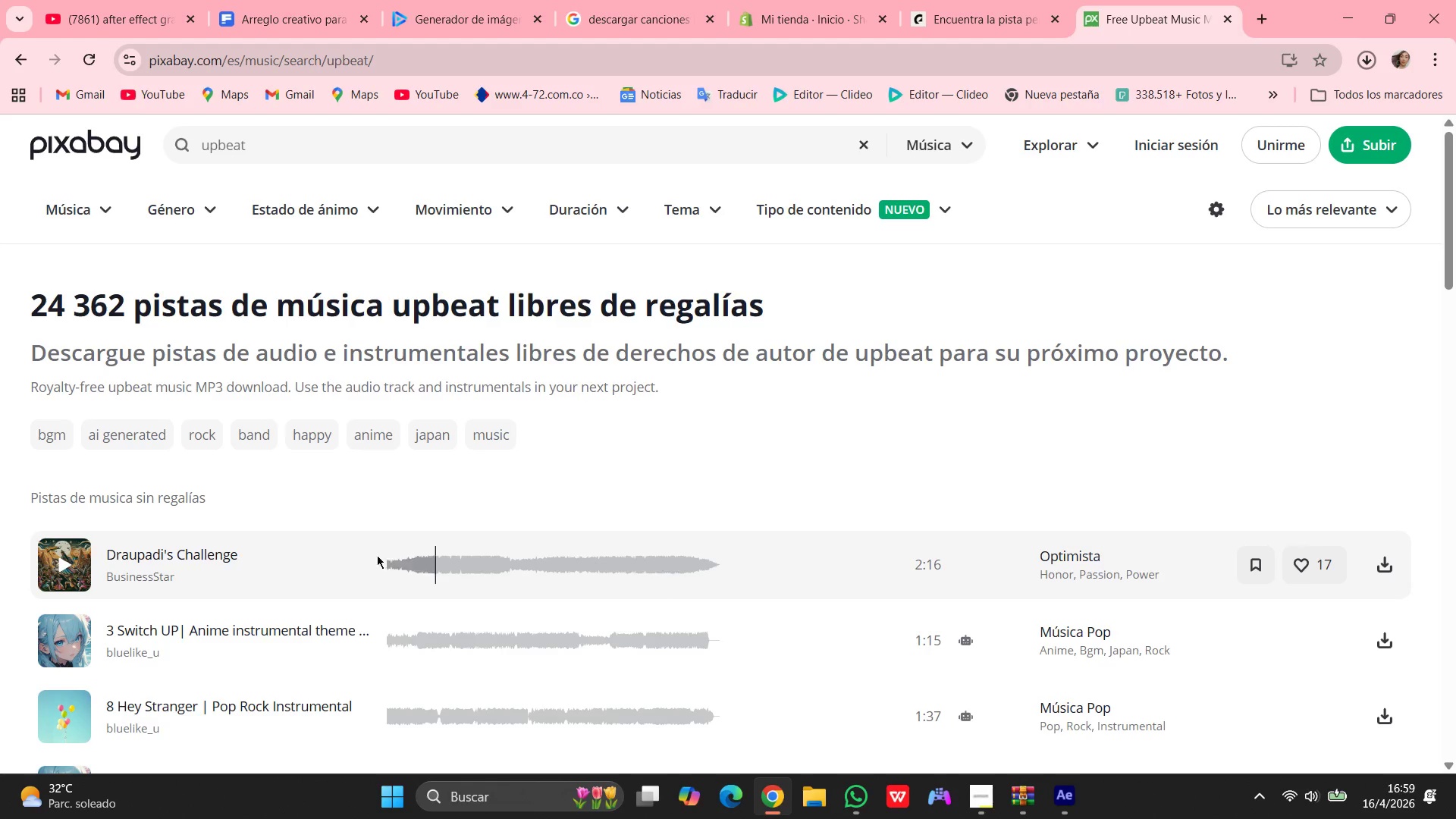 
scroll: coordinate [448, 486], scroll_direction: down, amount: 5.0
 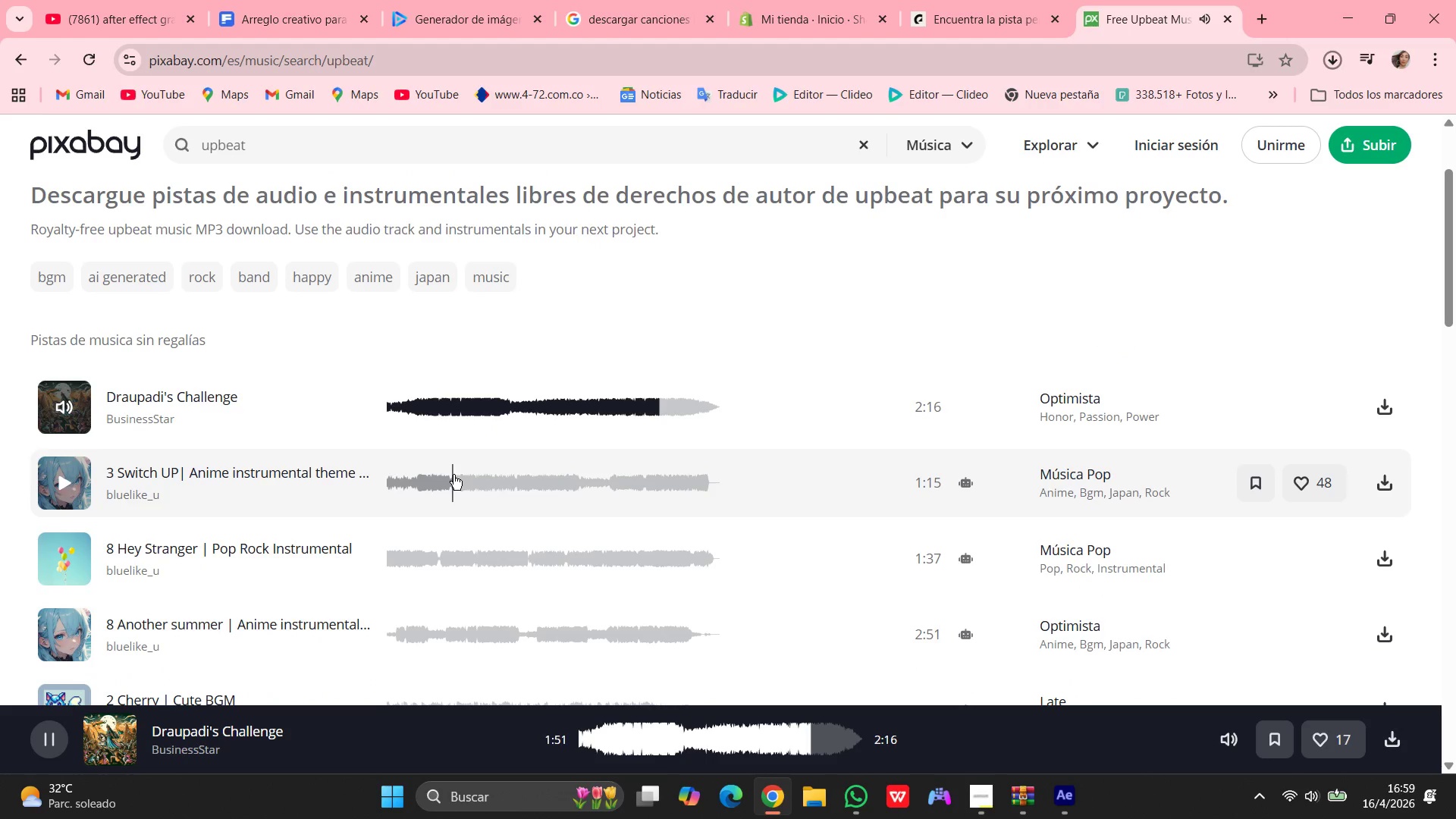 
left_click([453, 475])
 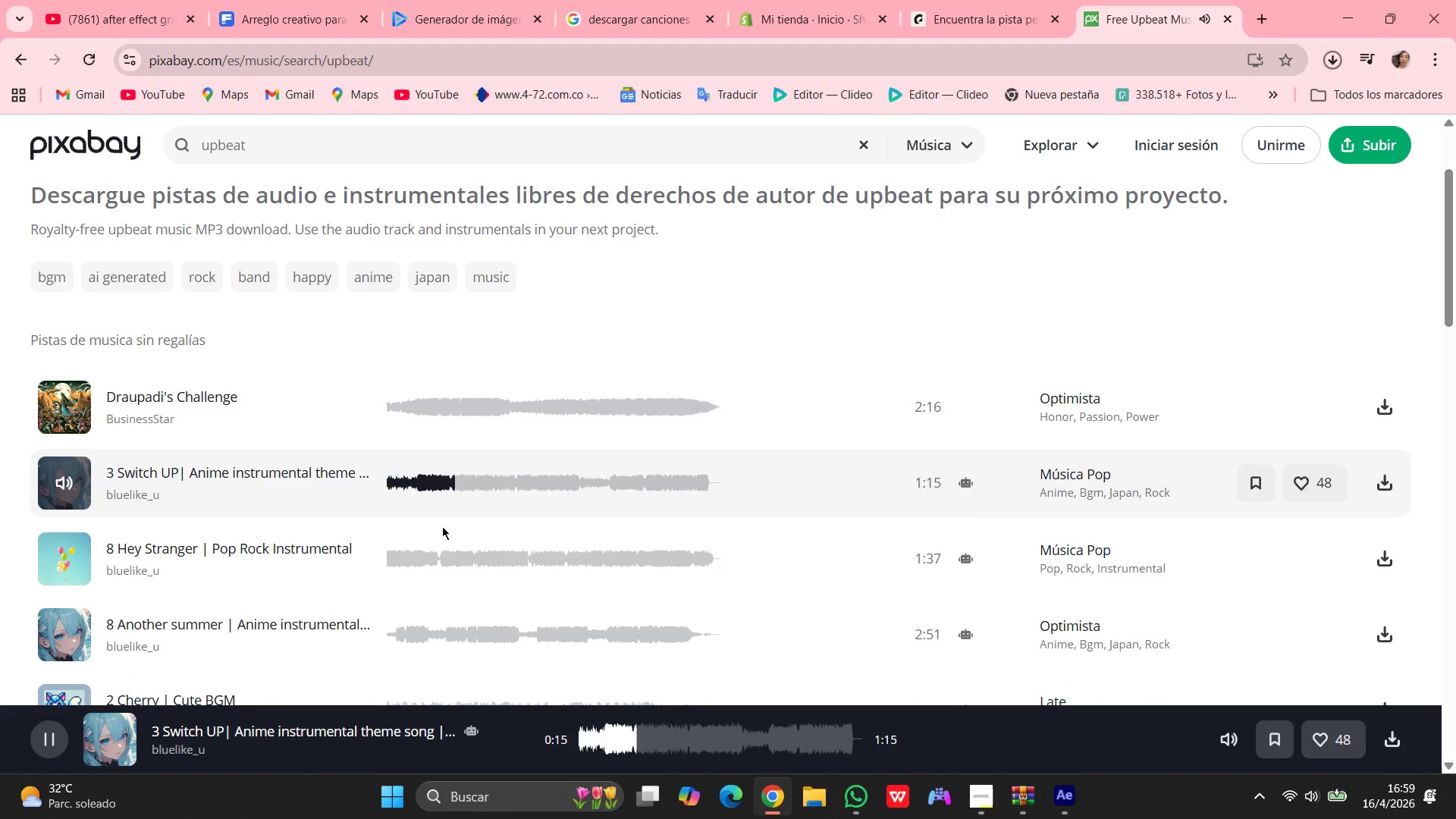 
left_click([410, 554])
 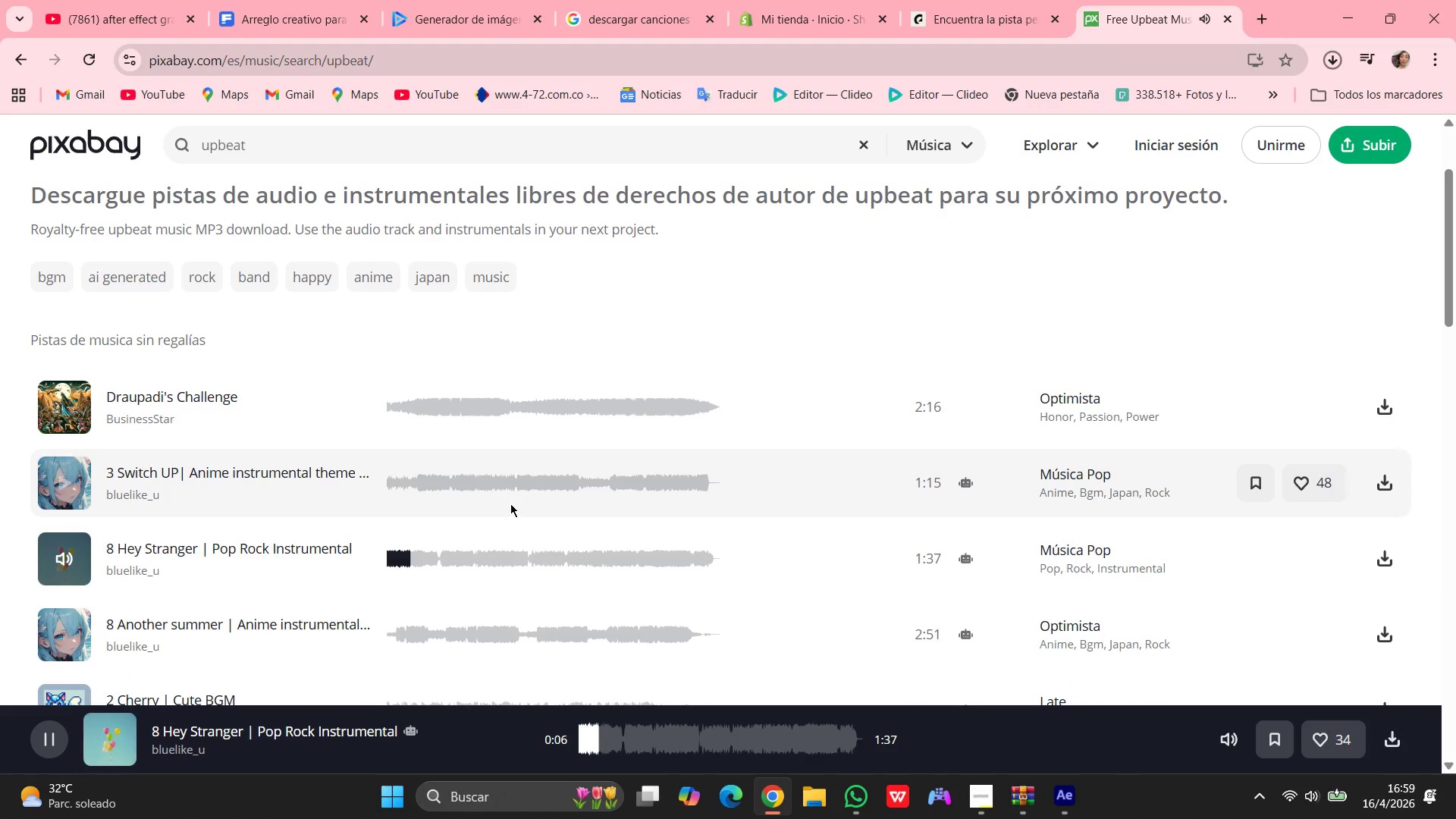 
scroll: coordinate [516, 501], scroll_direction: down, amount: 2.0
 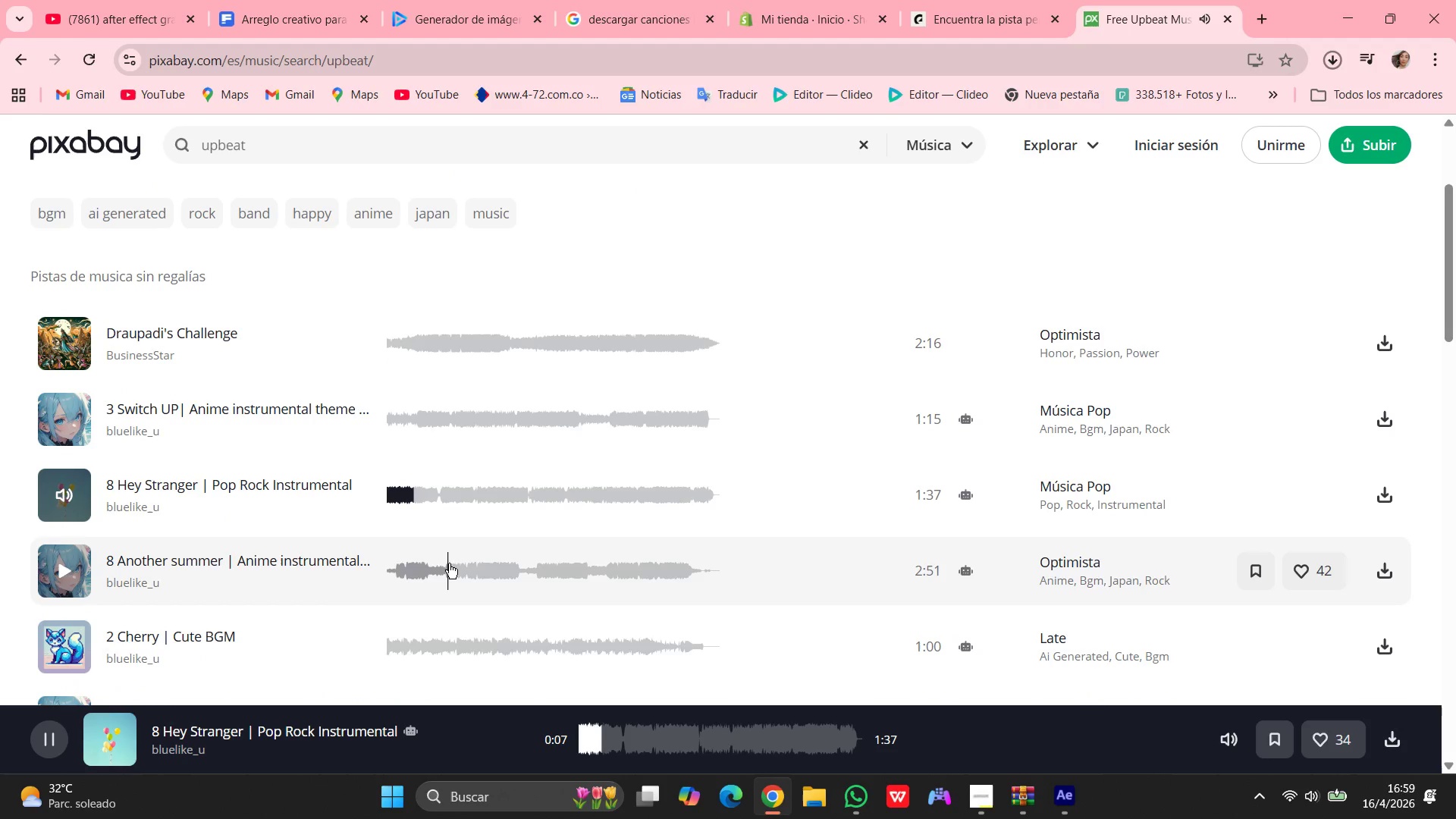 
left_click([446, 580])
 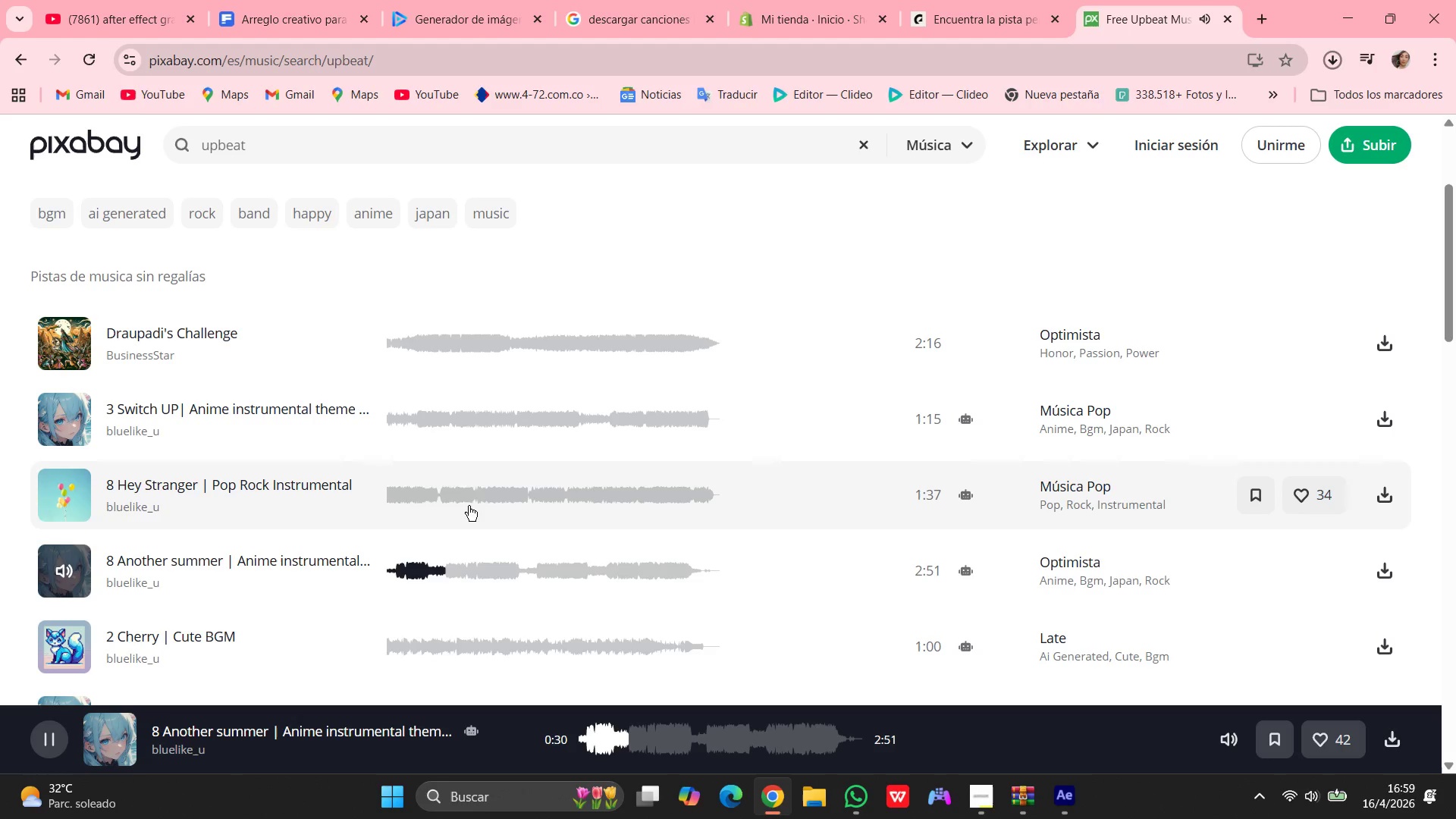 
scroll: coordinate [485, 495], scroll_direction: down, amount: 4.0
 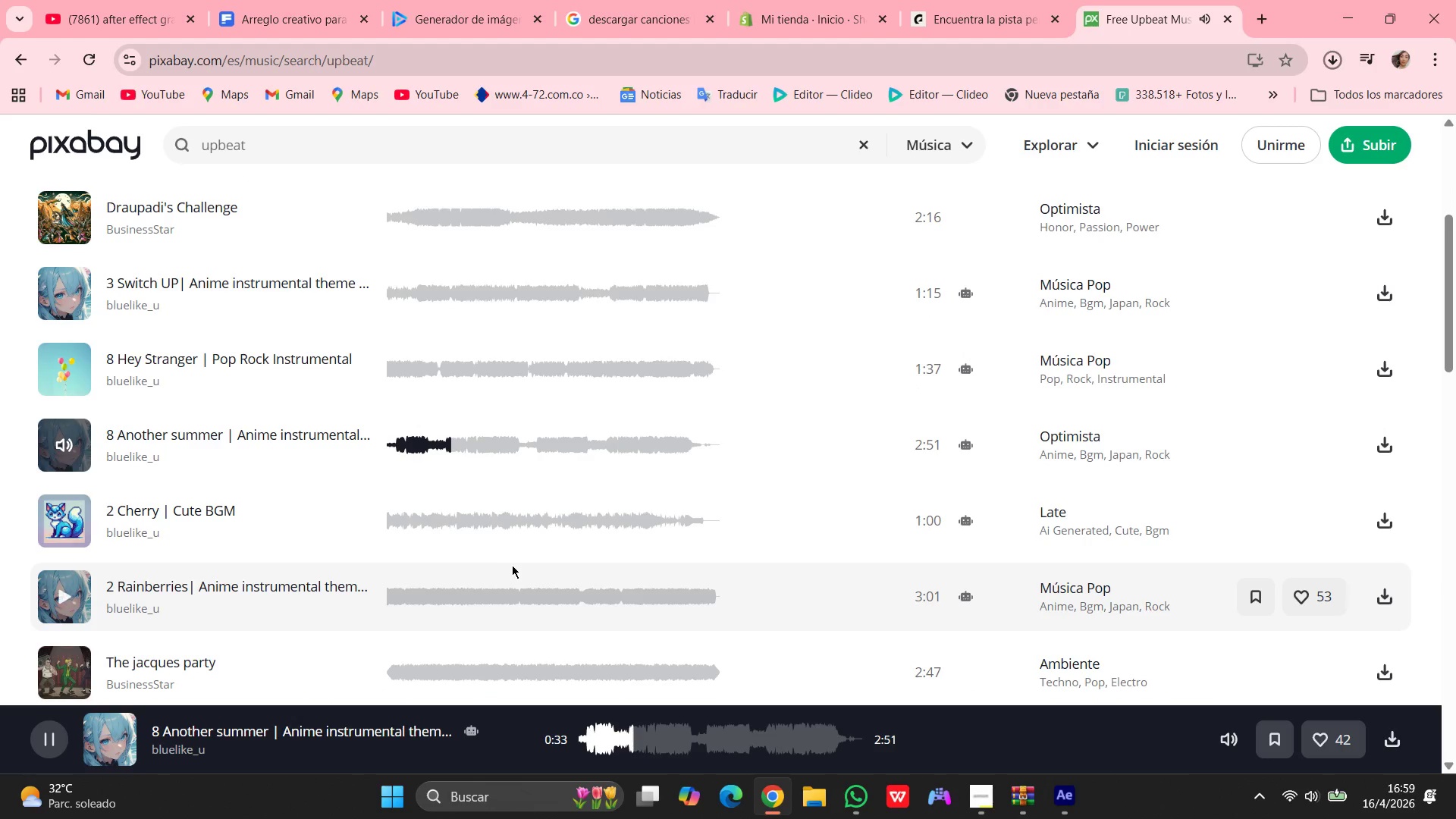 
left_click([552, 516])
 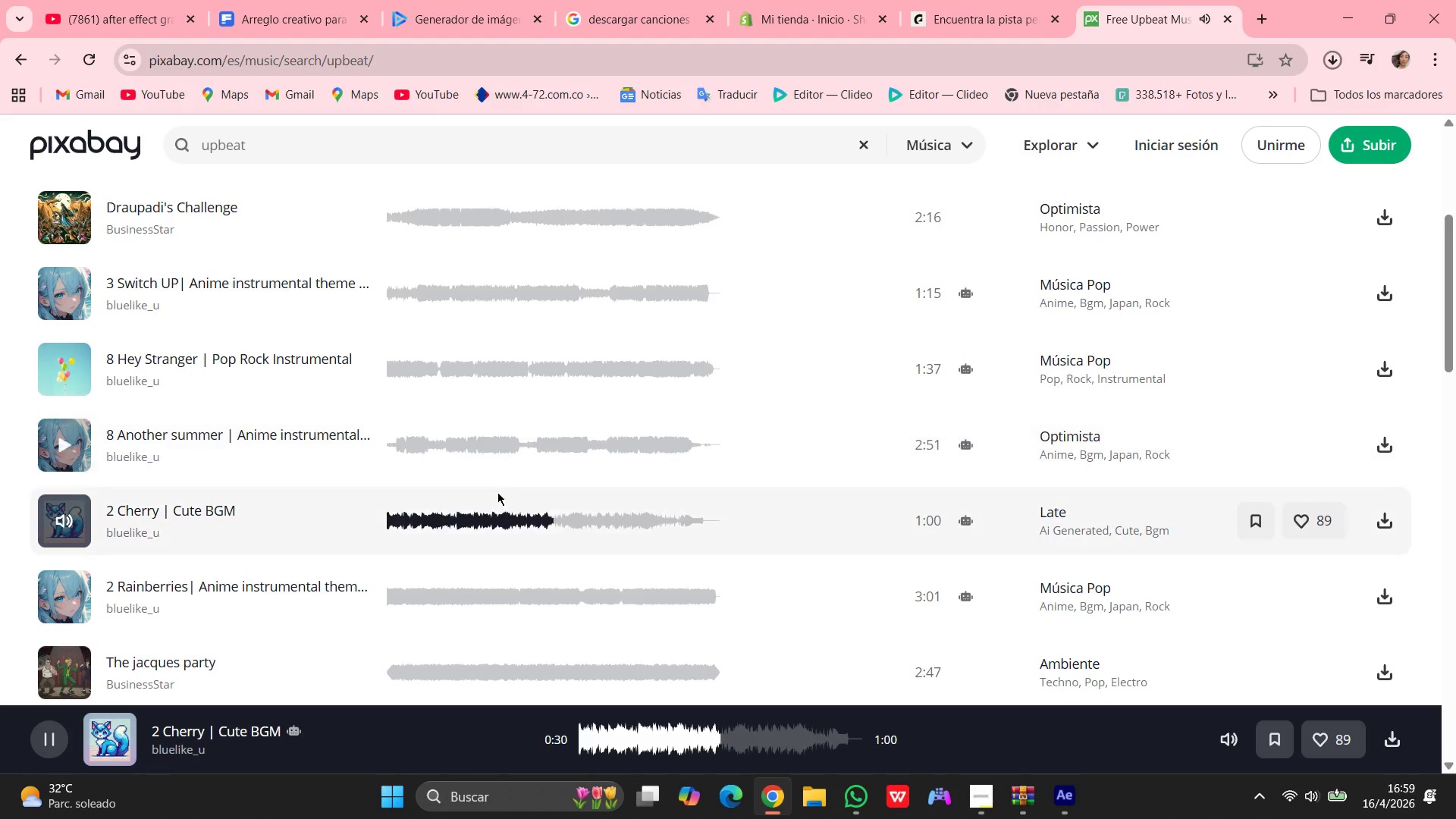 
scroll: coordinate [569, 492], scroll_direction: down, amount: 5.0
 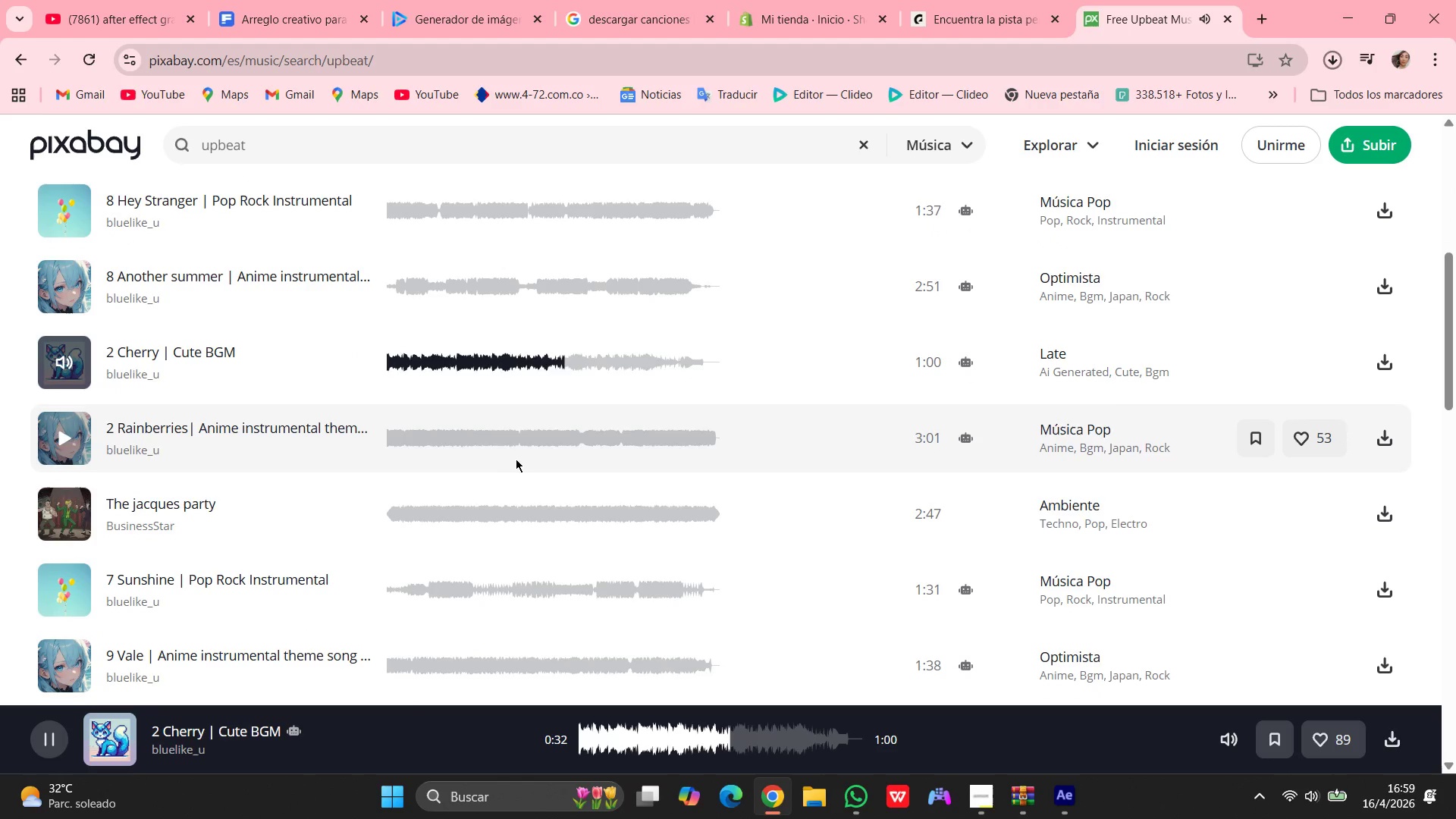 
left_click([516, 448])
 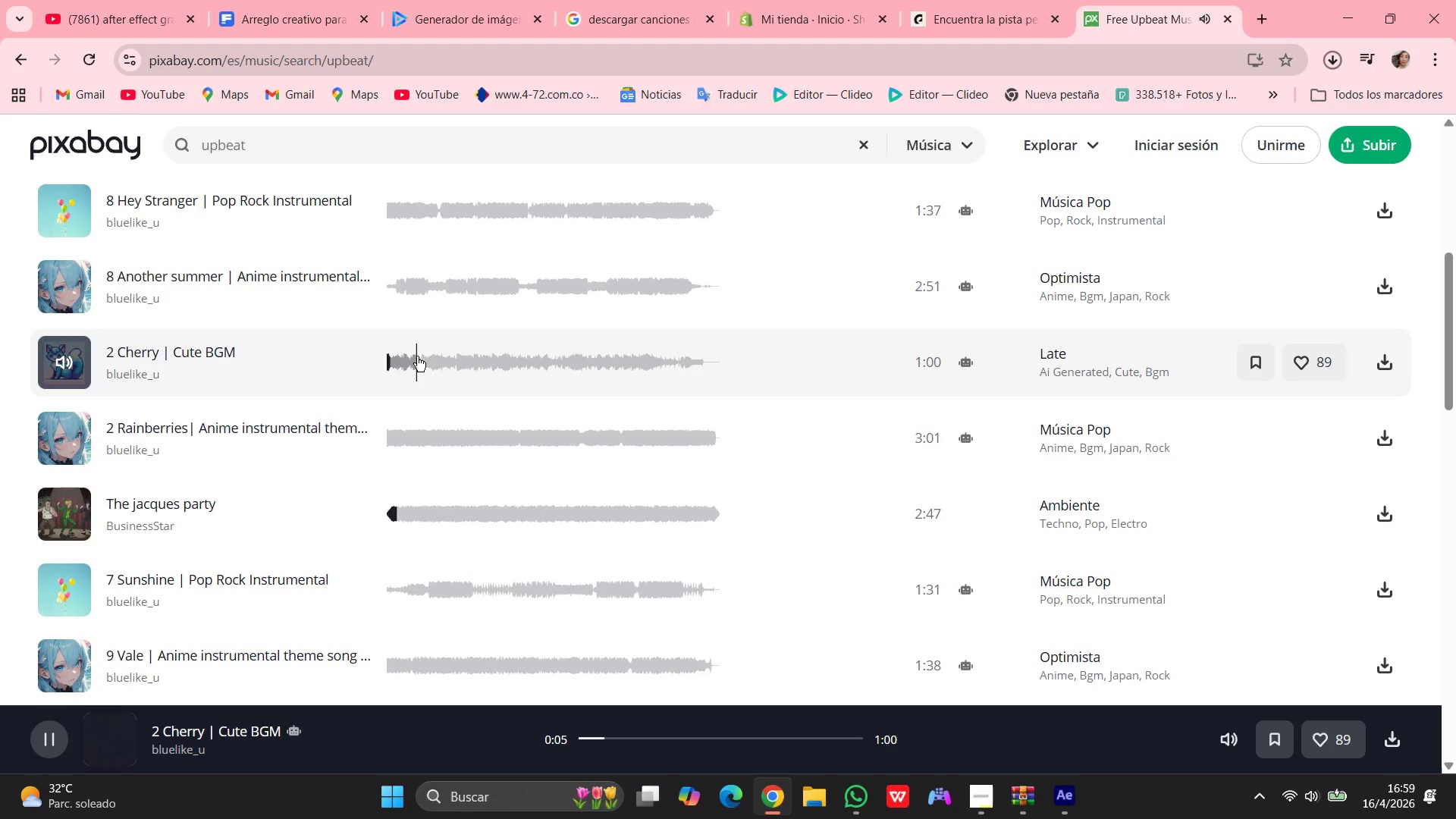 
scroll: coordinate [434, 478], scroll_direction: down, amount: 2.0
 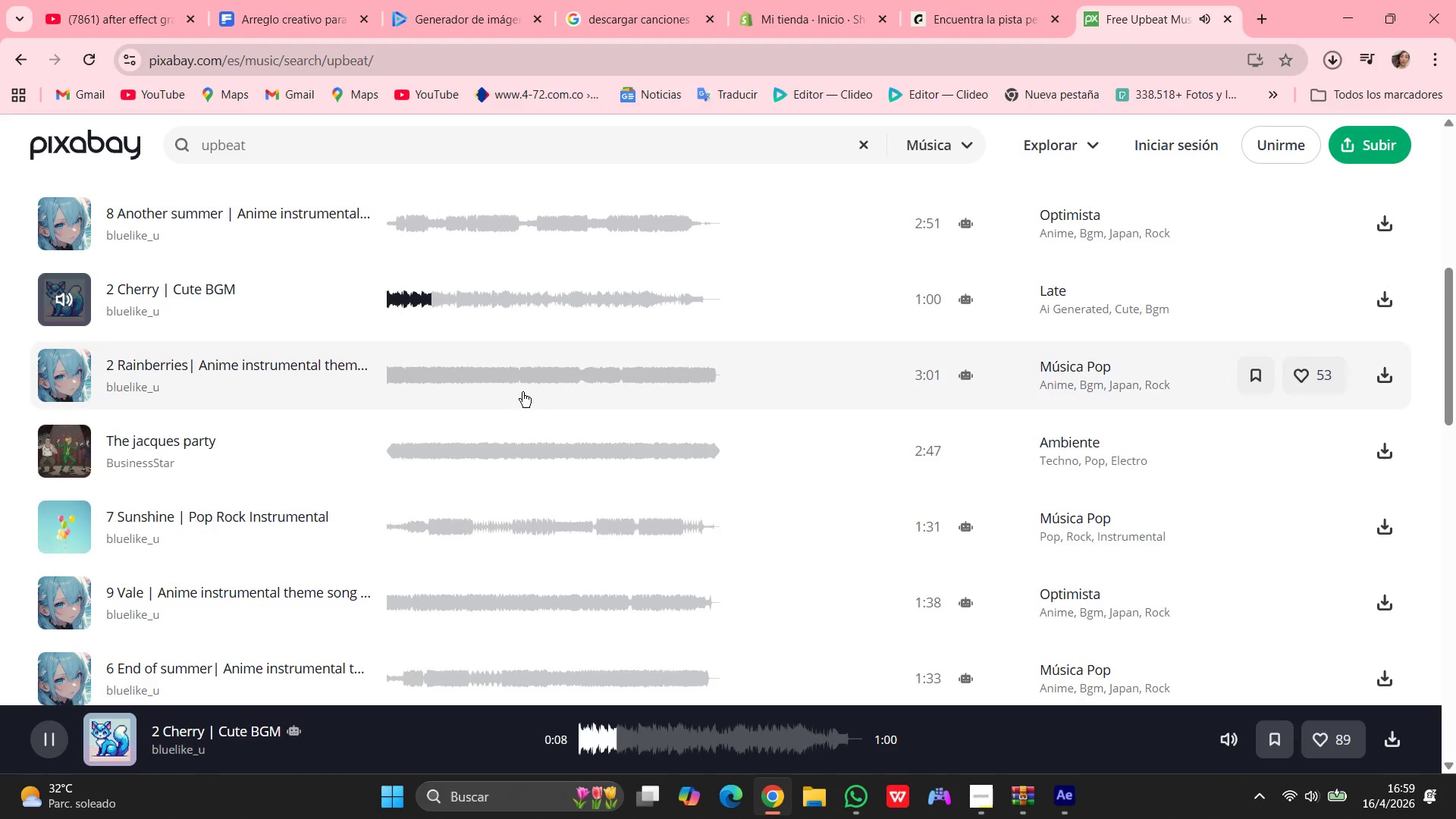 
left_click([436, 526])
 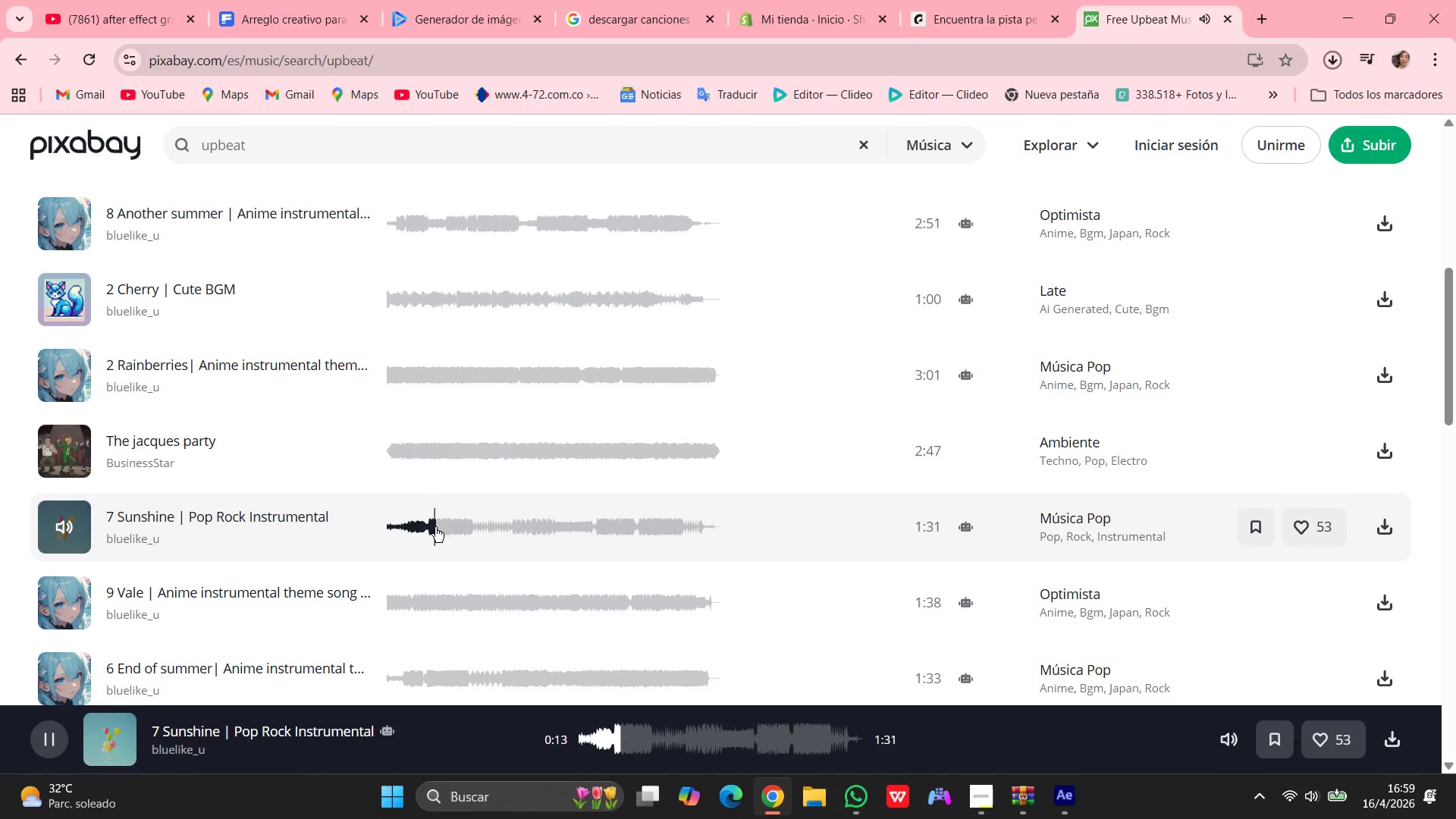 
scroll: coordinate [436, 527], scroll_direction: down, amount: 2.0
 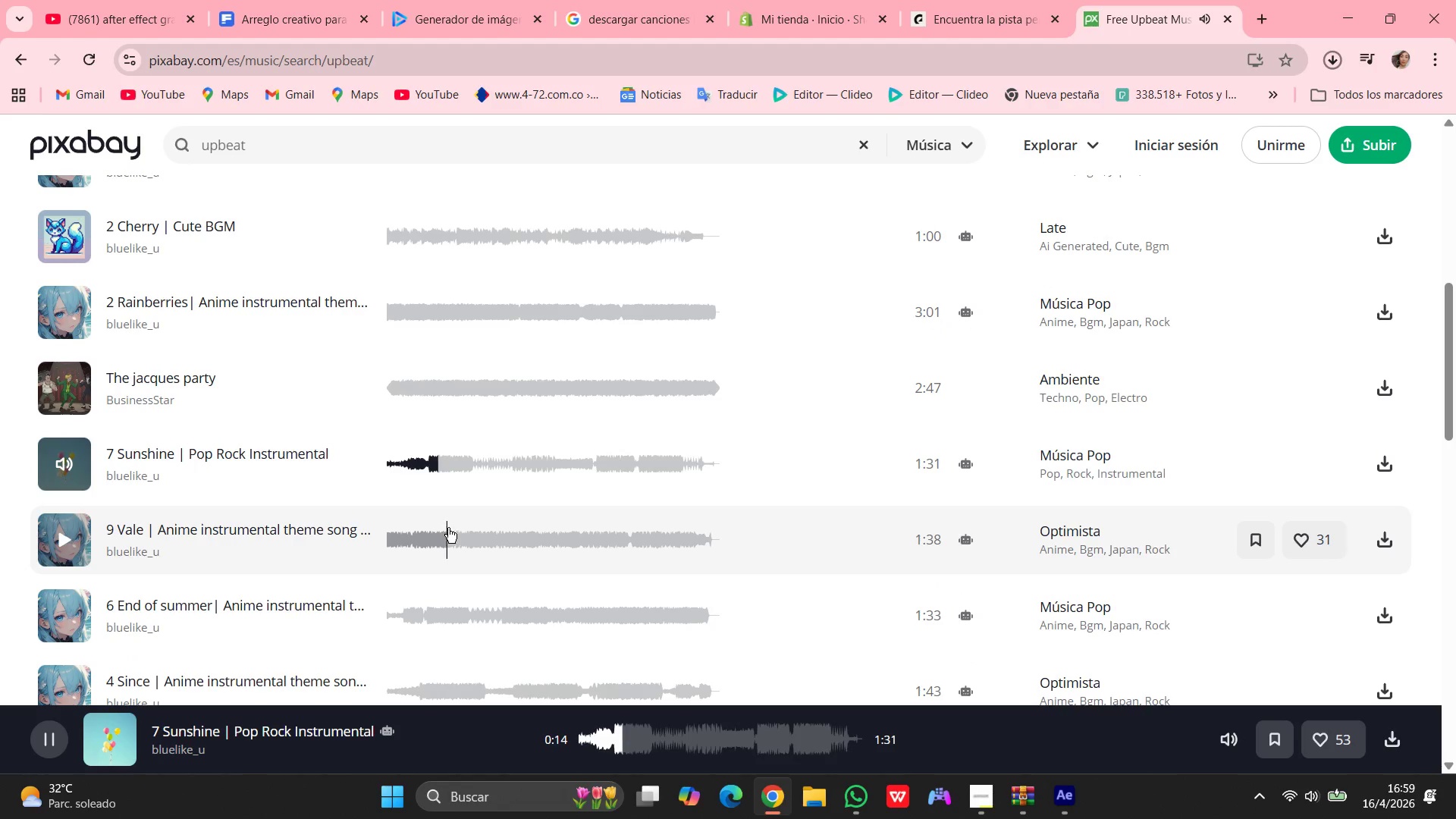 
left_click([448, 528])
 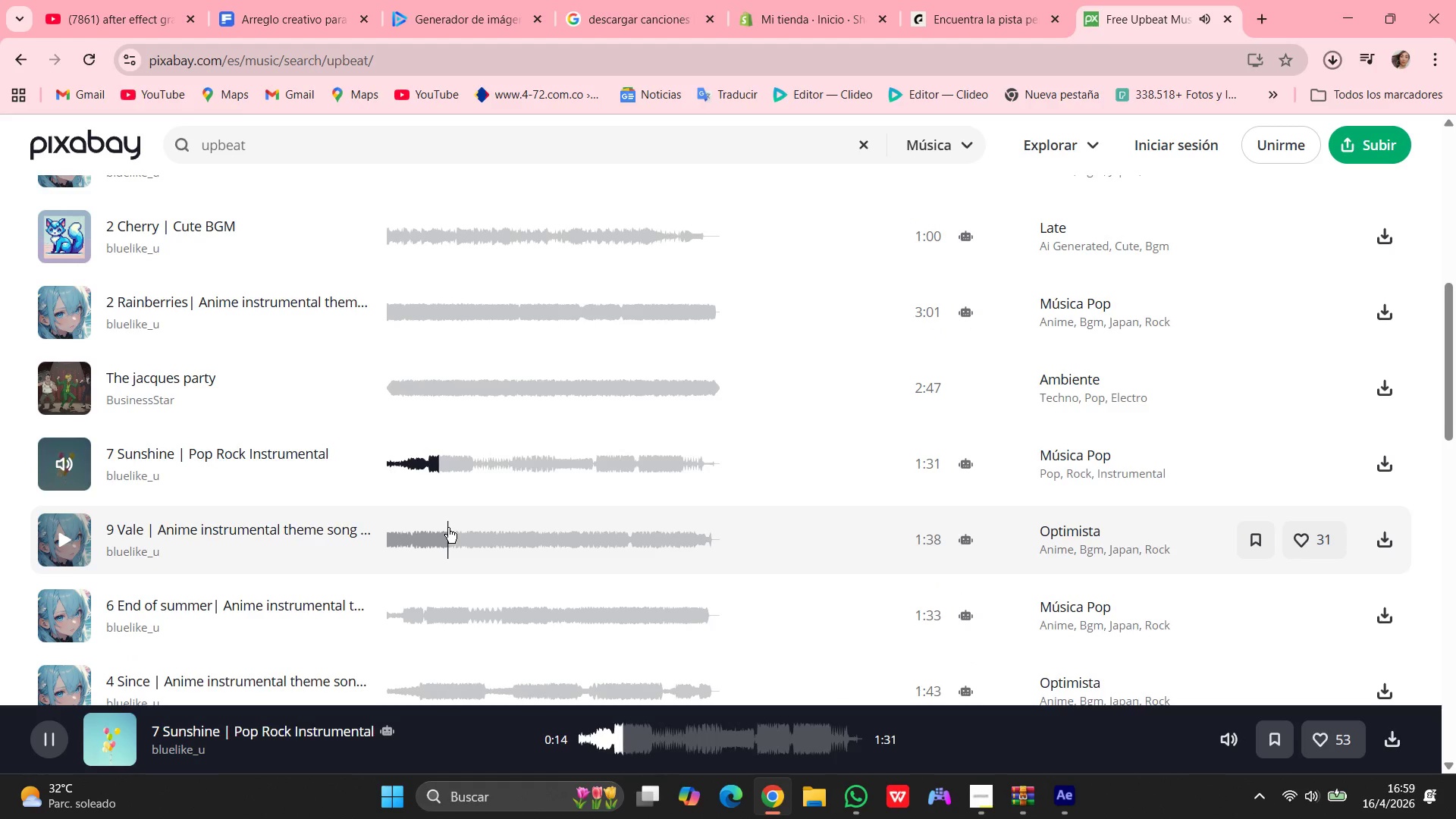 
scroll: coordinate [448, 528], scroll_direction: down, amount: 1.0
 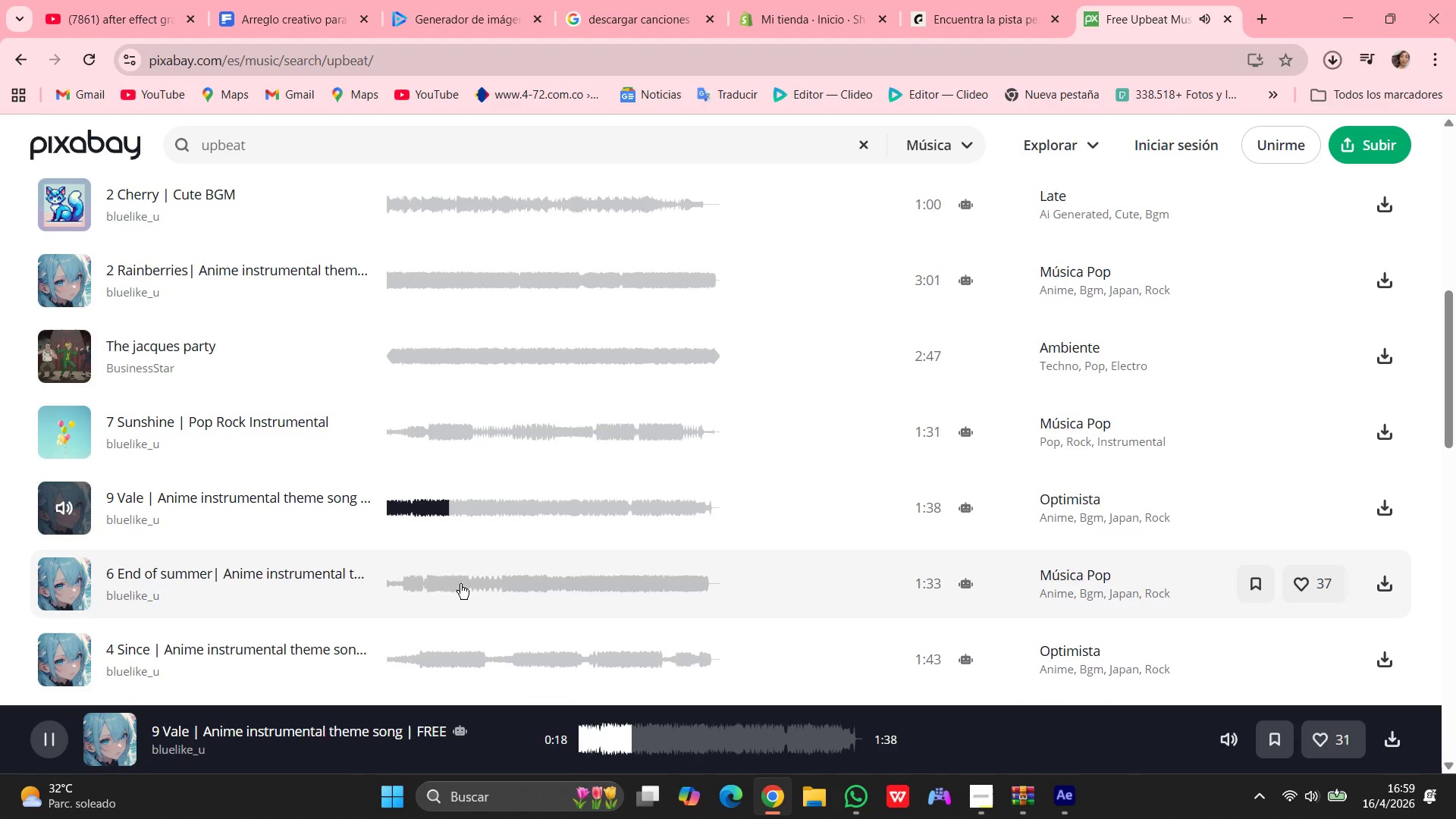 
left_click([463, 585])
 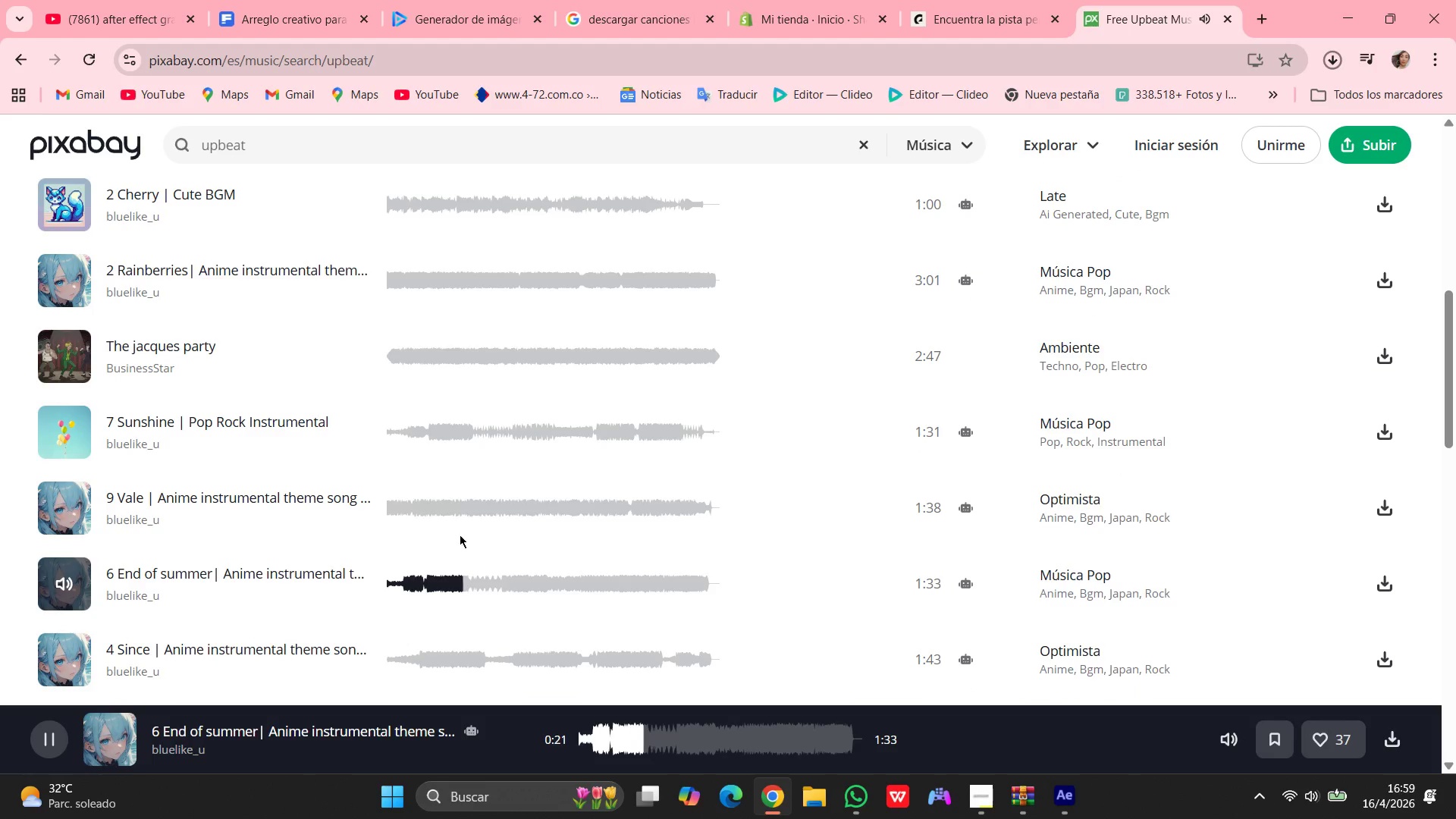 
scroll: coordinate [461, 521], scroll_direction: down, amount: 3.0
 